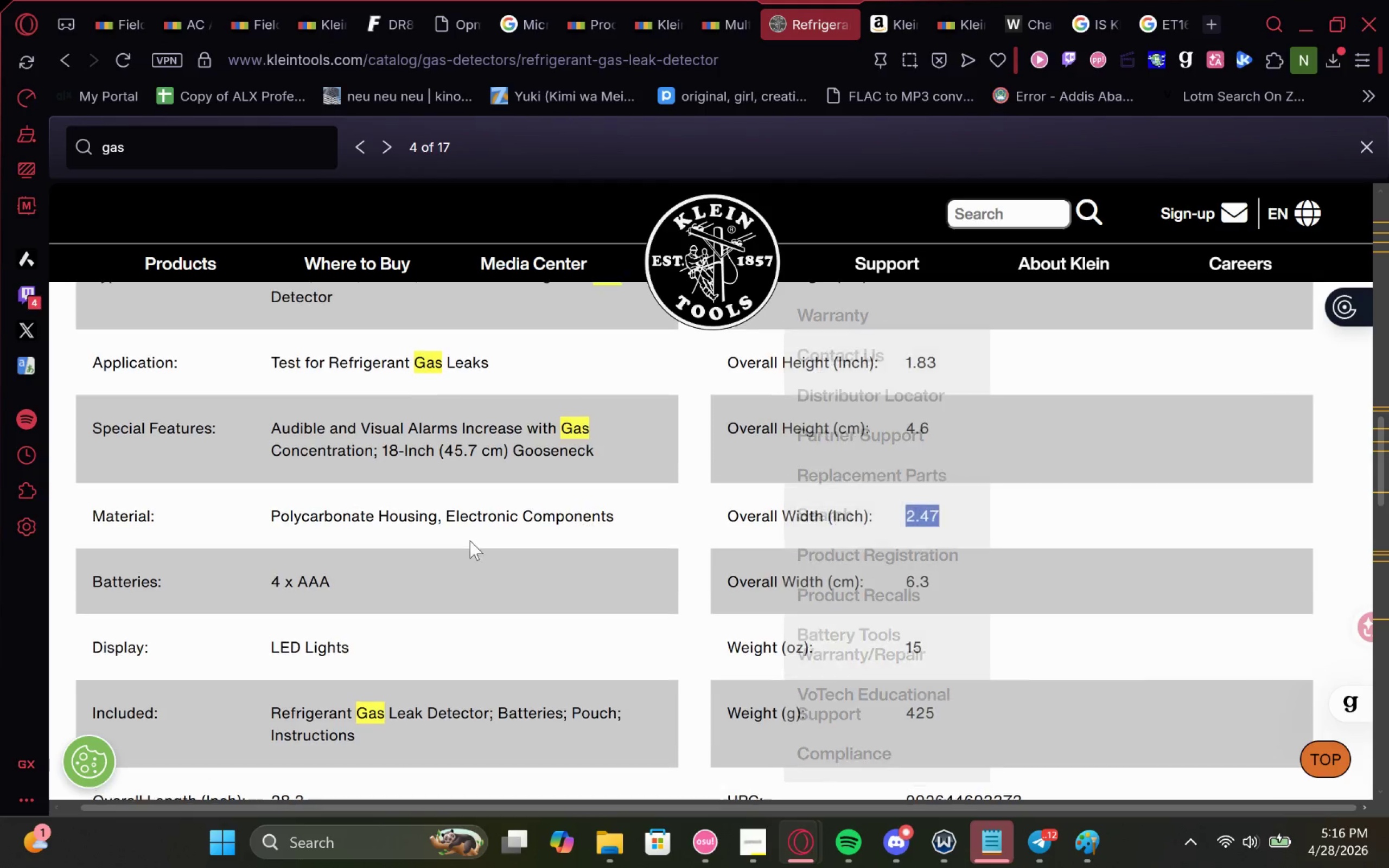 
left_click_drag(start_coordinate=[273, 648], to_coordinate=[491, 655])
 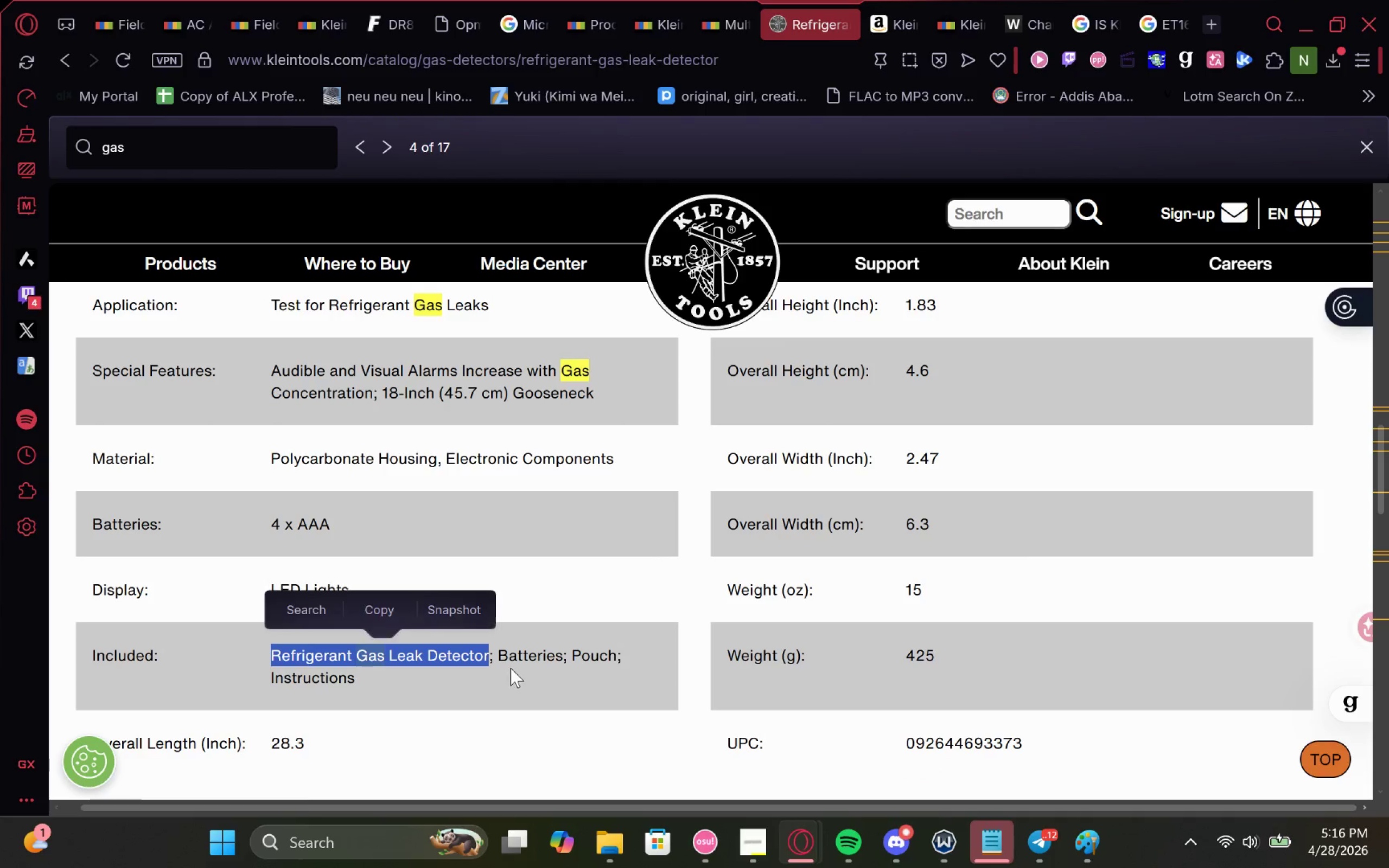 
left_click([518, 669])
 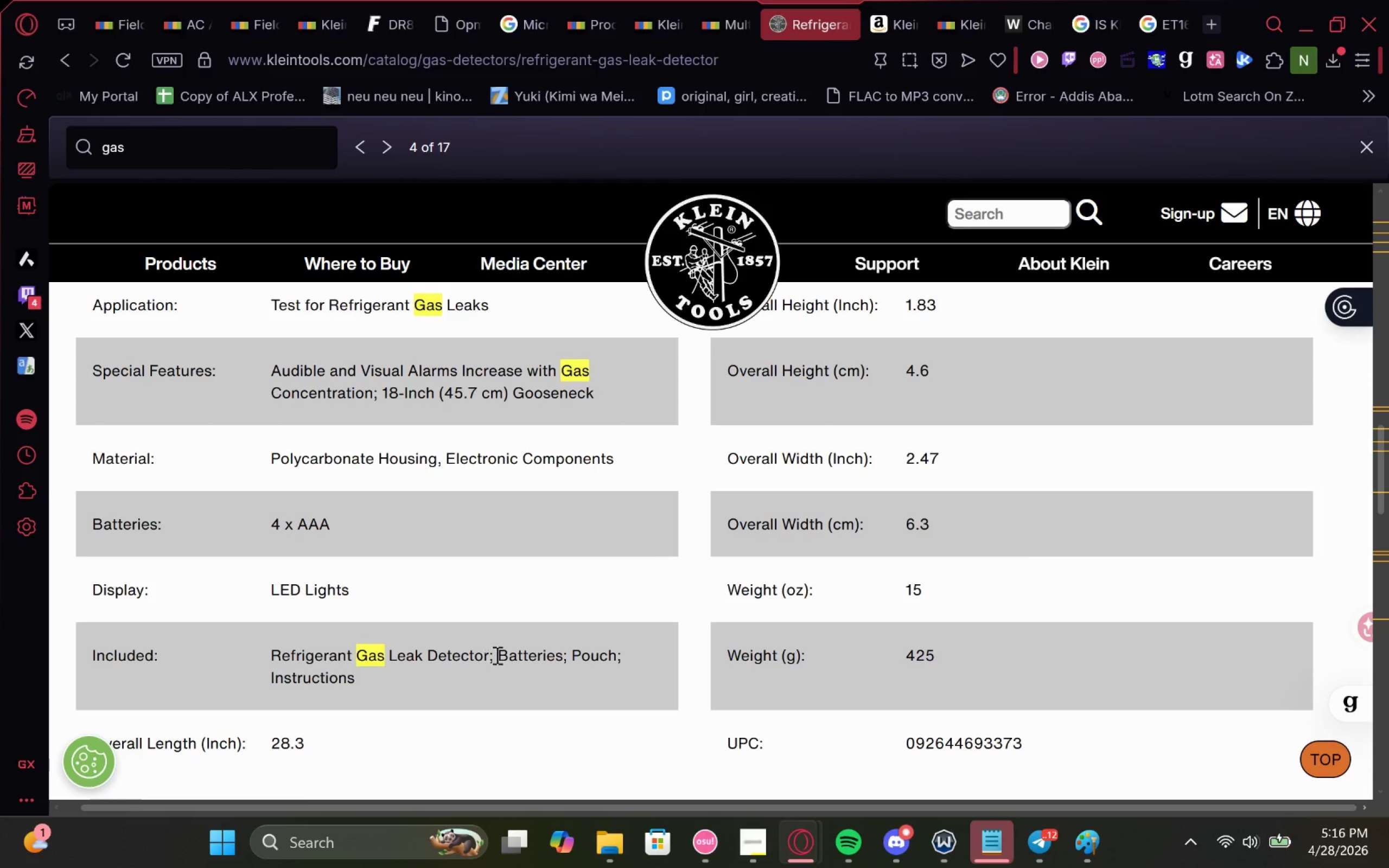 
left_click_drag(start_coordinate=[498, 655], to_coordinate=[564, 664])
 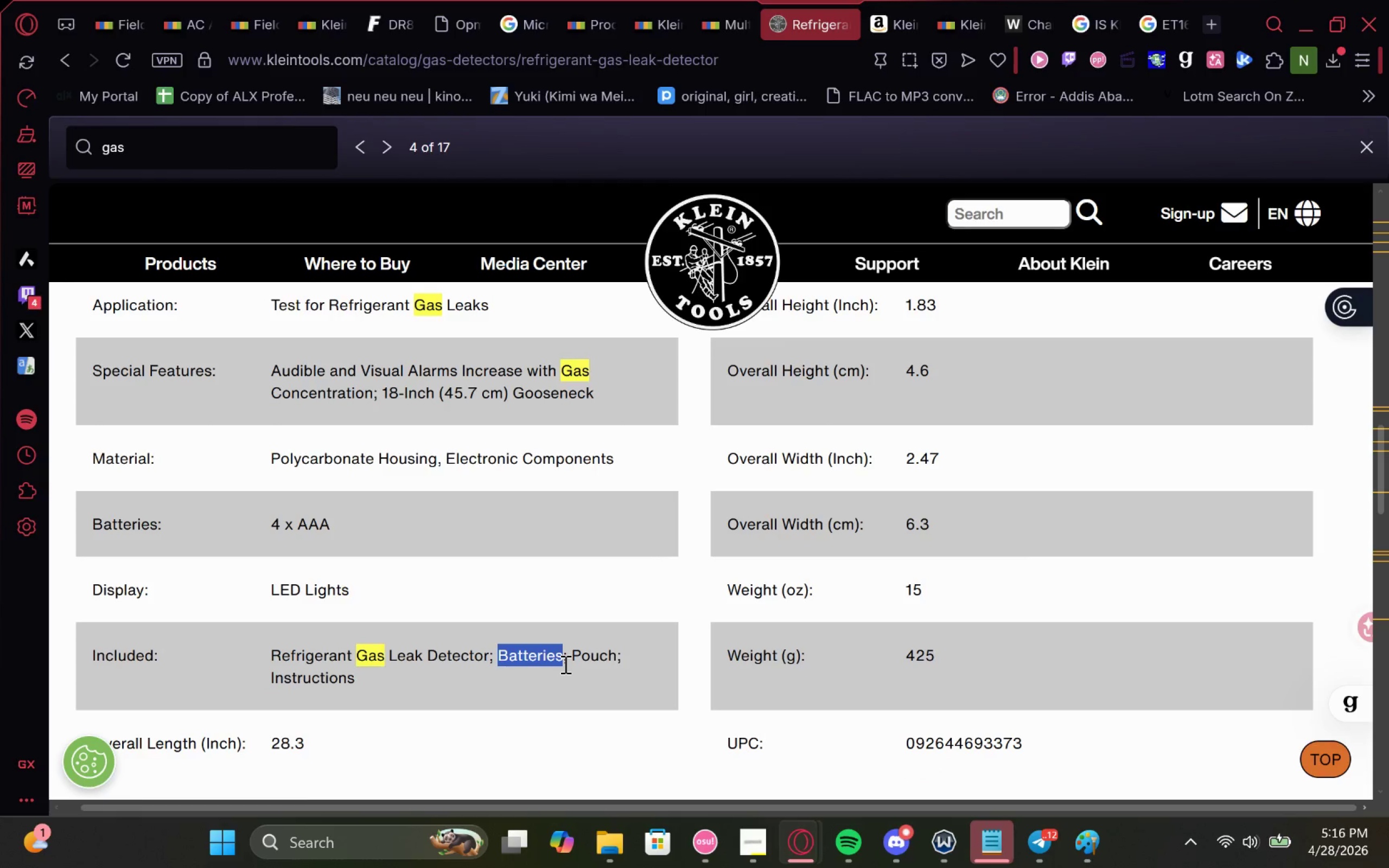 
key(Control+C)
 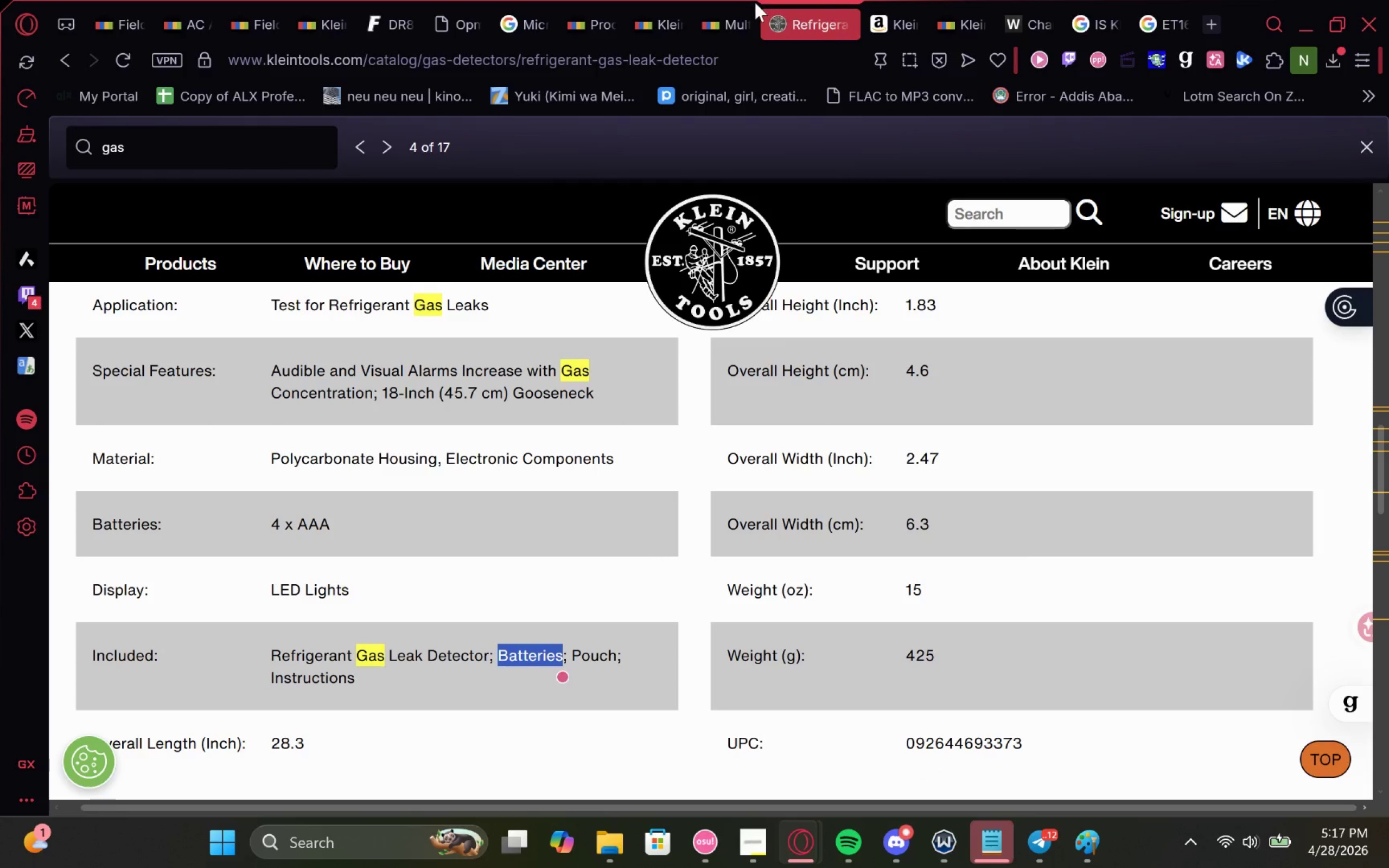 
left_click([748, 4])
 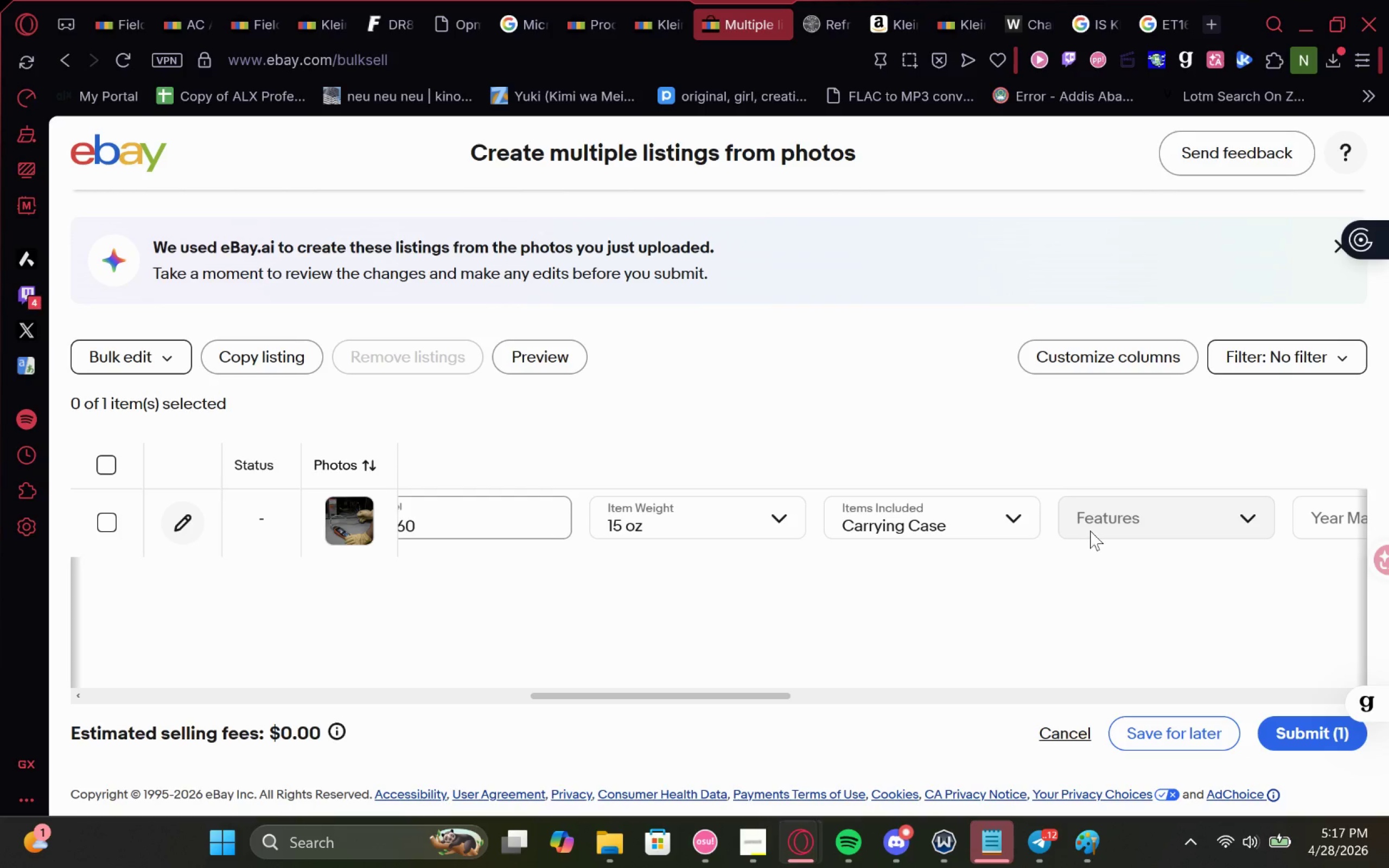 
left_click([958, 514])
 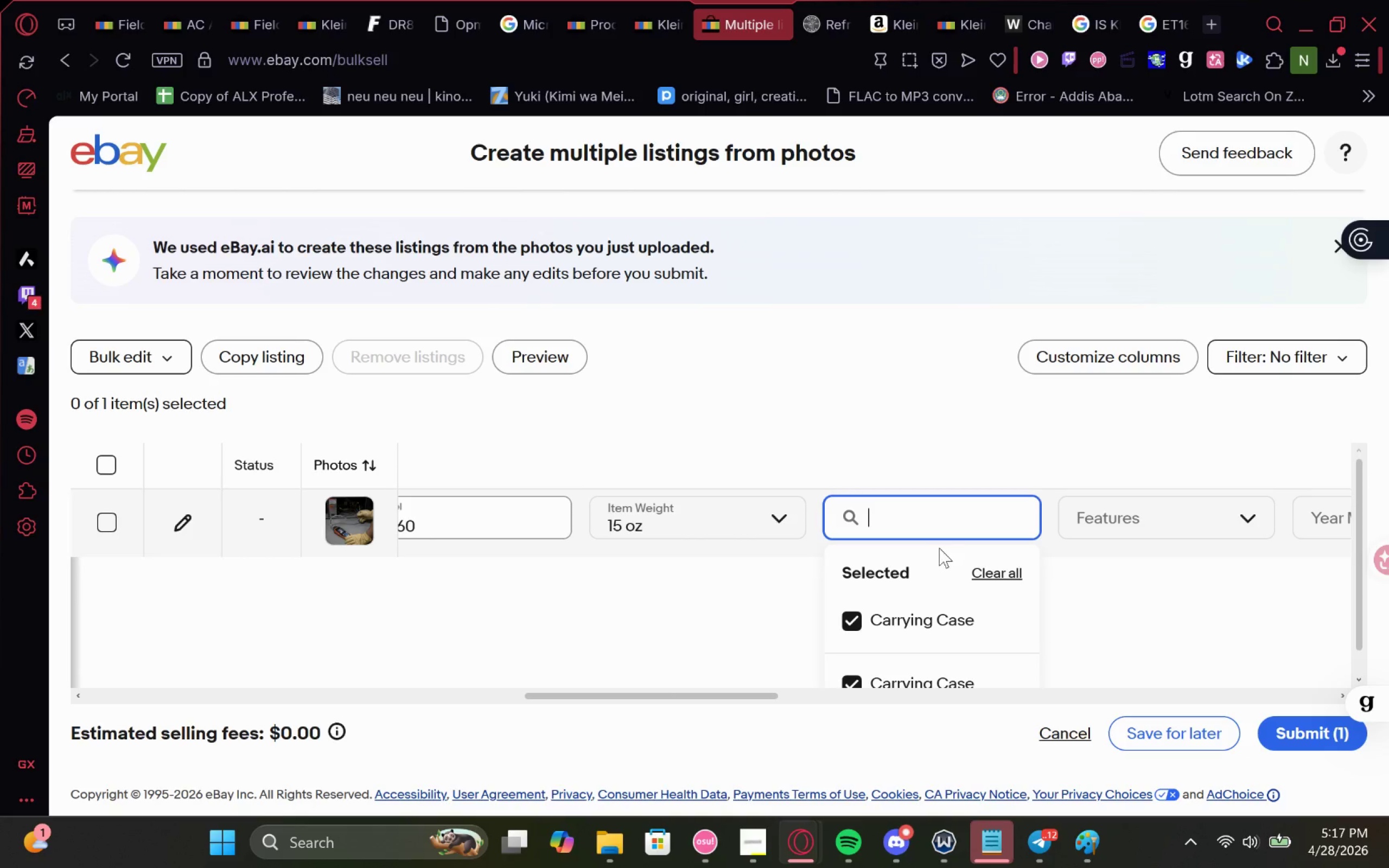 
key(Control+V)
 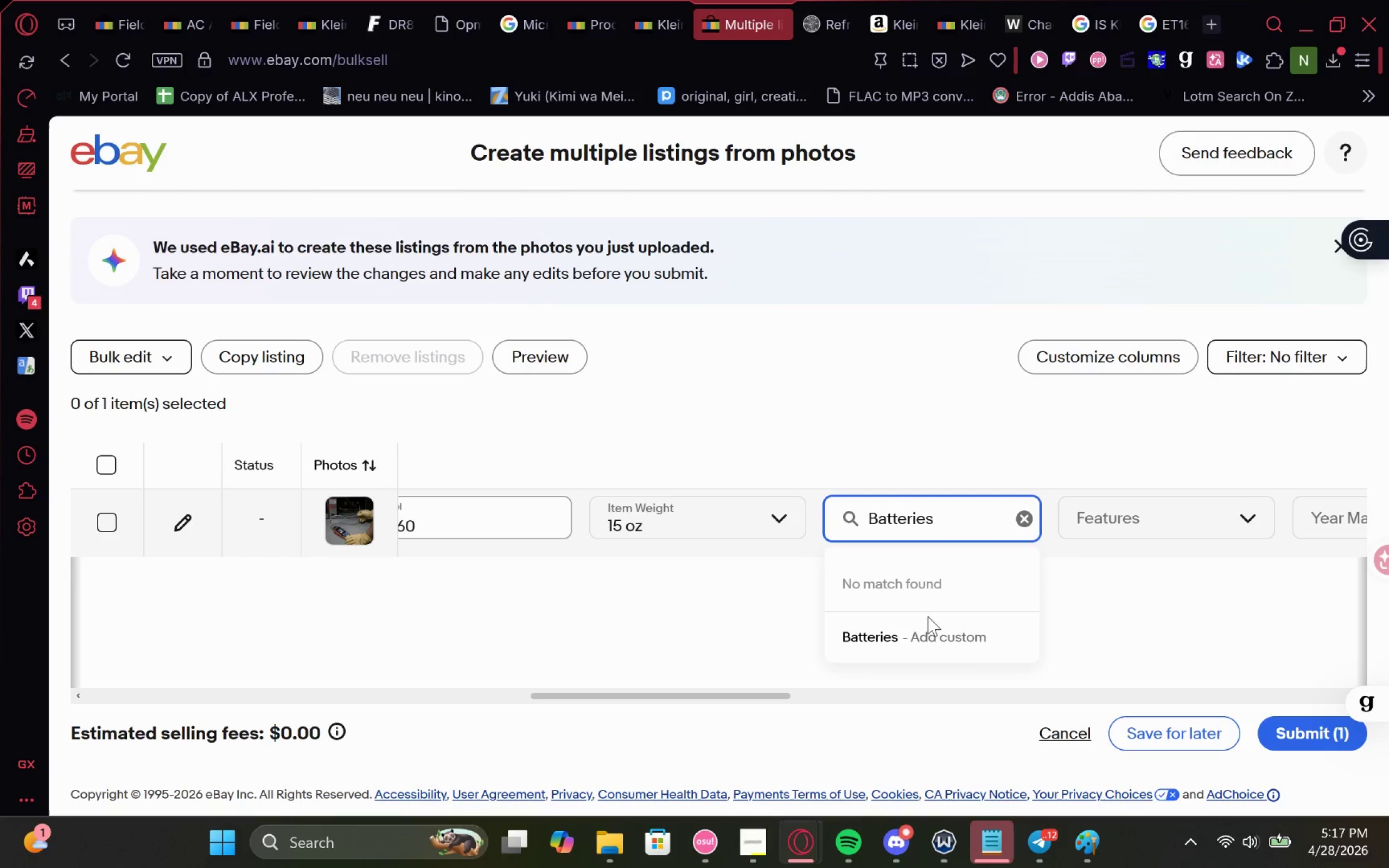 
left_click([927, 629])
 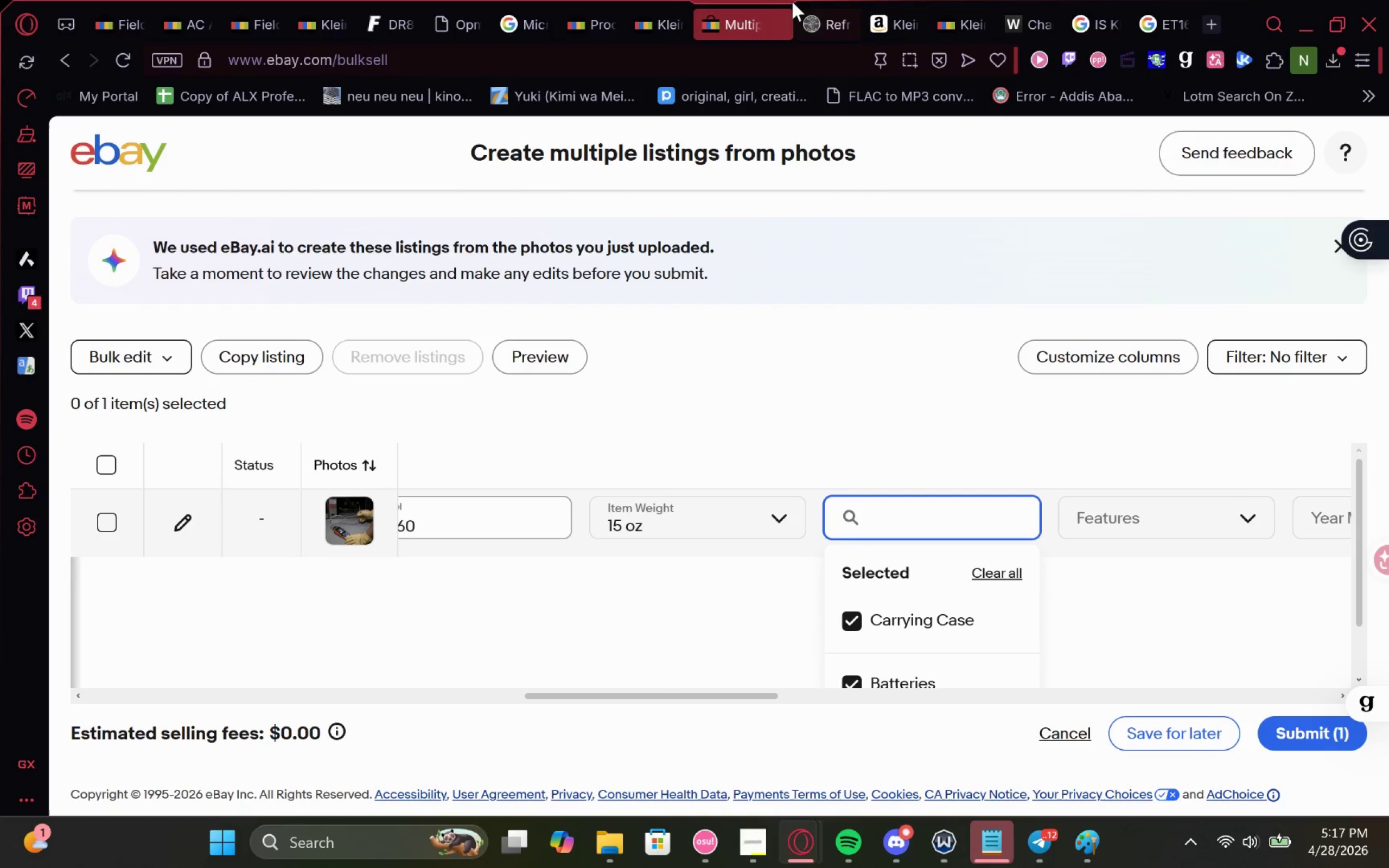 
left_click([824, 0])
 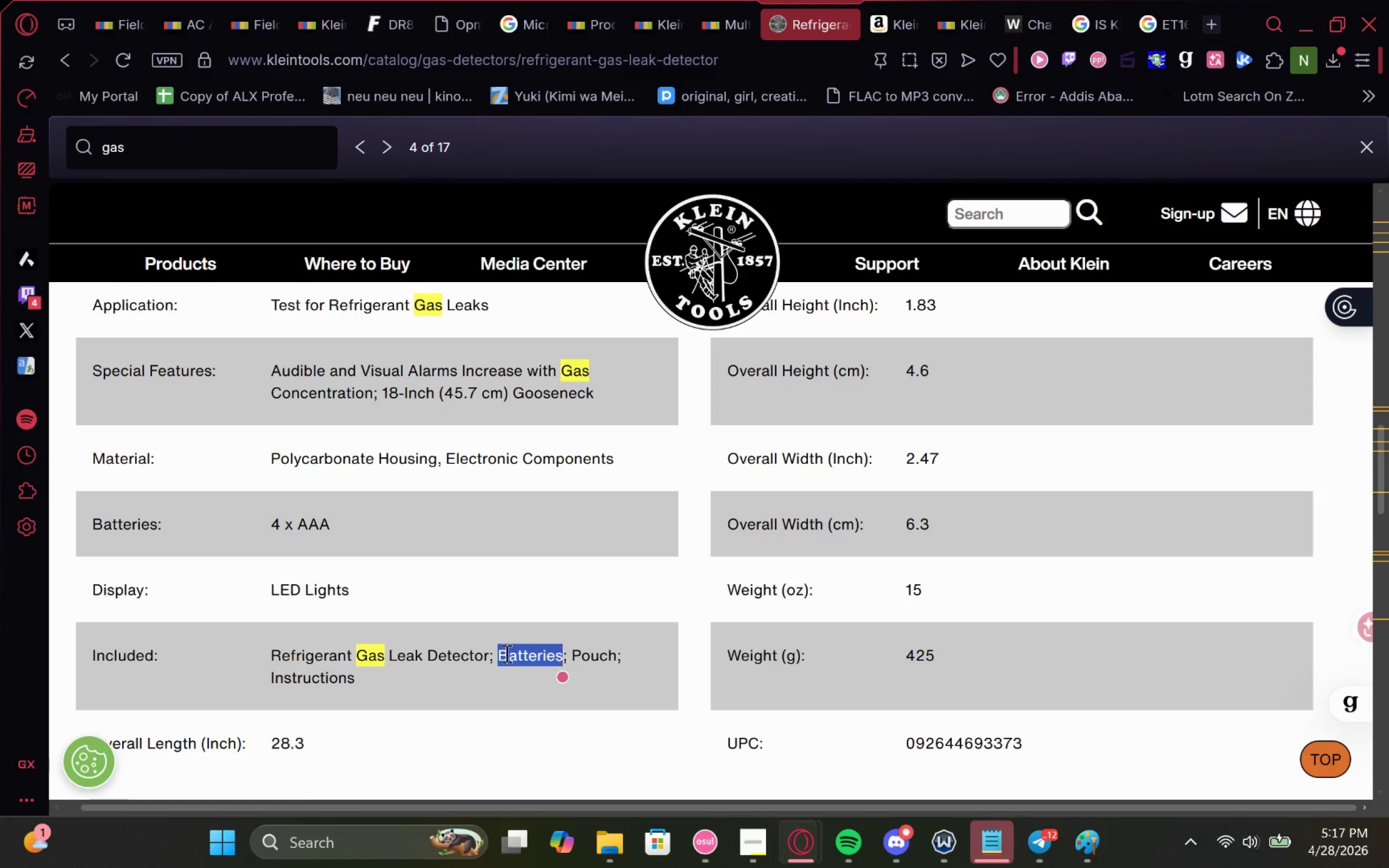 
left_click_drag(start_coordinate=[356, 681], to_coordinate=[270, 680])
 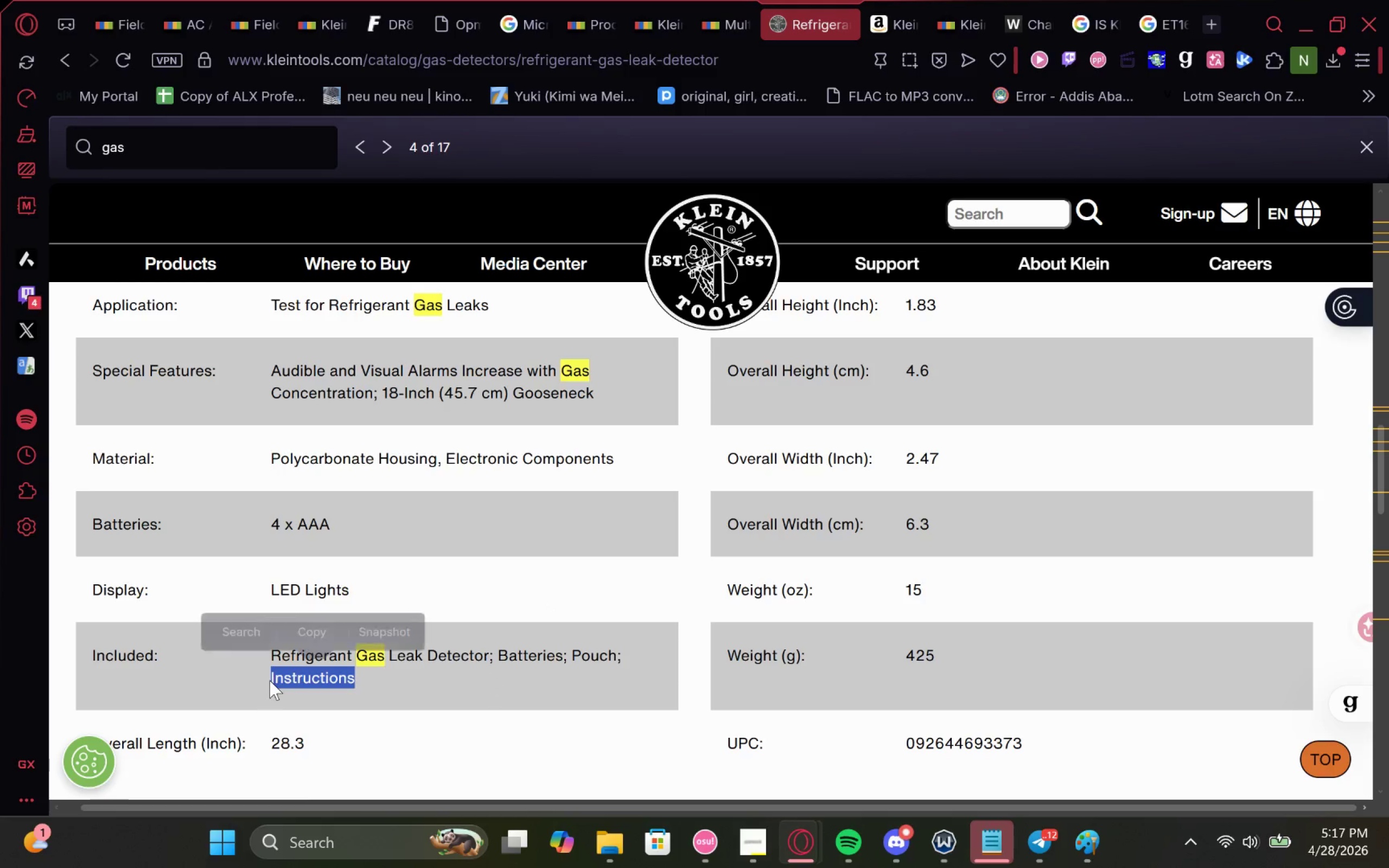 
key(Control+C)
 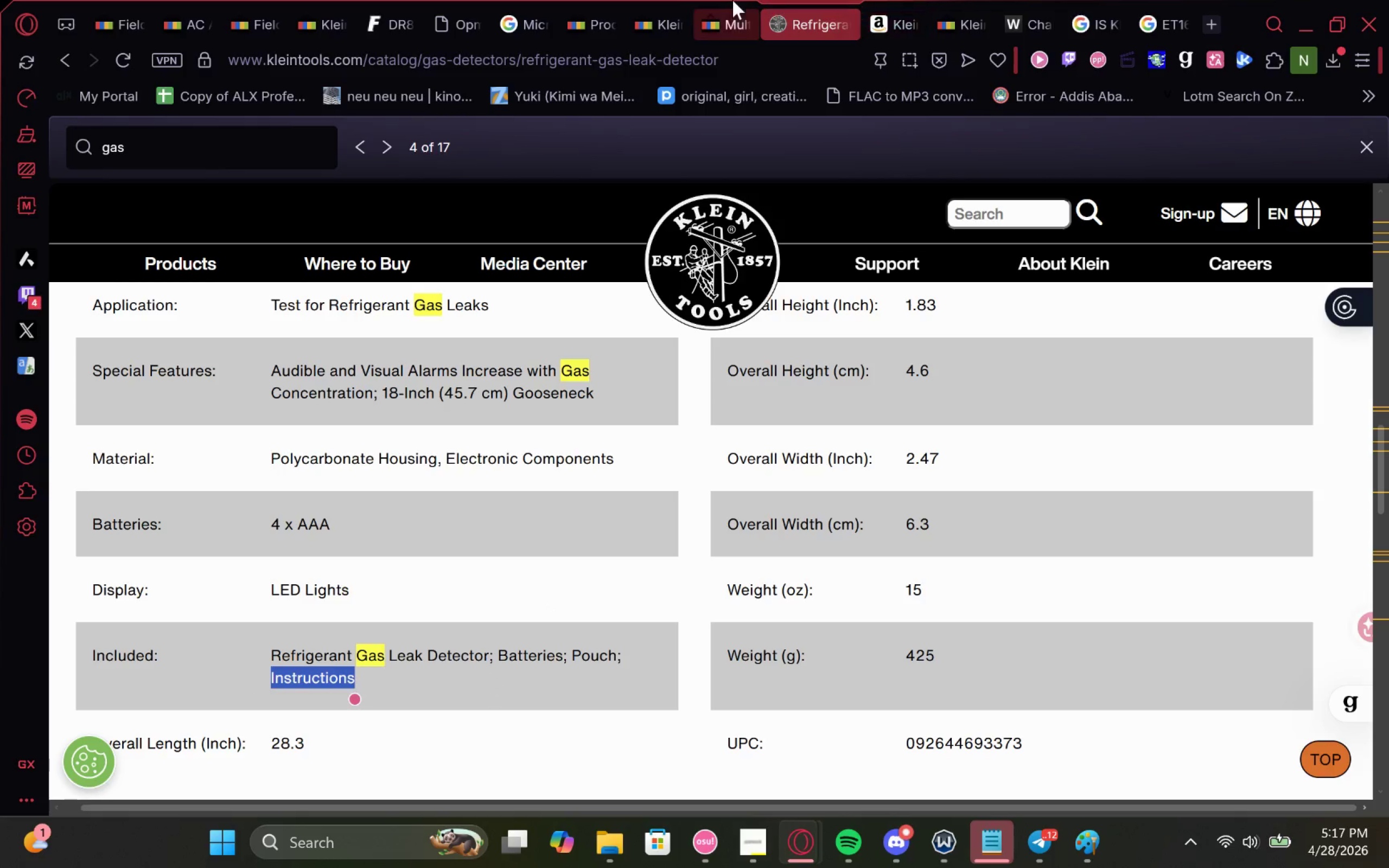 
left_click([722, 2])
 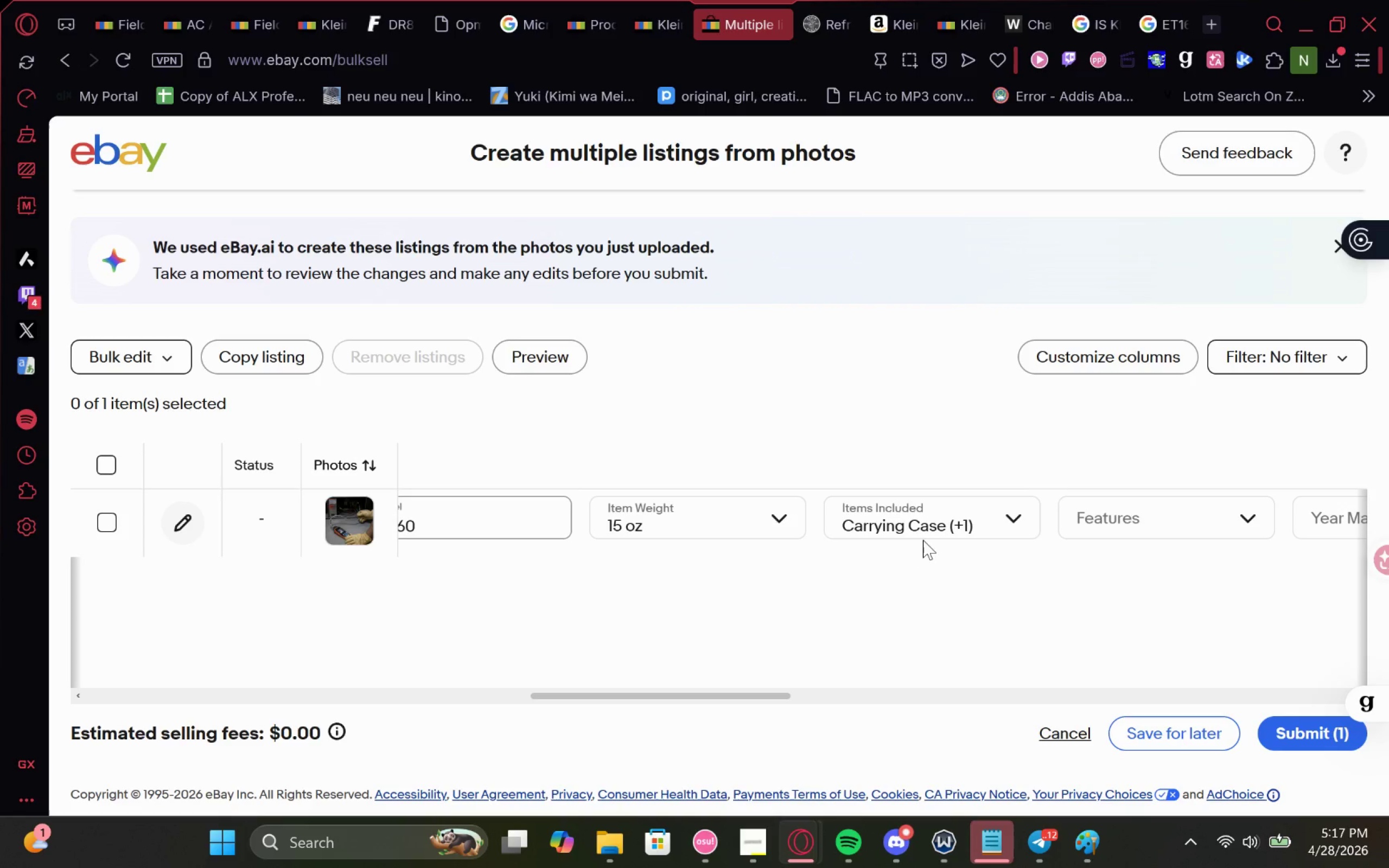 
left_click([955, 511])
 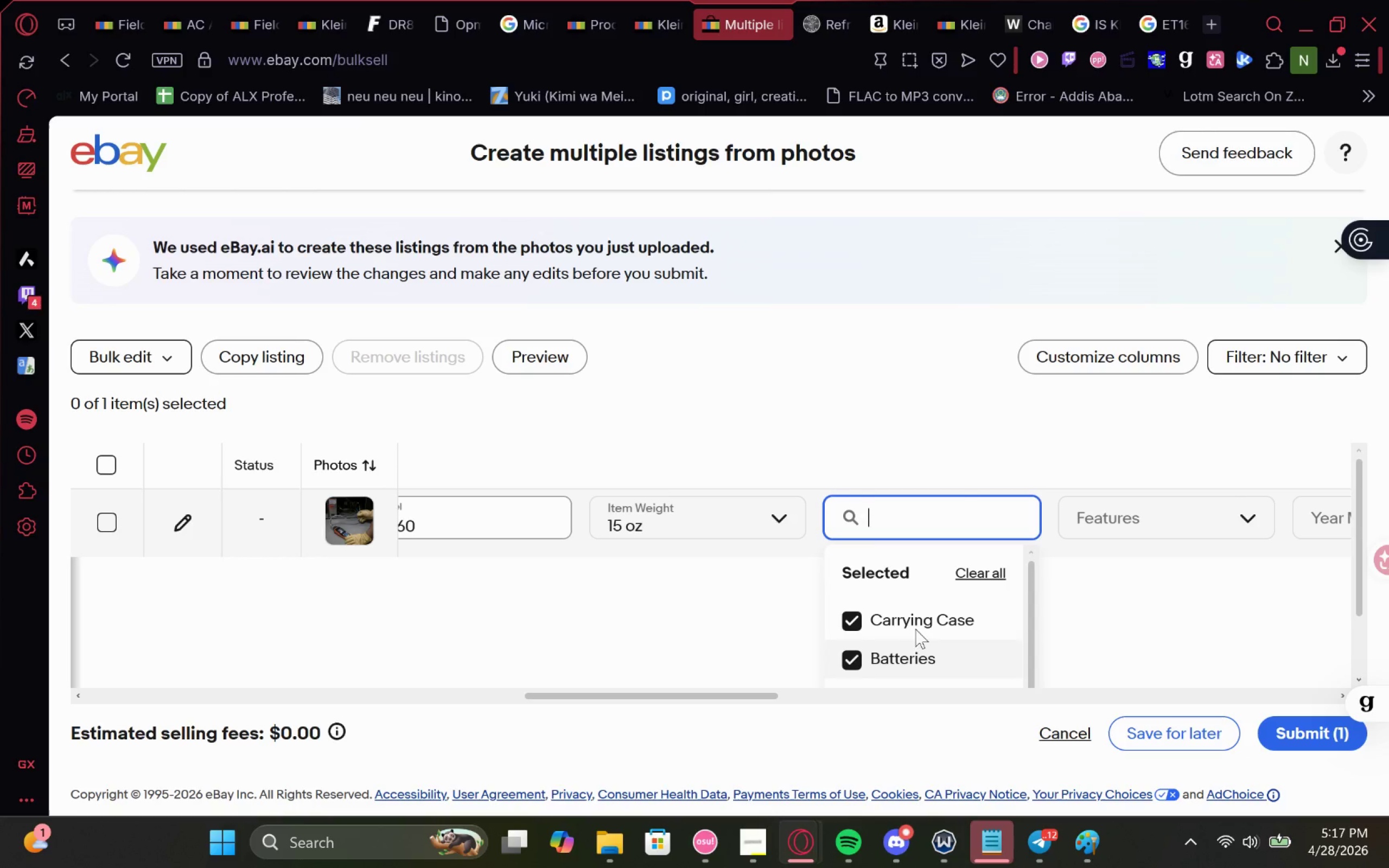 
key(Control+V)
 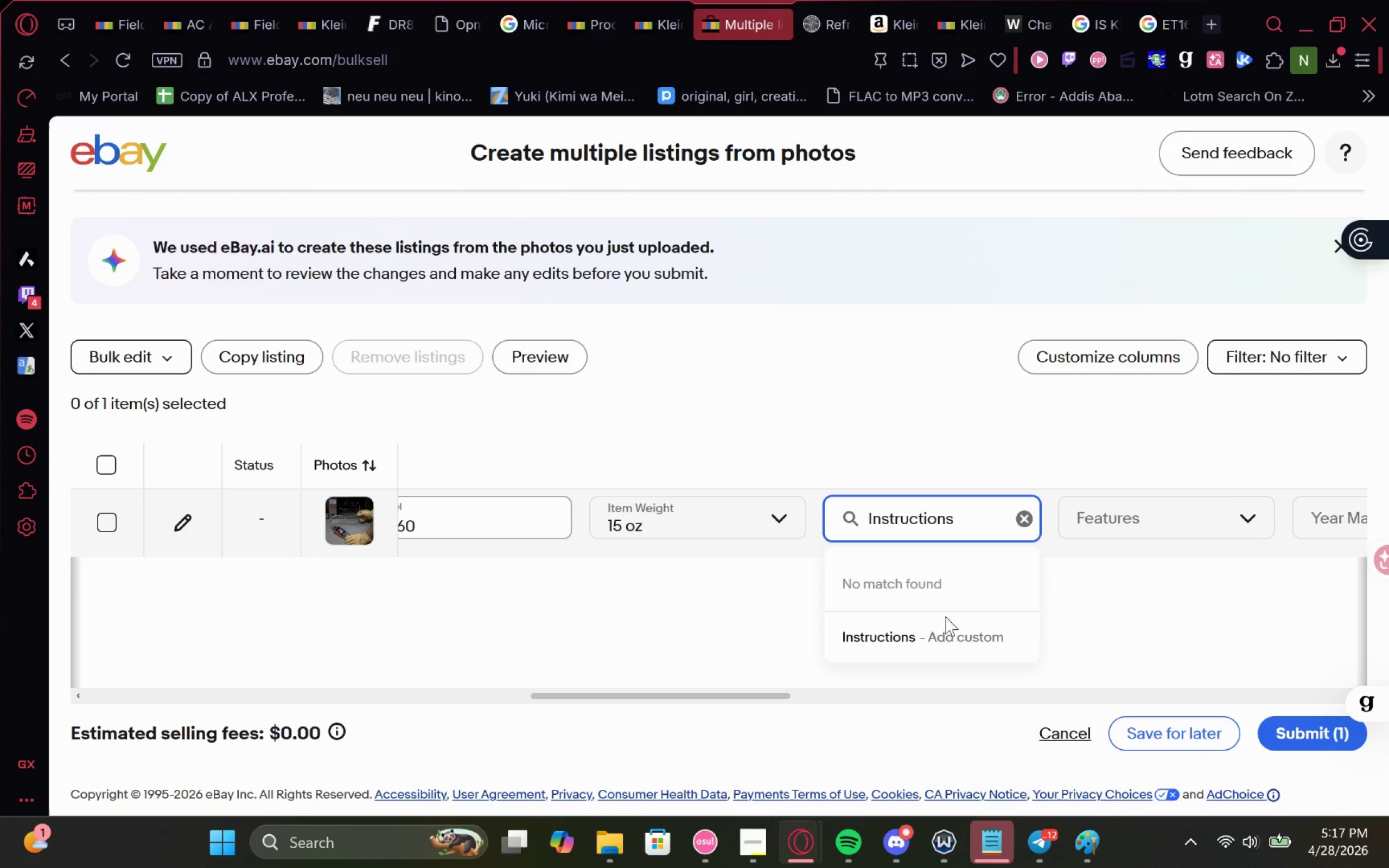 
left_click([946, 635])
 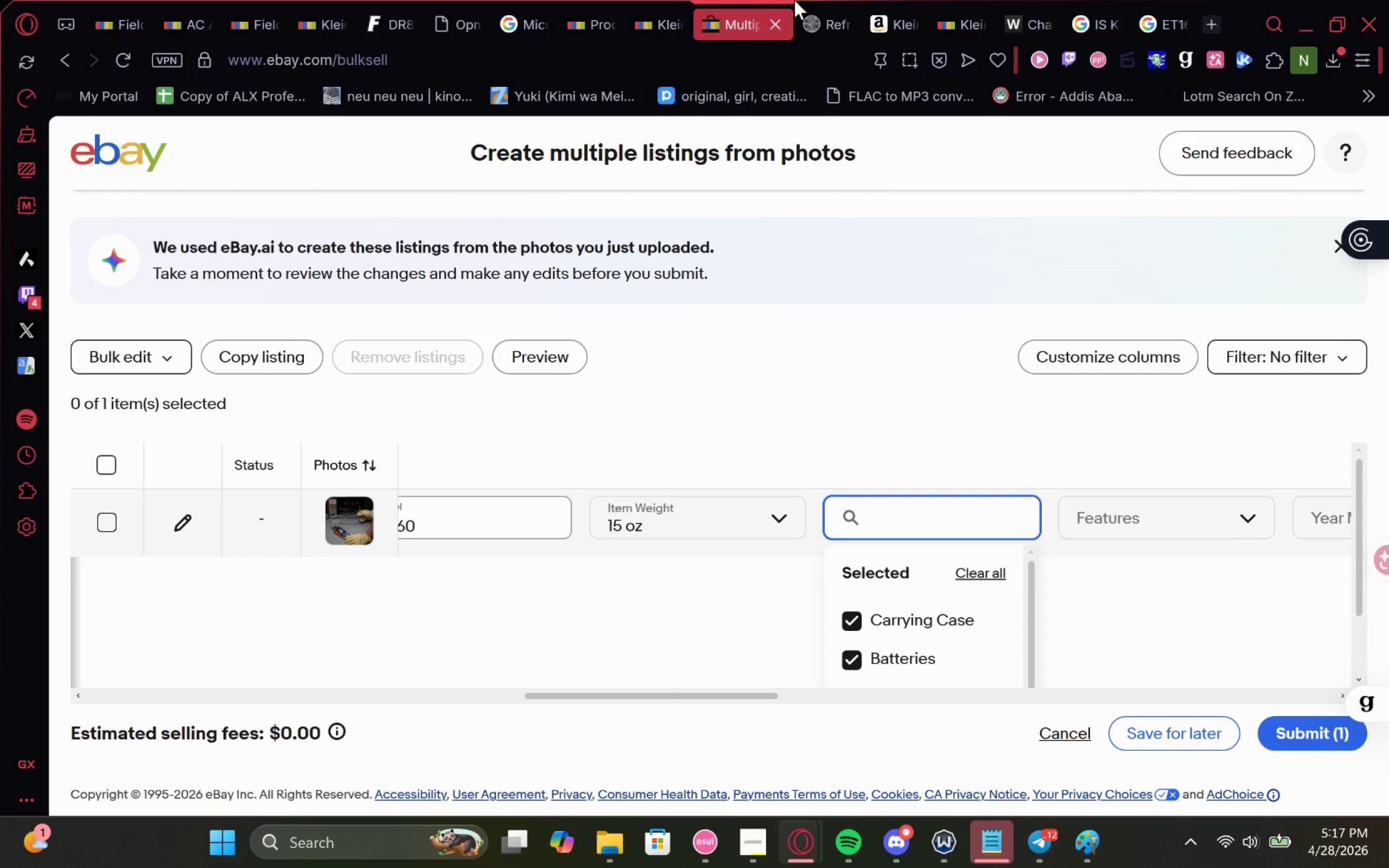 
left_click([807, 0])
 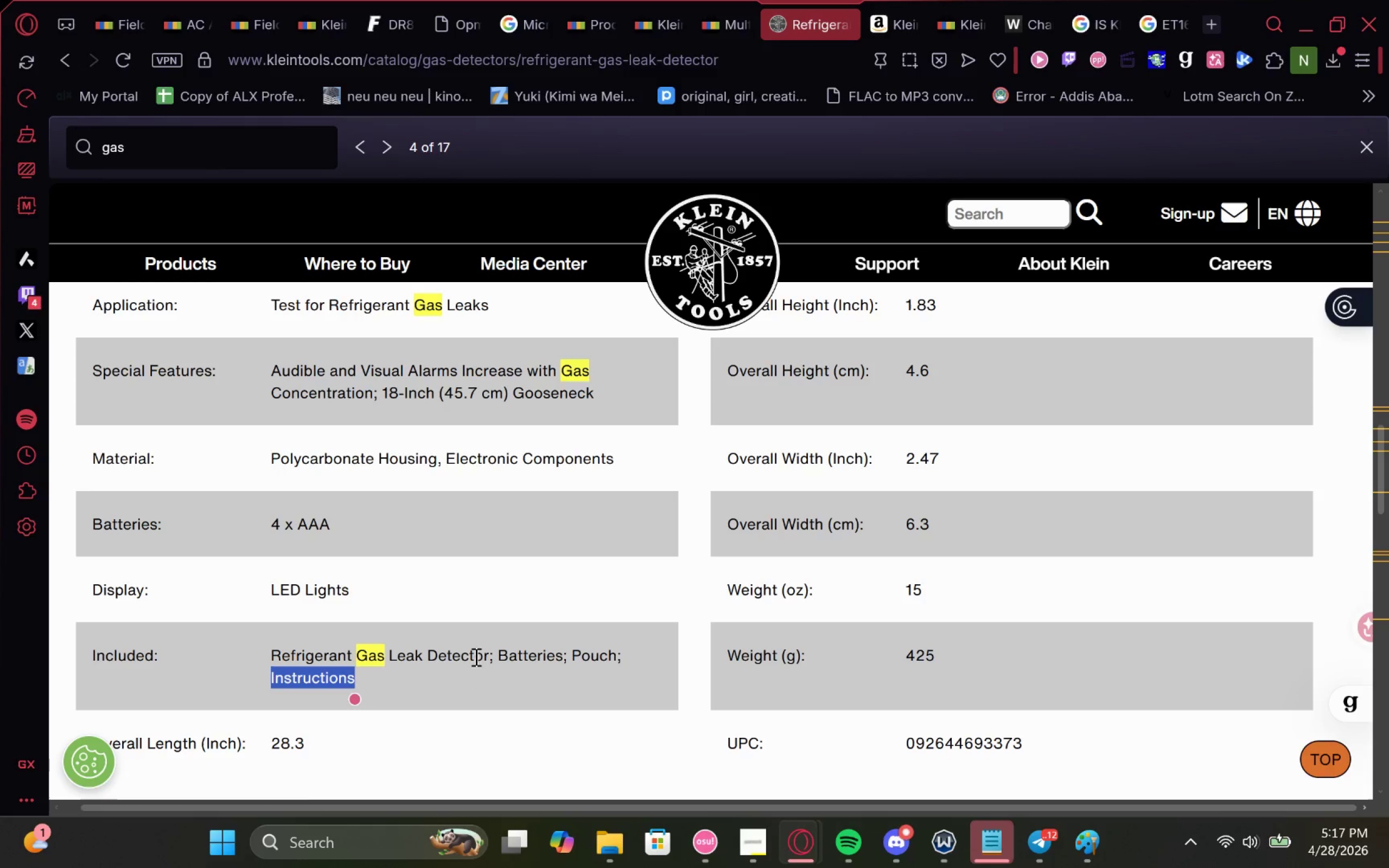 
left_click_drag(start_coordinate=[488, 658], to_coordinate=[267, 661])
 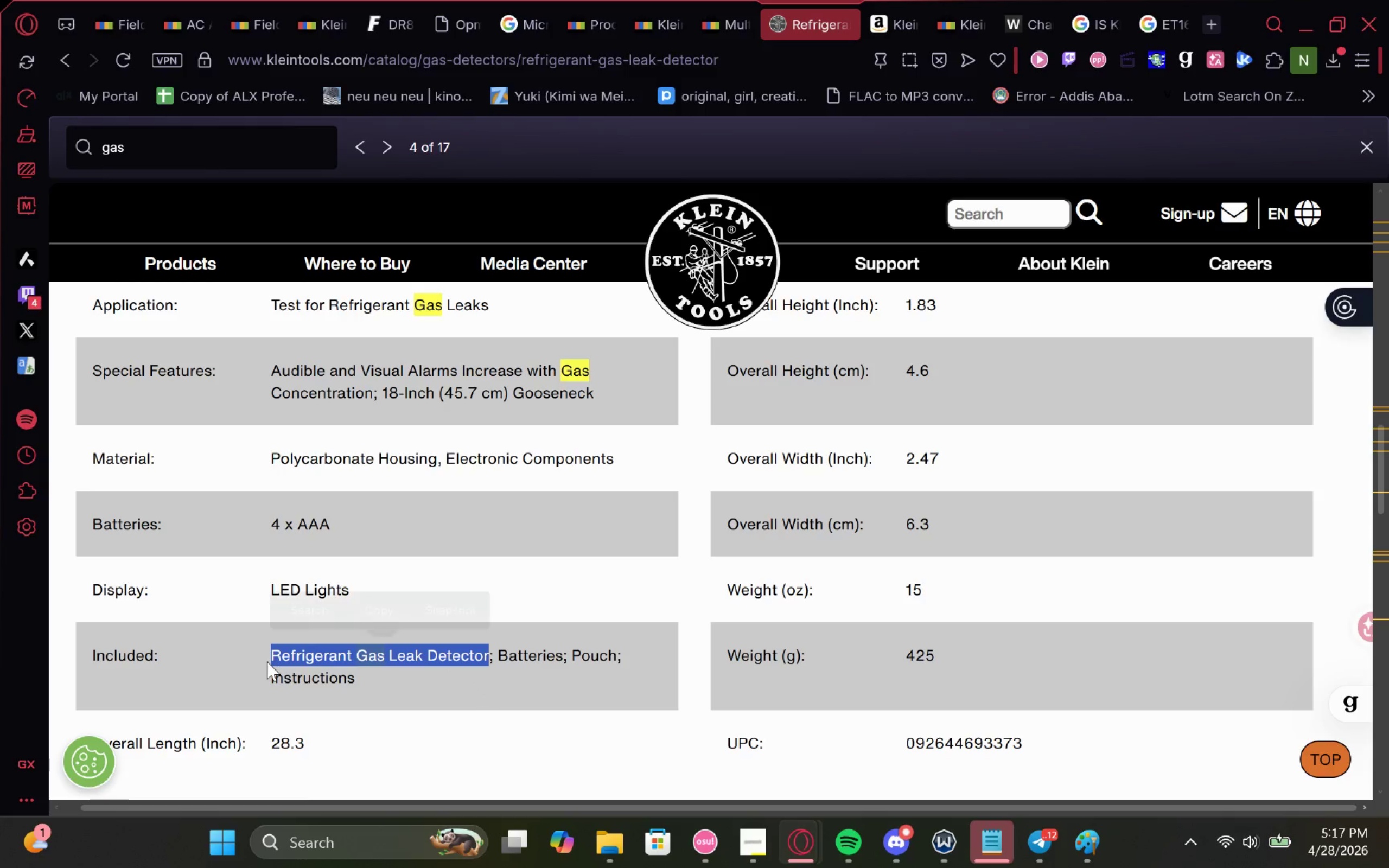 
key(Control+C)
 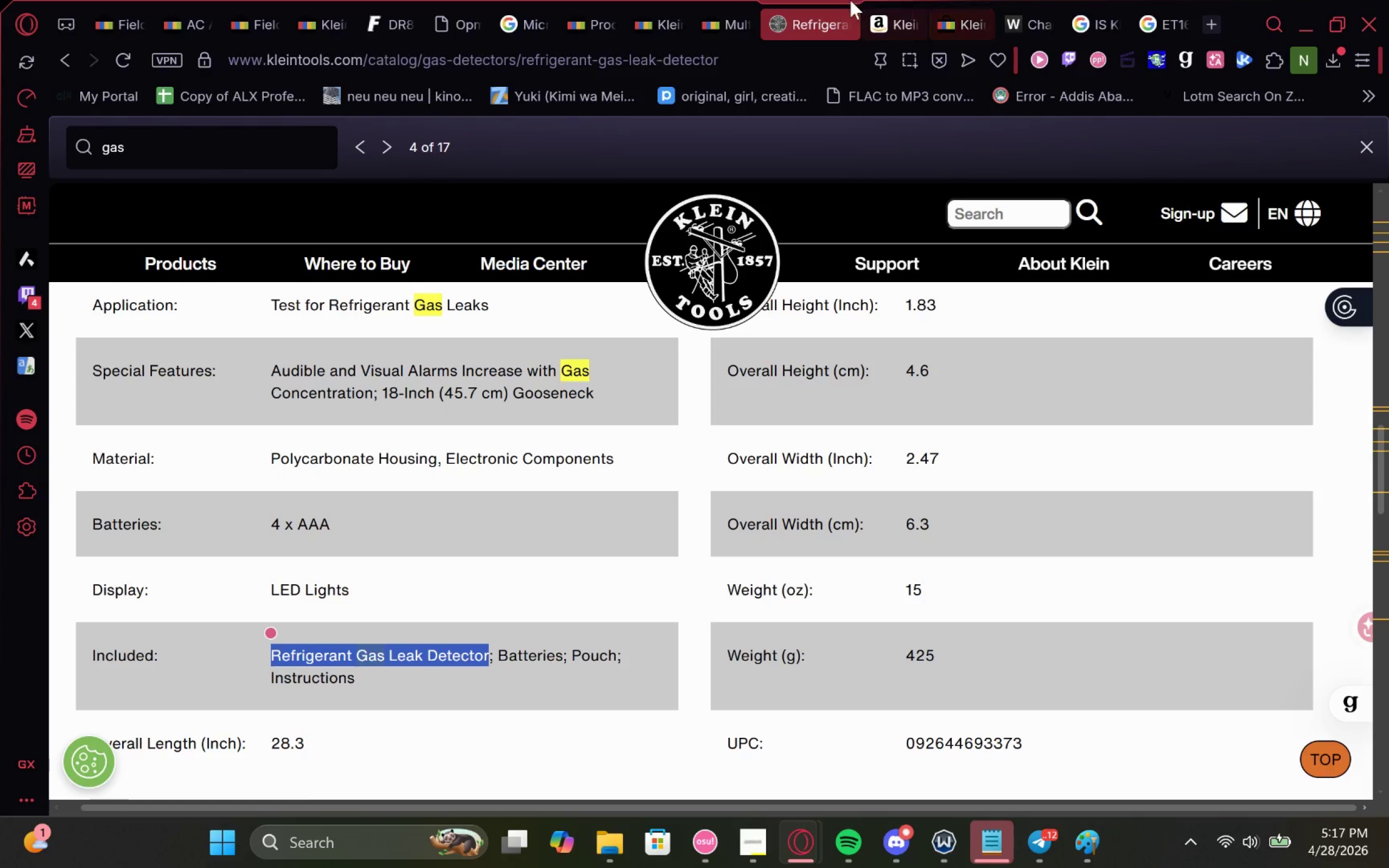 
key(Control+C)
 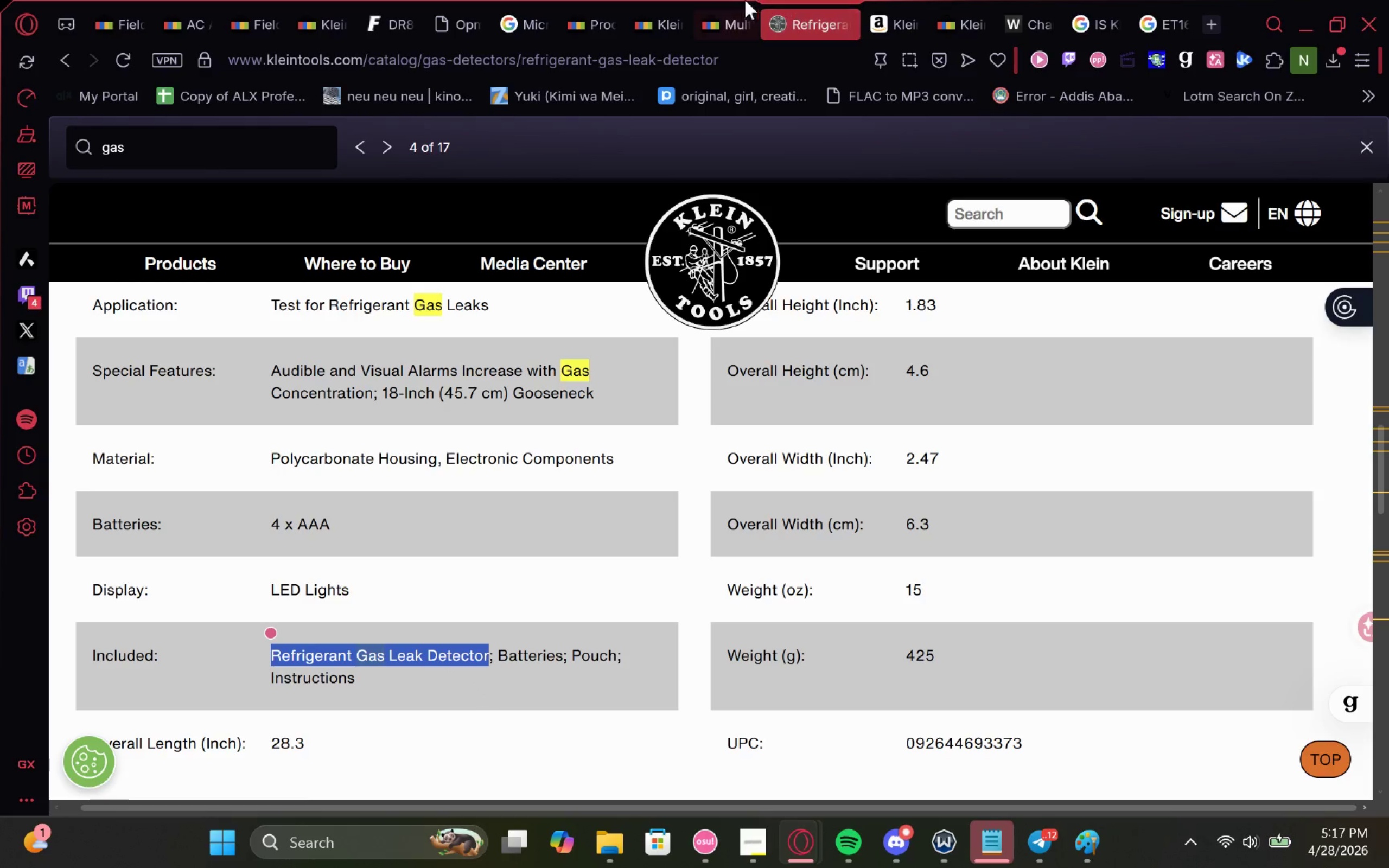 
key(Control+C)
 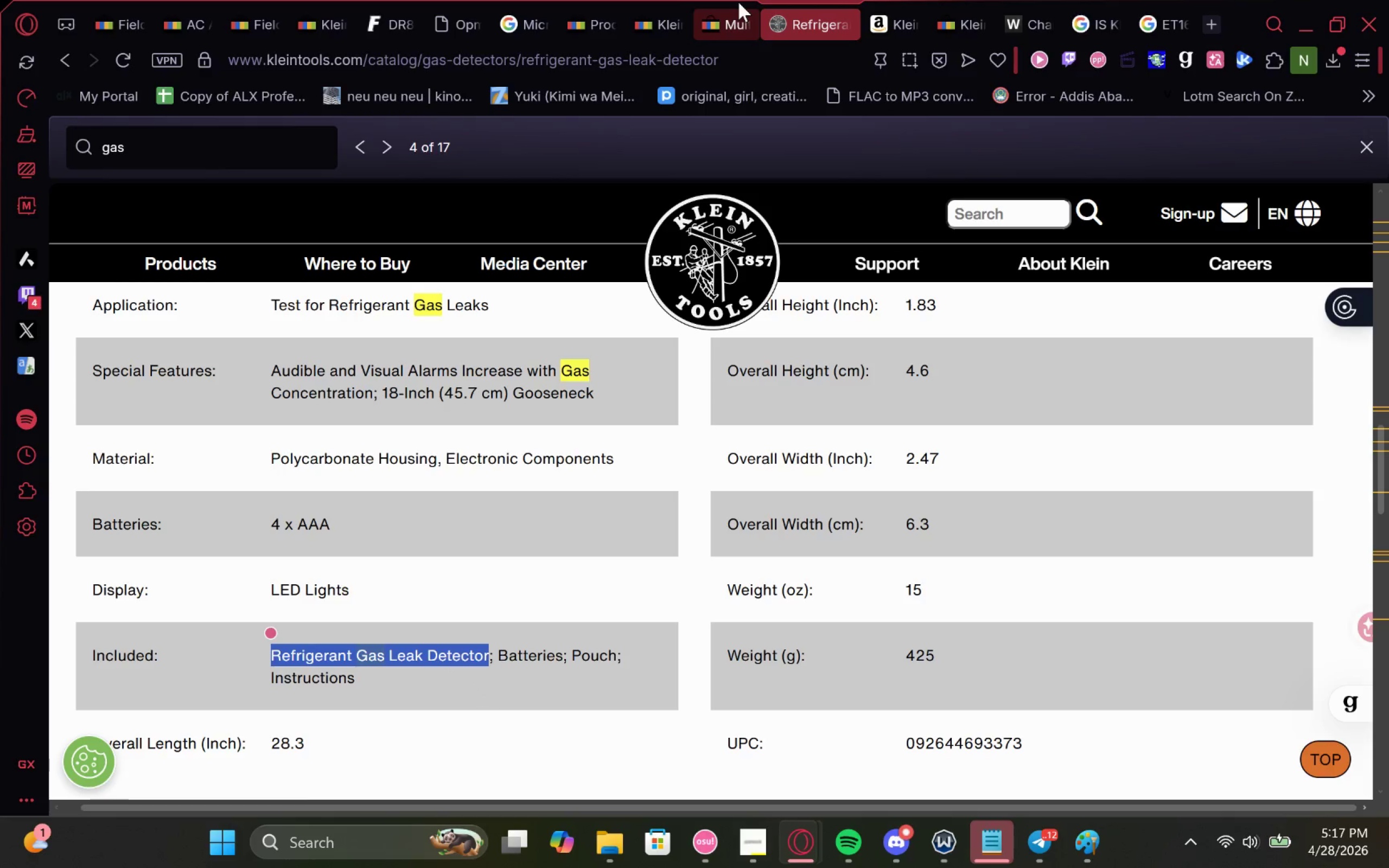 
left_click([738, 2])
 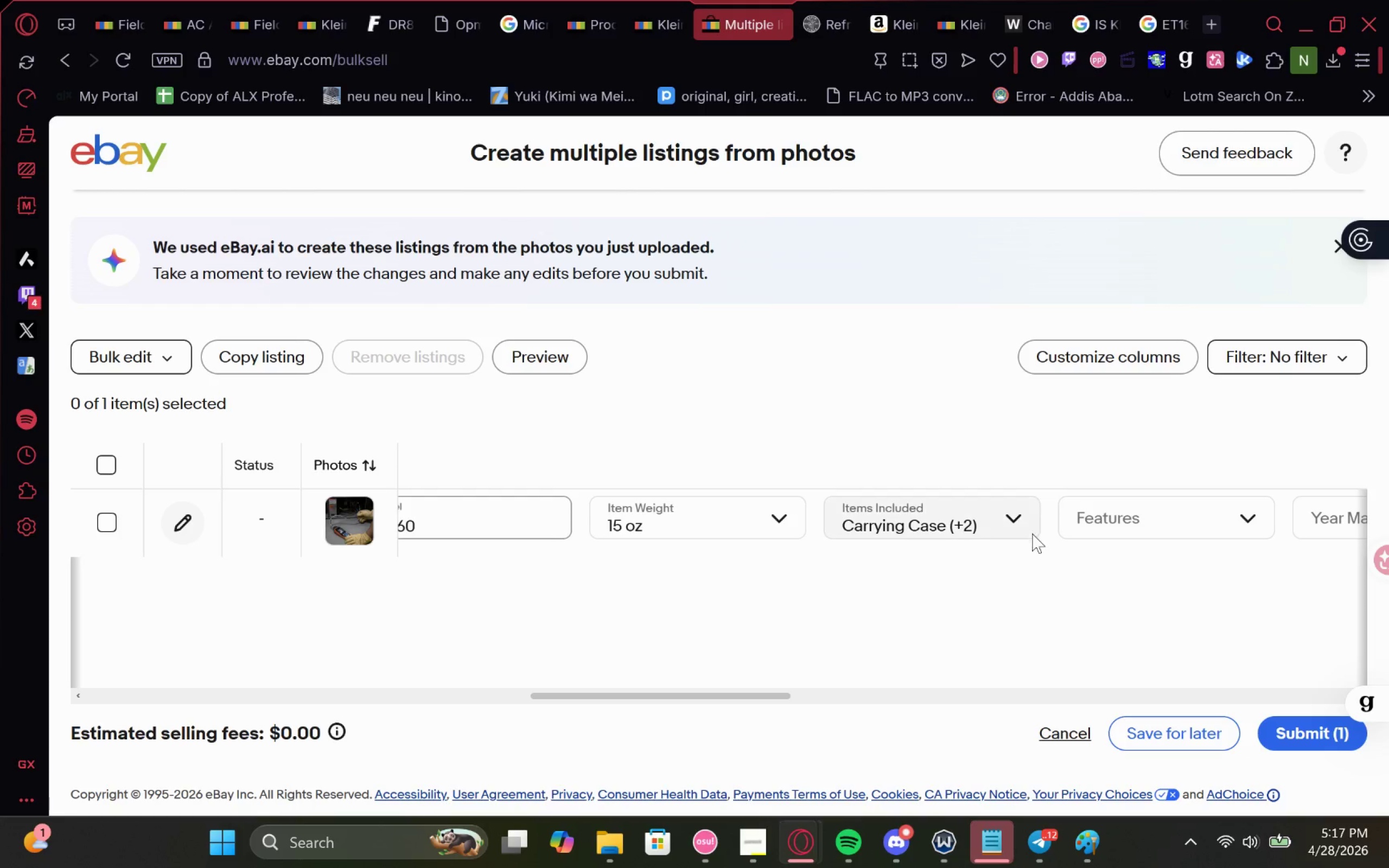 
left_click([996, 531])
 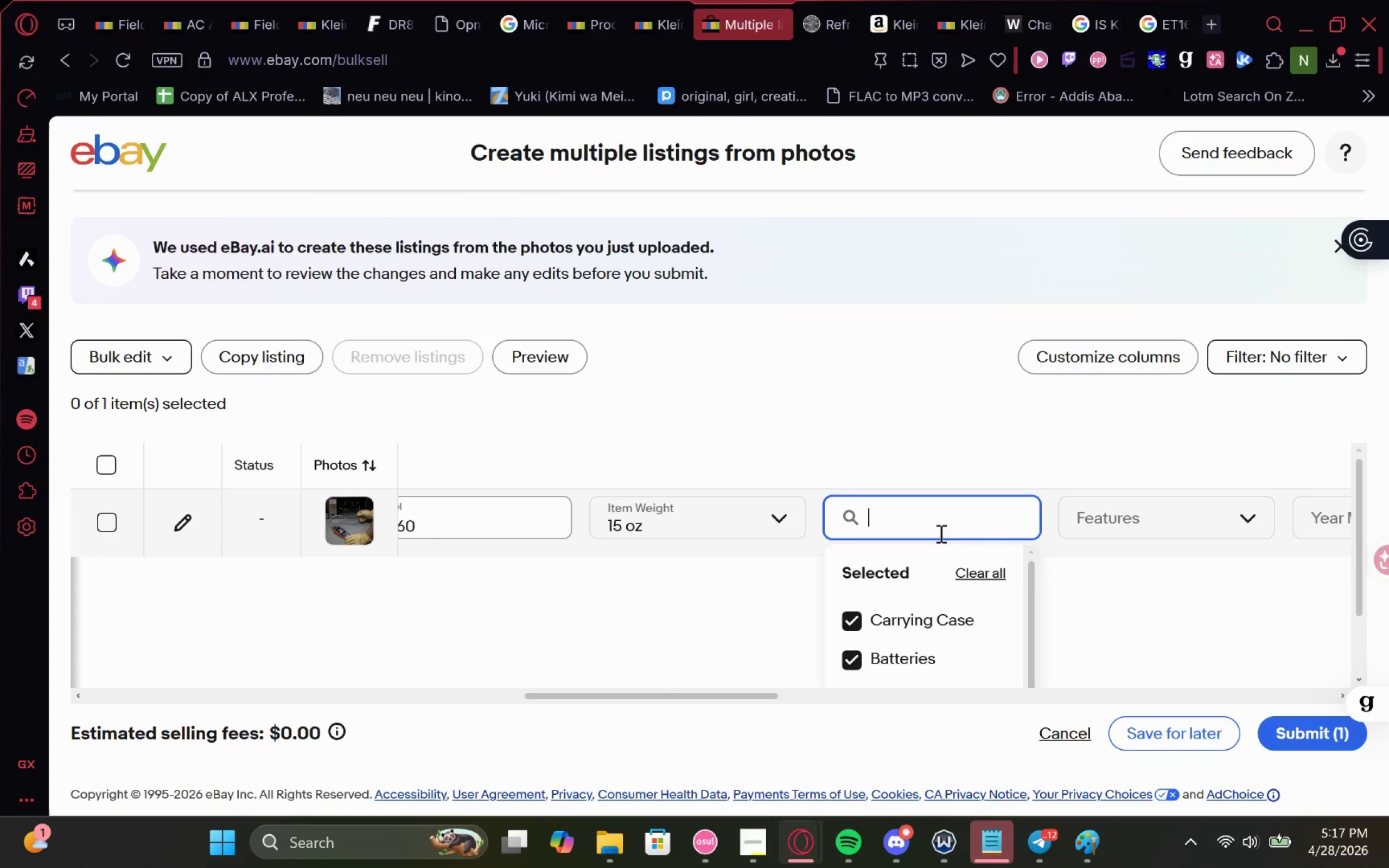 
key(Control+V)
 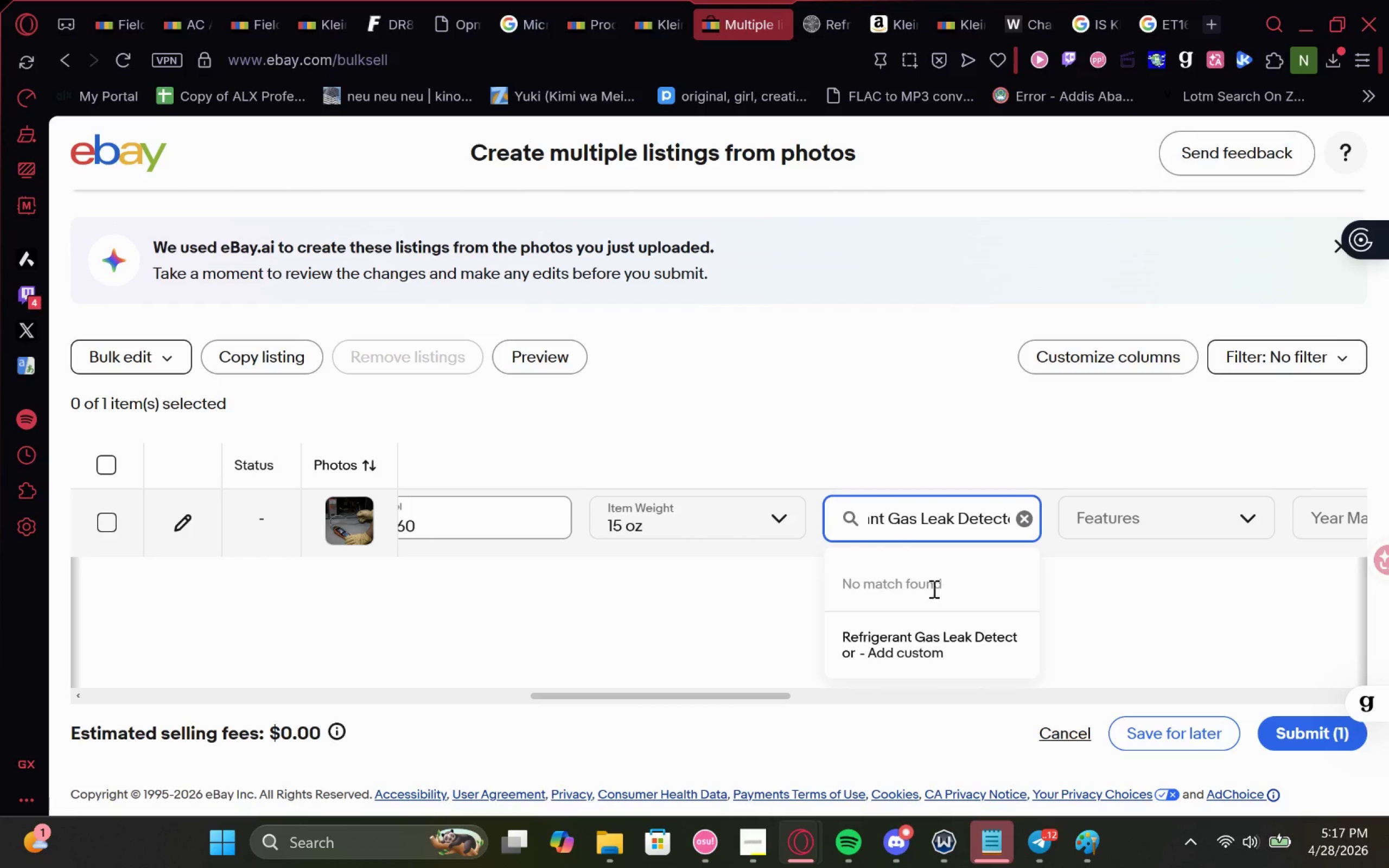 
left_click([928, 626])
 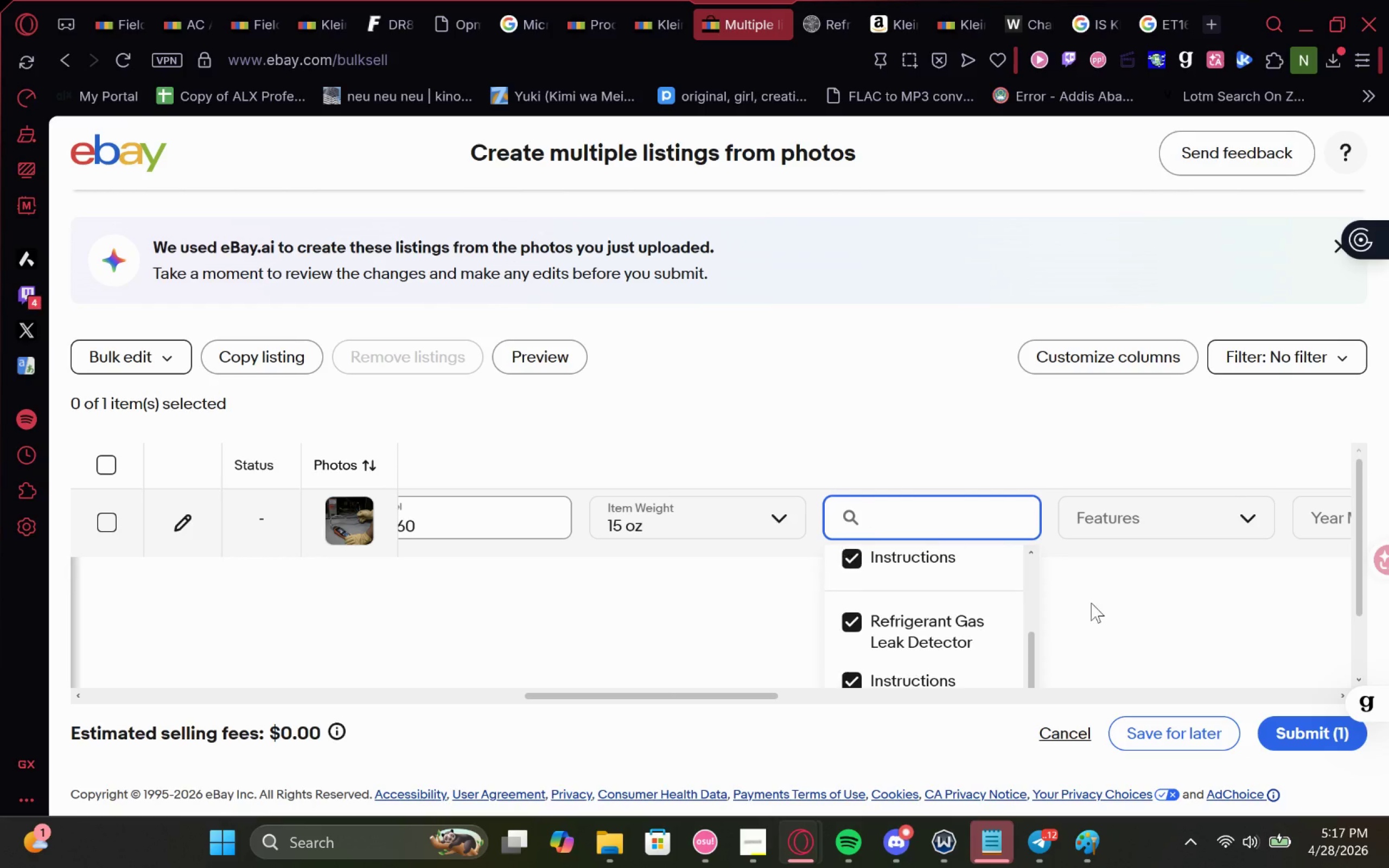 
left_click([1104, 601])
 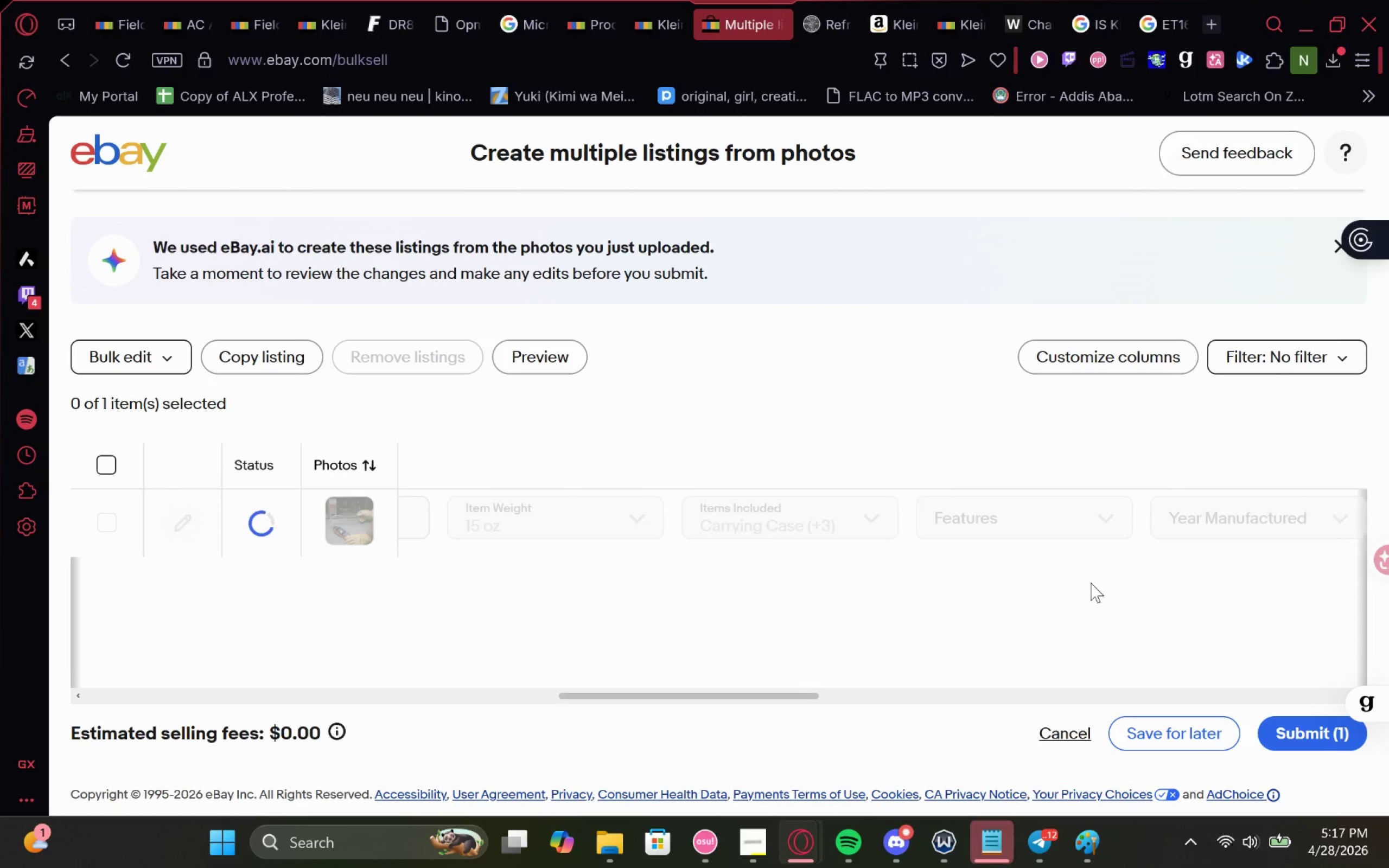 
left_click([833, 24])
 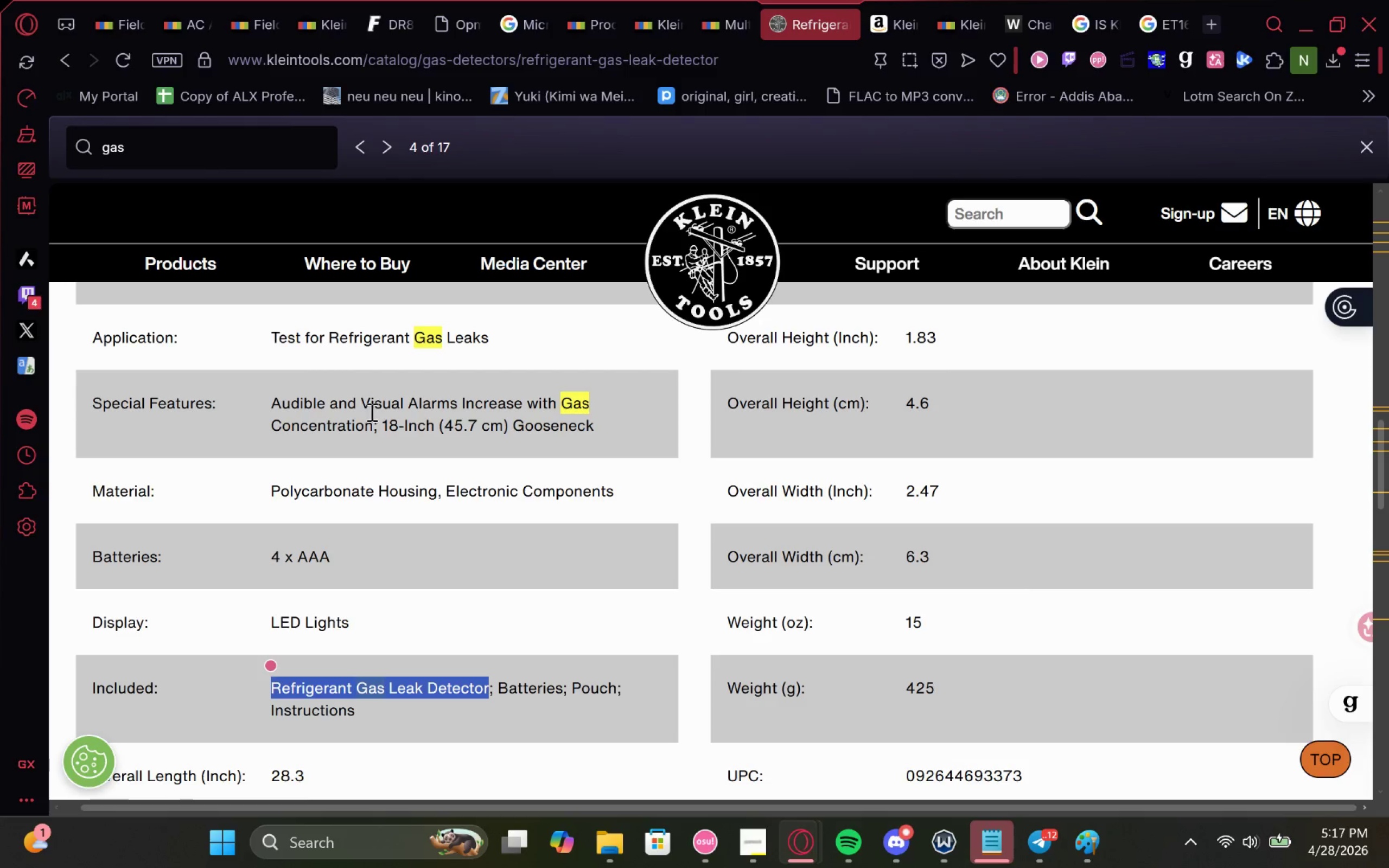 
wait(9.41)
 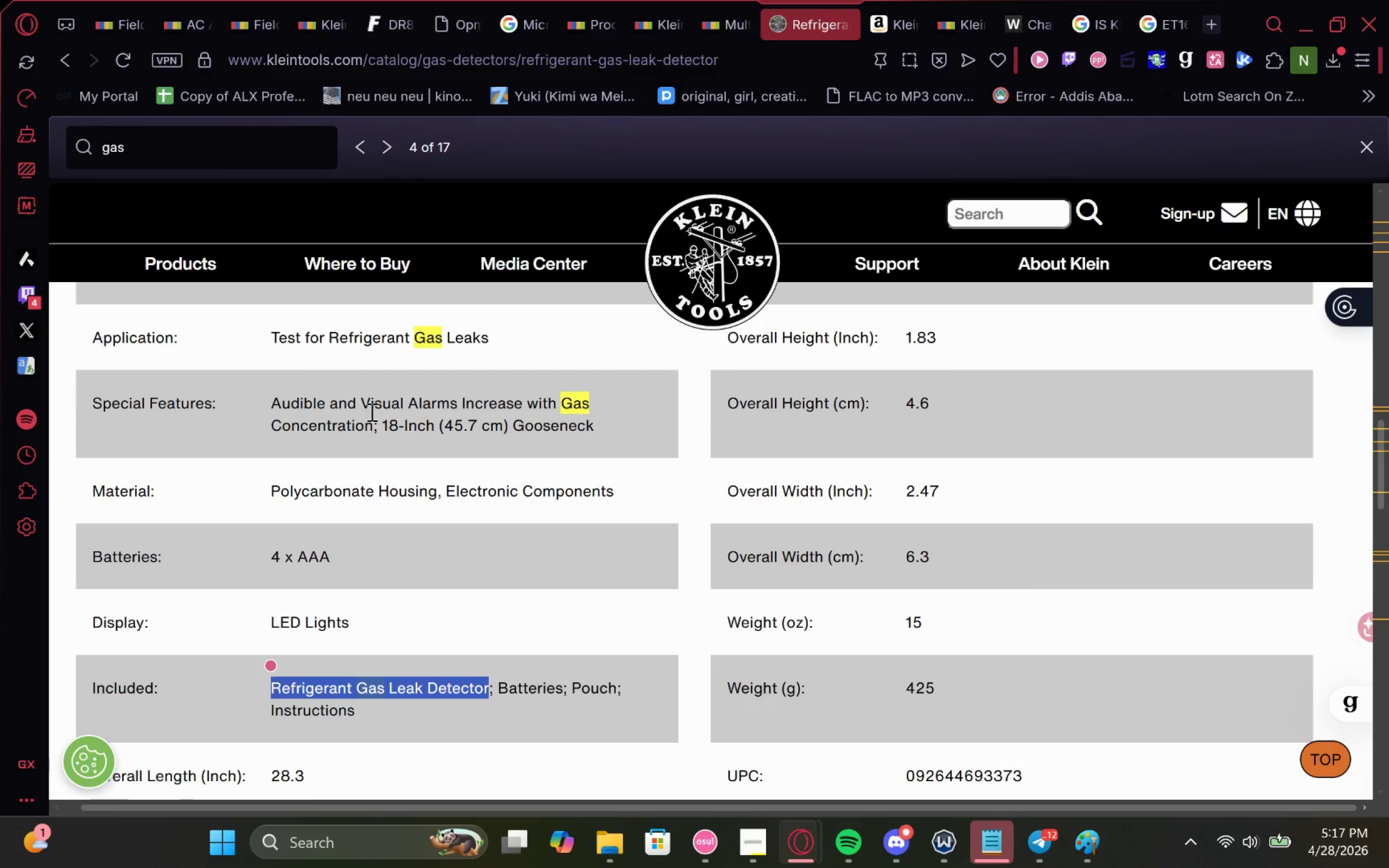 
hold_key(key=ControlLeft, duration=0.31)
 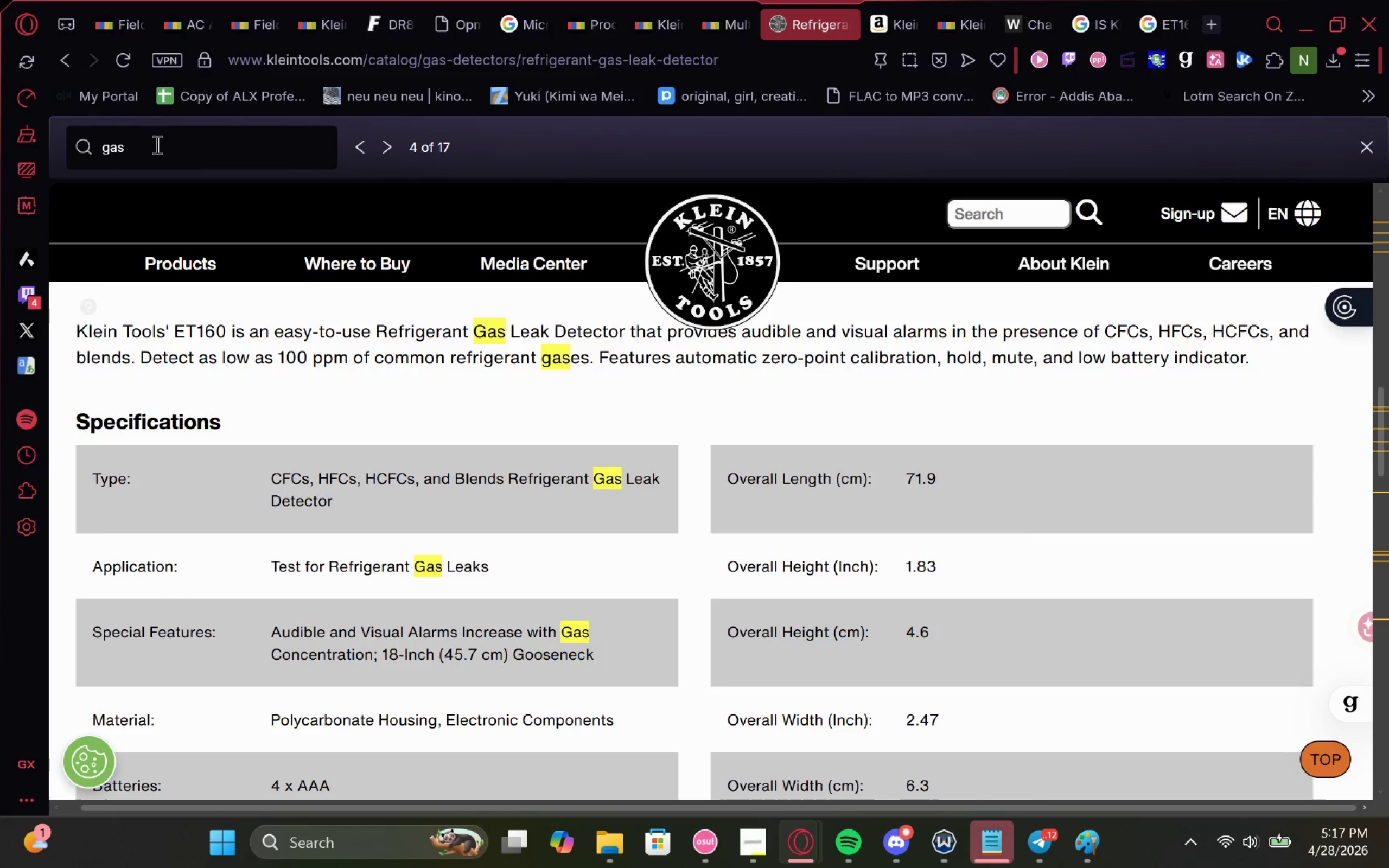 
left_click_drag(start_coordinate=[164, 140], to_coordinate=[0, 136])
 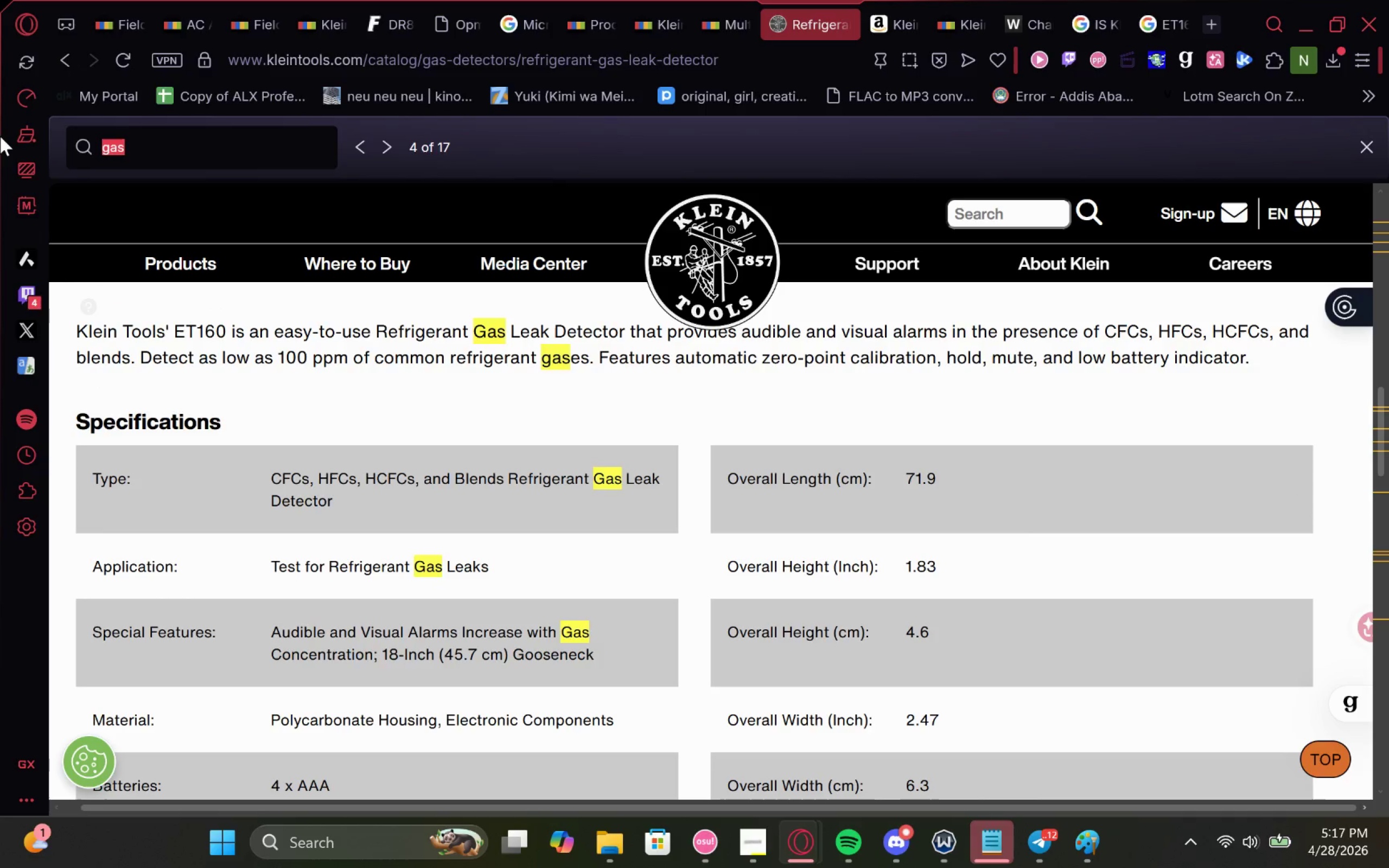 
type(feature)
 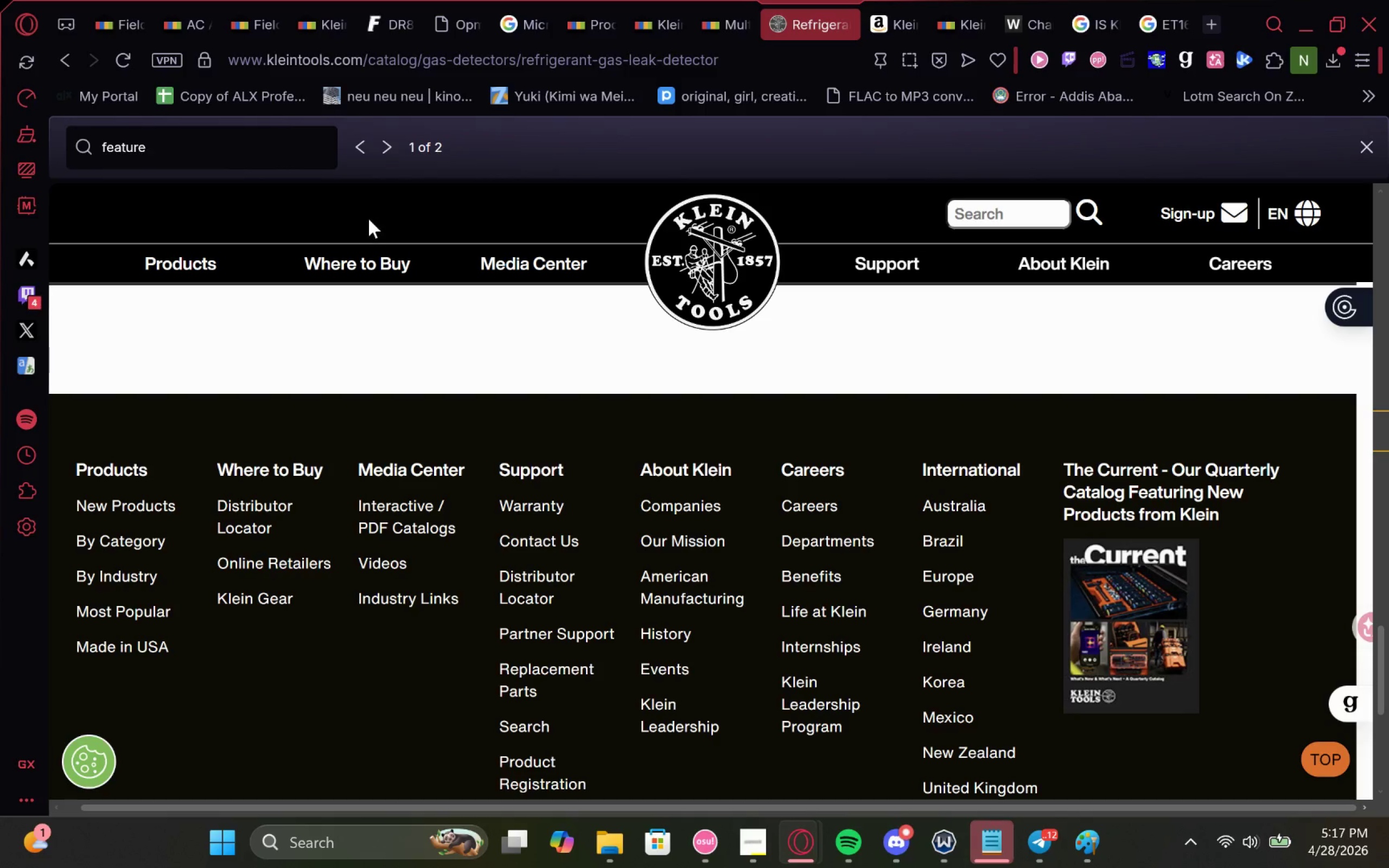 
key(S)
 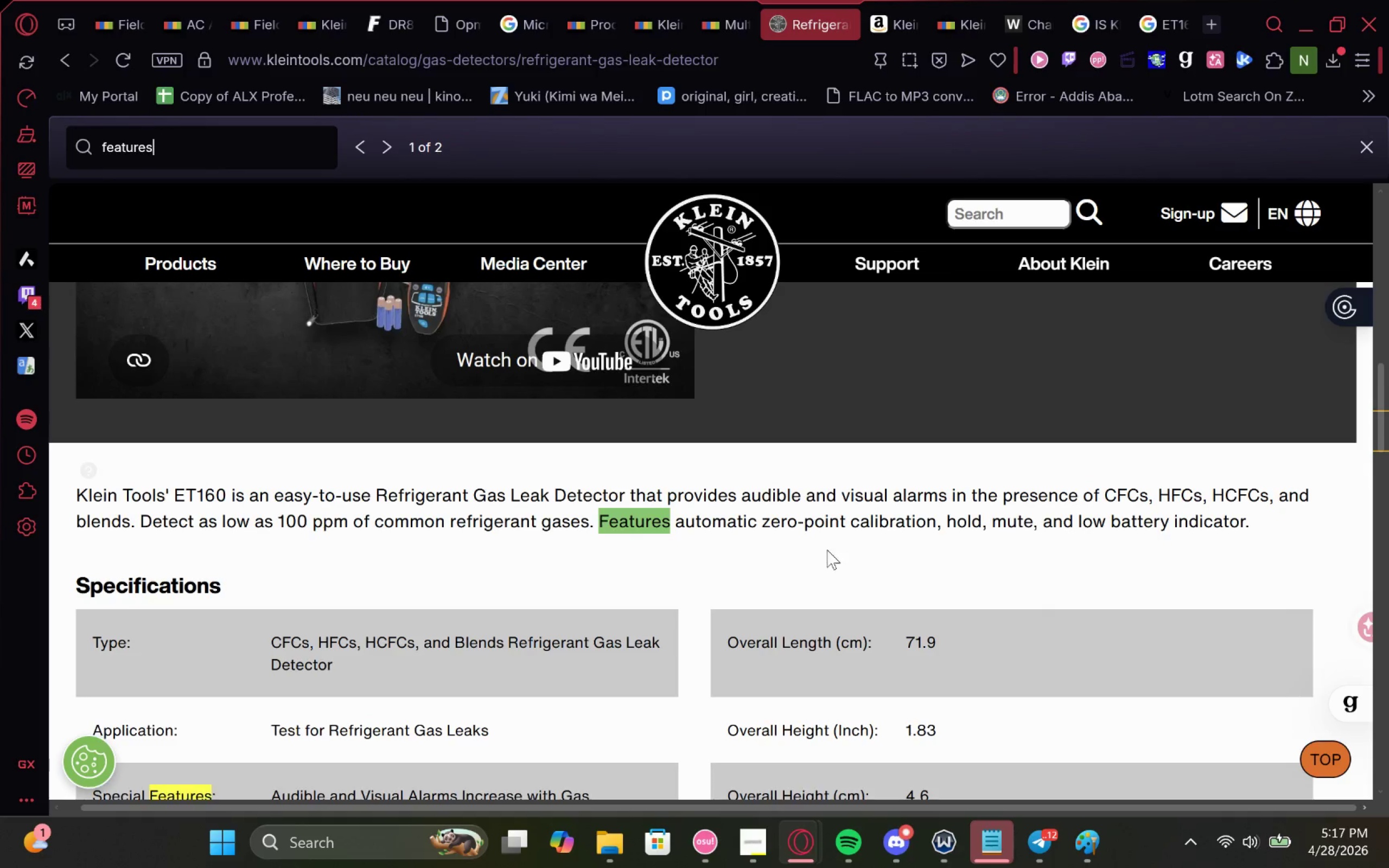 
wait(6.09)
 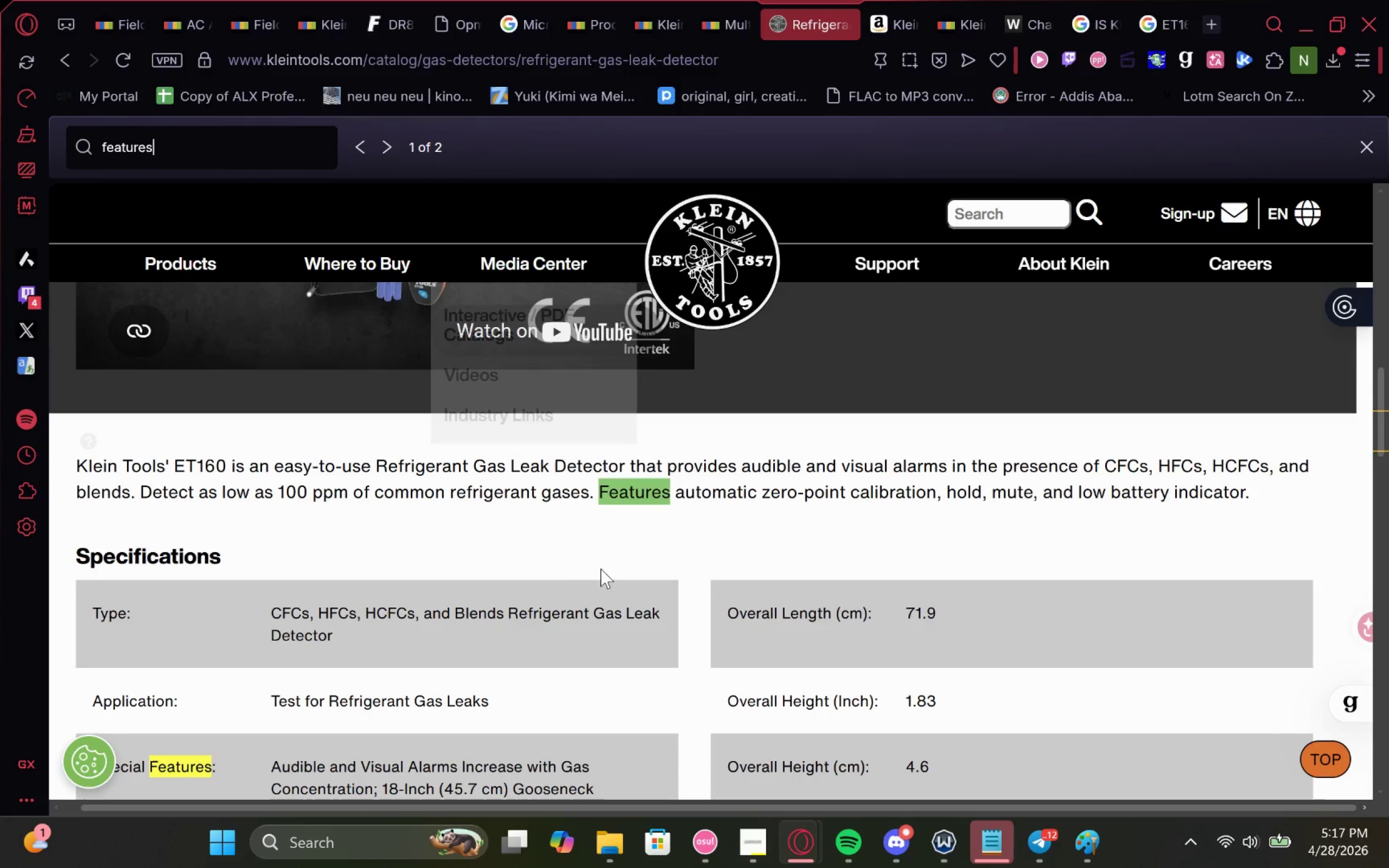 
key(Backspace)
 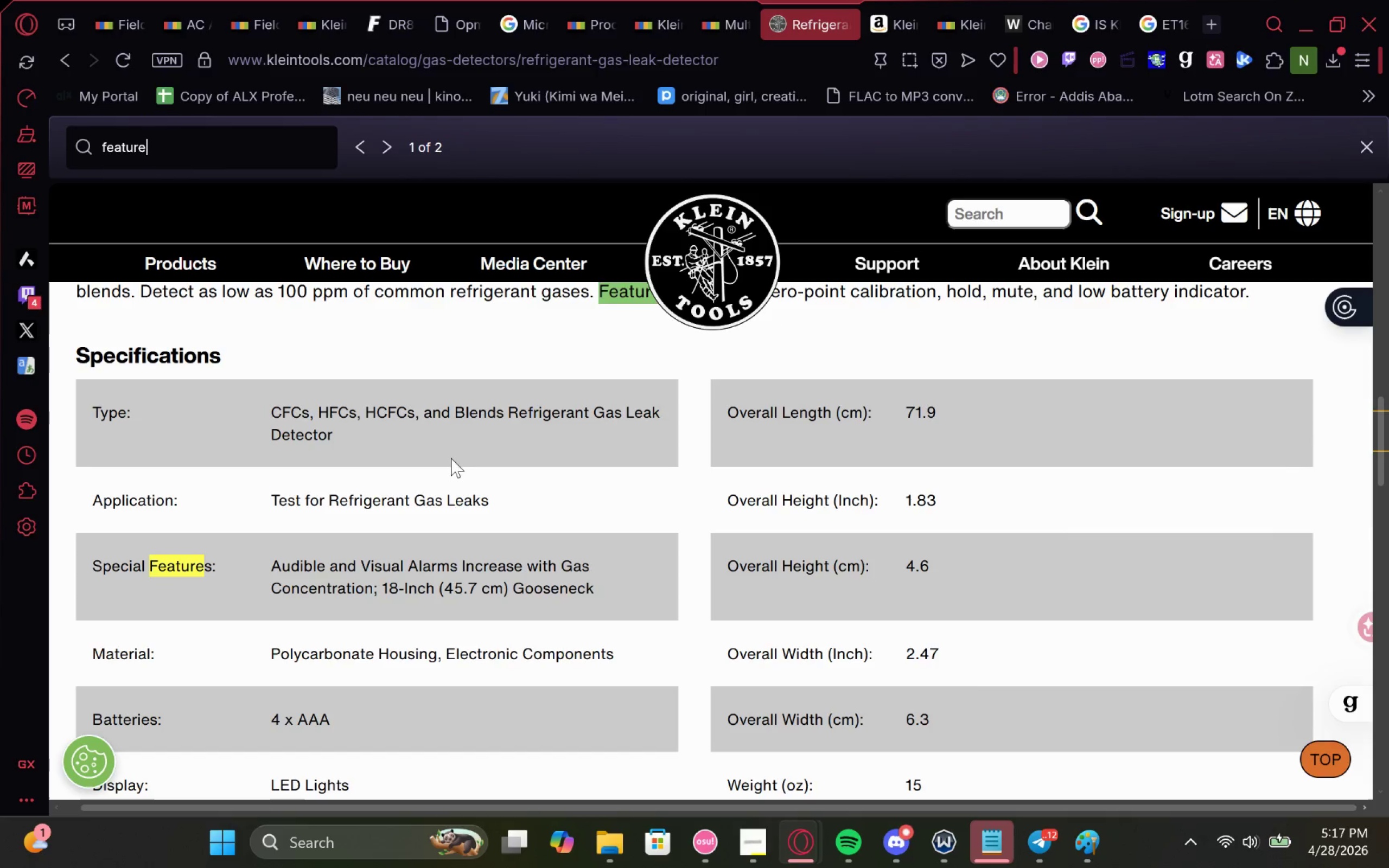 
left_click([720, 0])
 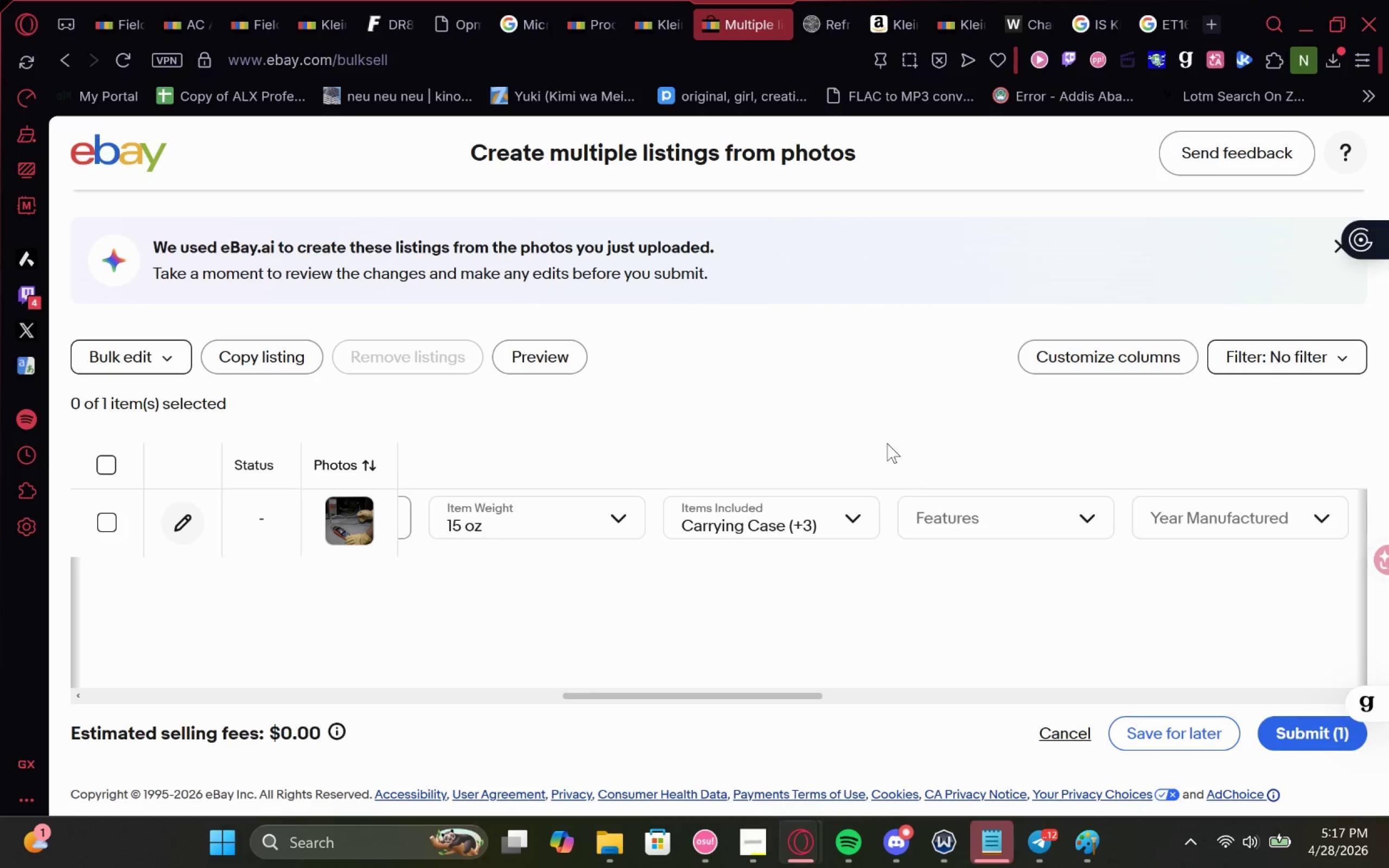 
left_click_drag(start_coordinate=[955, 509], to_coordinate=[958, 512])
 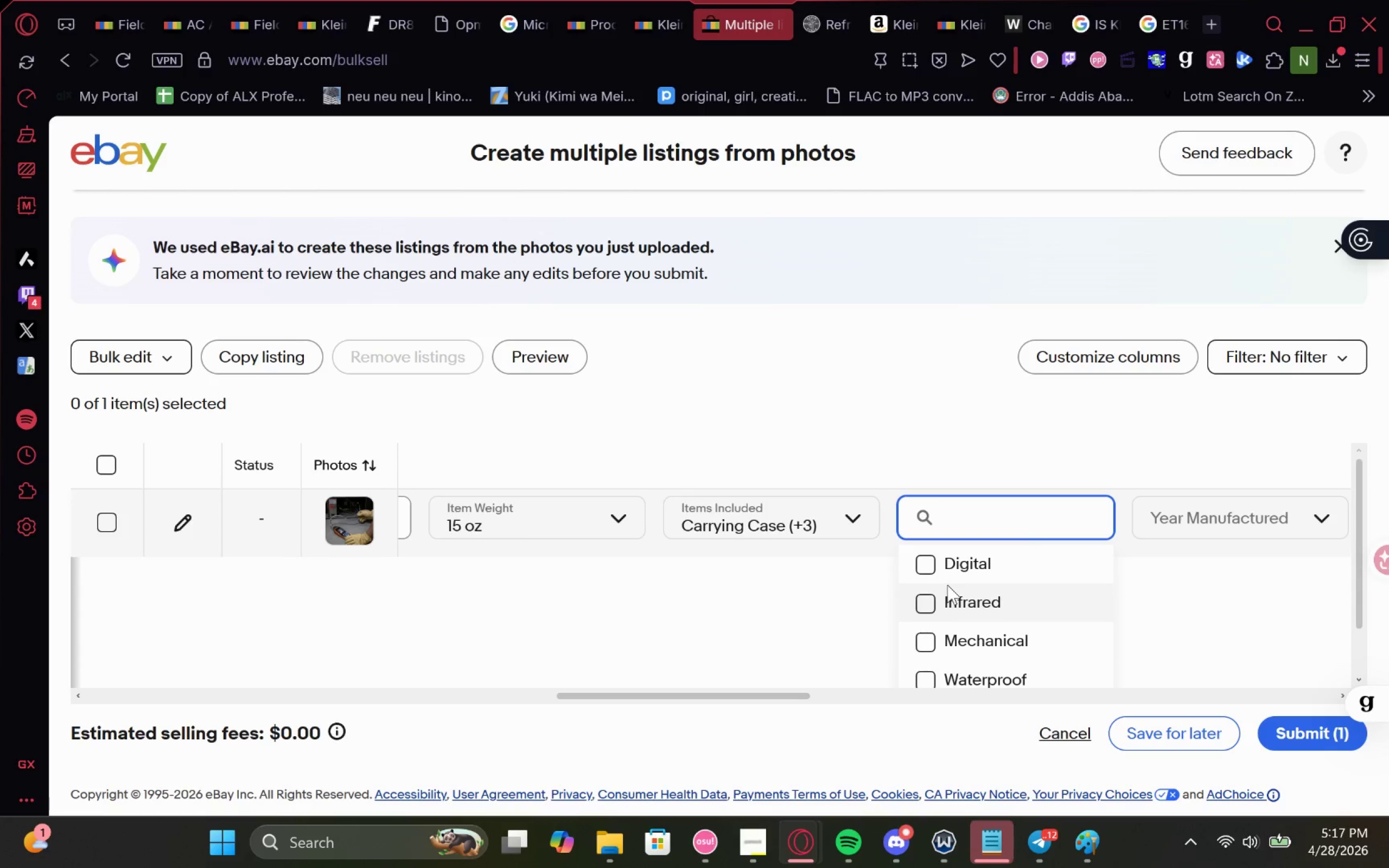 
left_click([828, 0])
 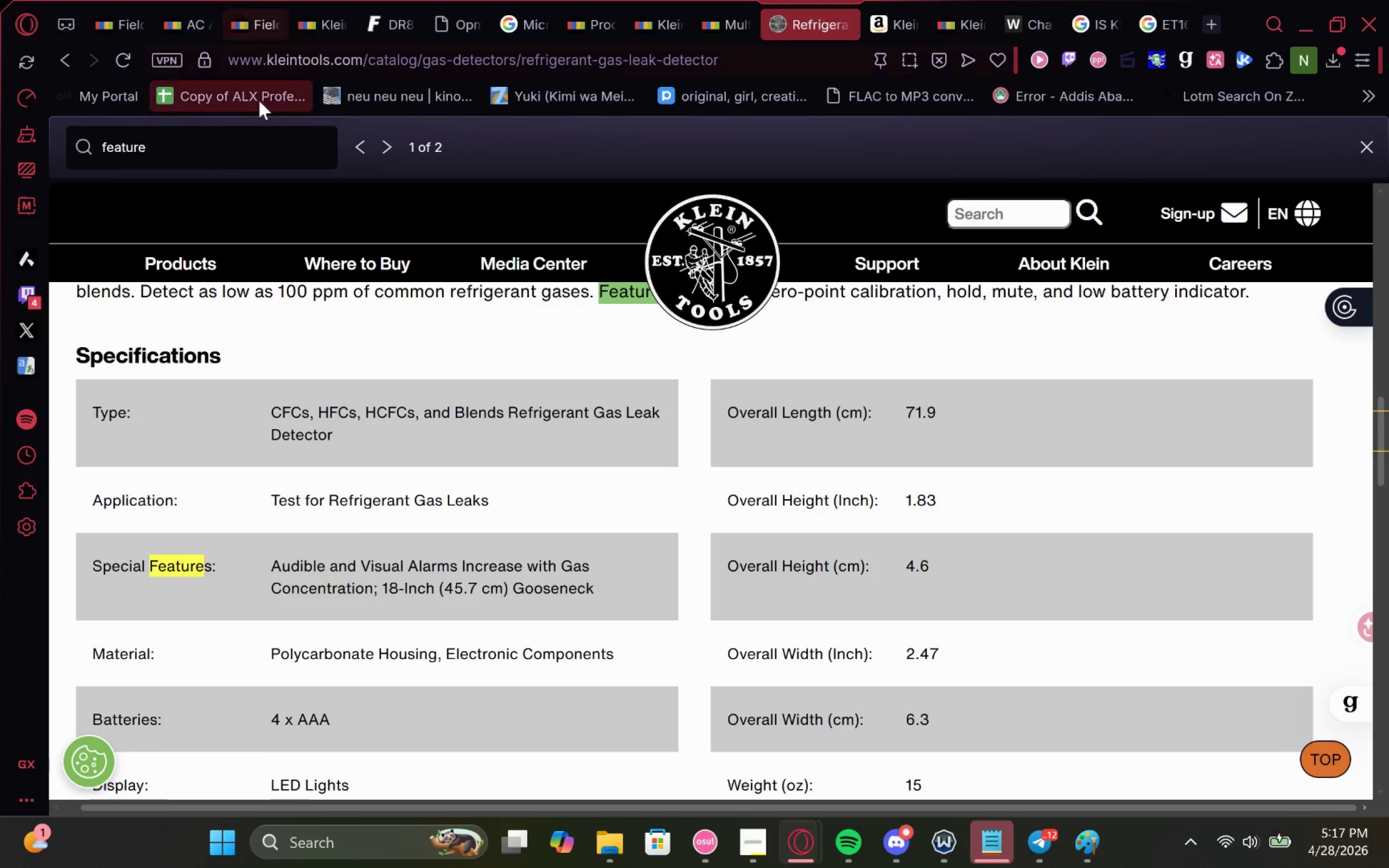 
left_click_drag(start_coordinate=[218, 144], to_coordinate=[0, 117])
 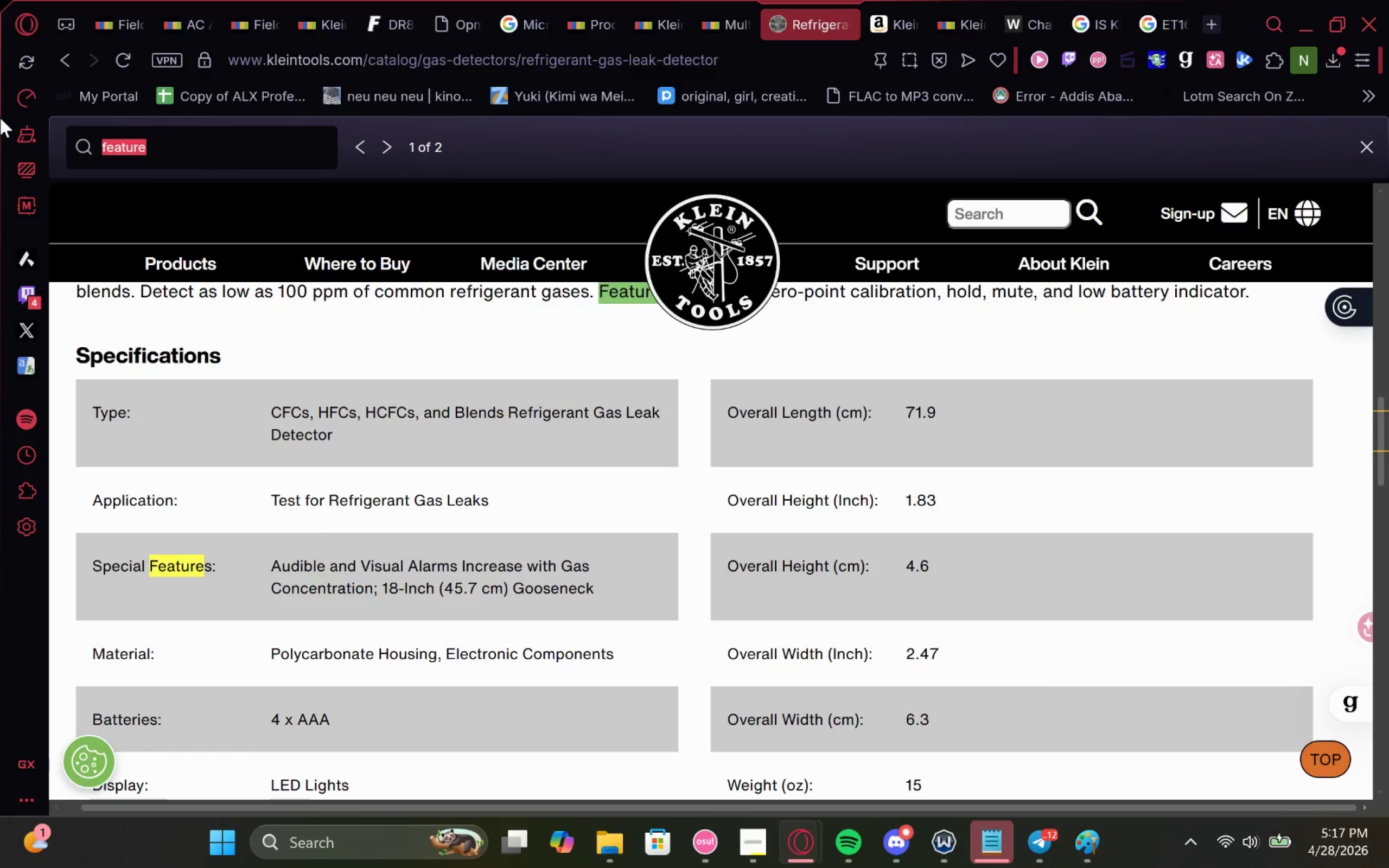 
type(dif)
key(Backspace)
type(gita)
 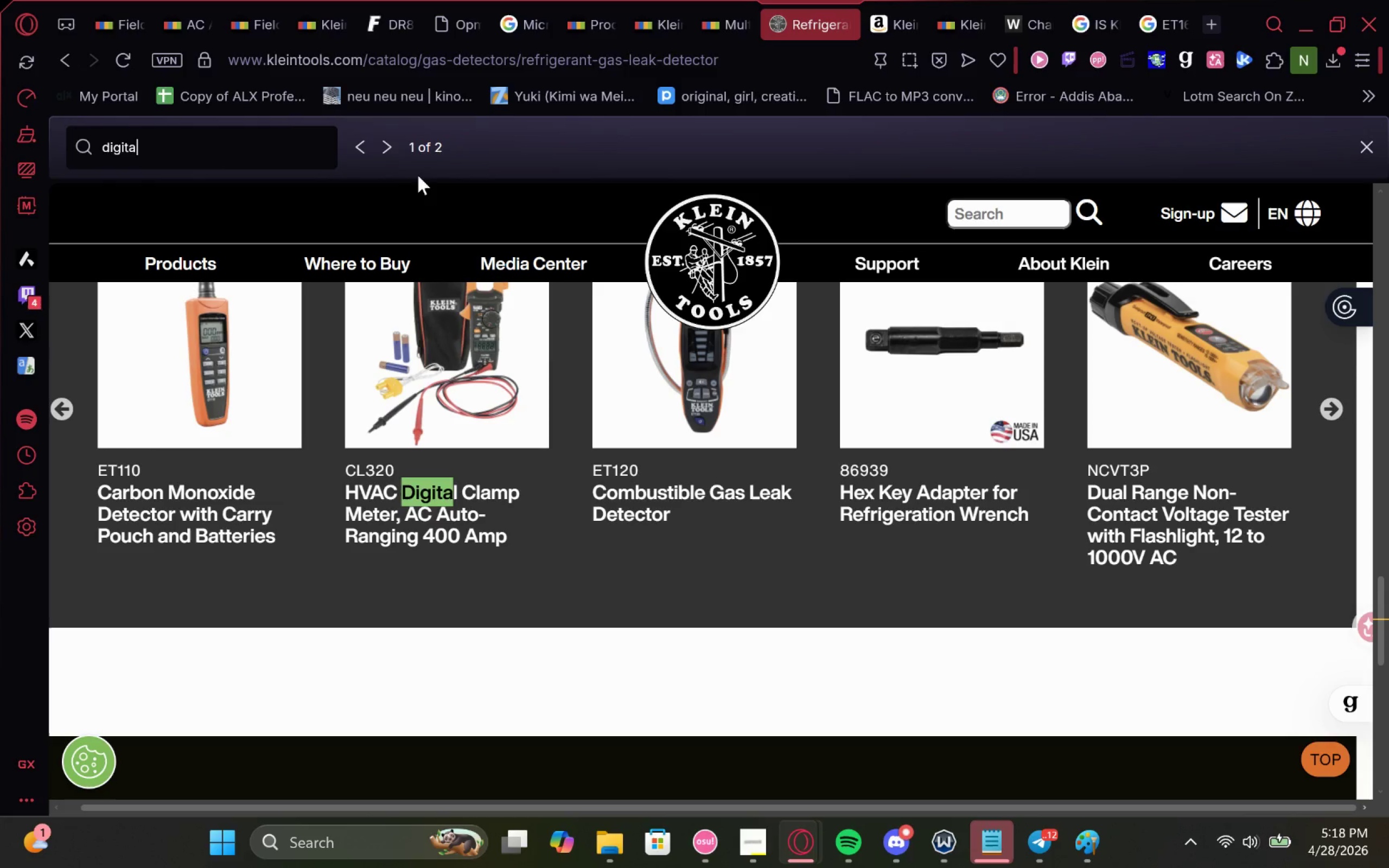 
left_click([391, 150])
 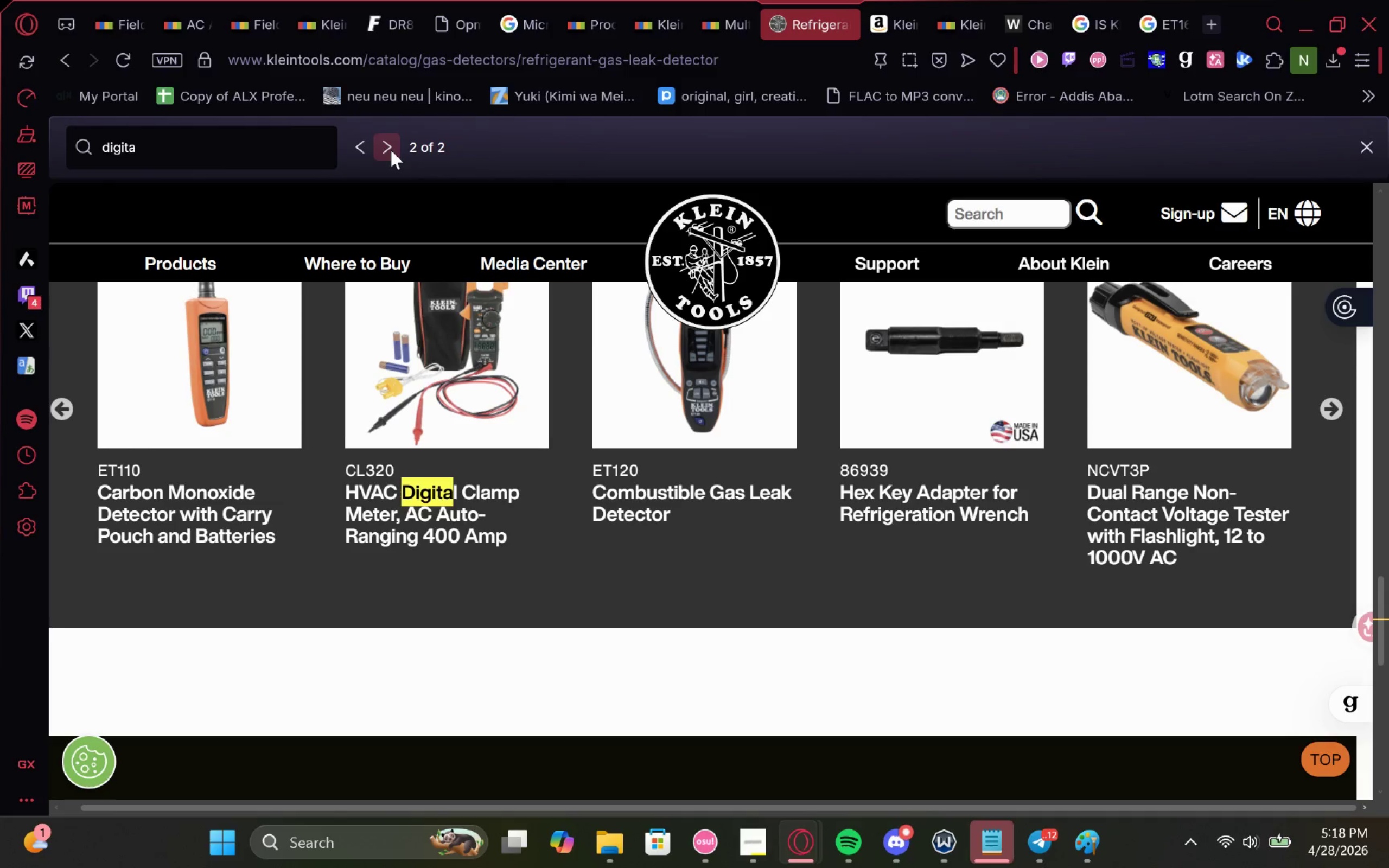 
left_click([391, 150])
 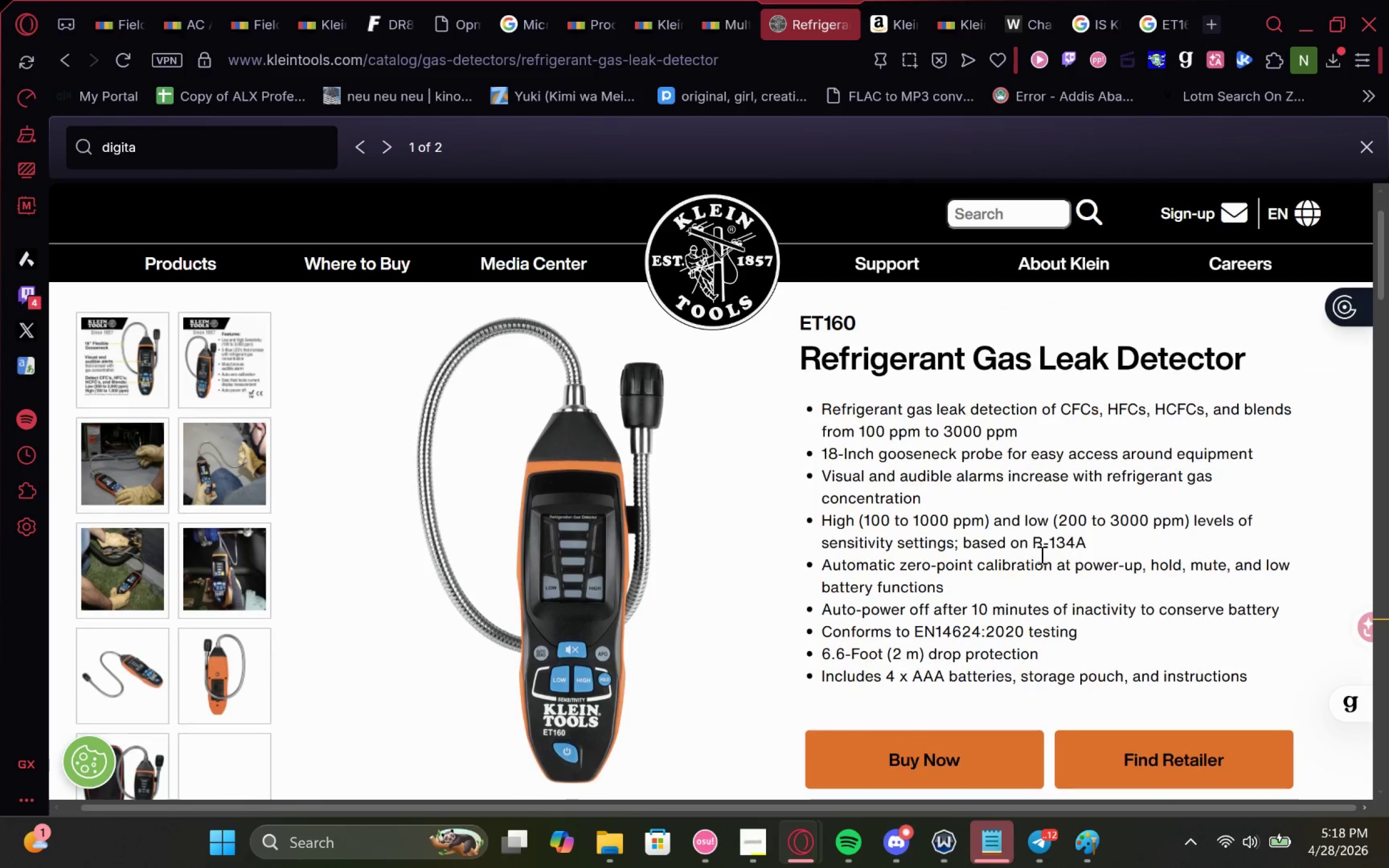 
left_click_drag(start_coordinate=[186, 143], to_coordinate=[0, 135])
 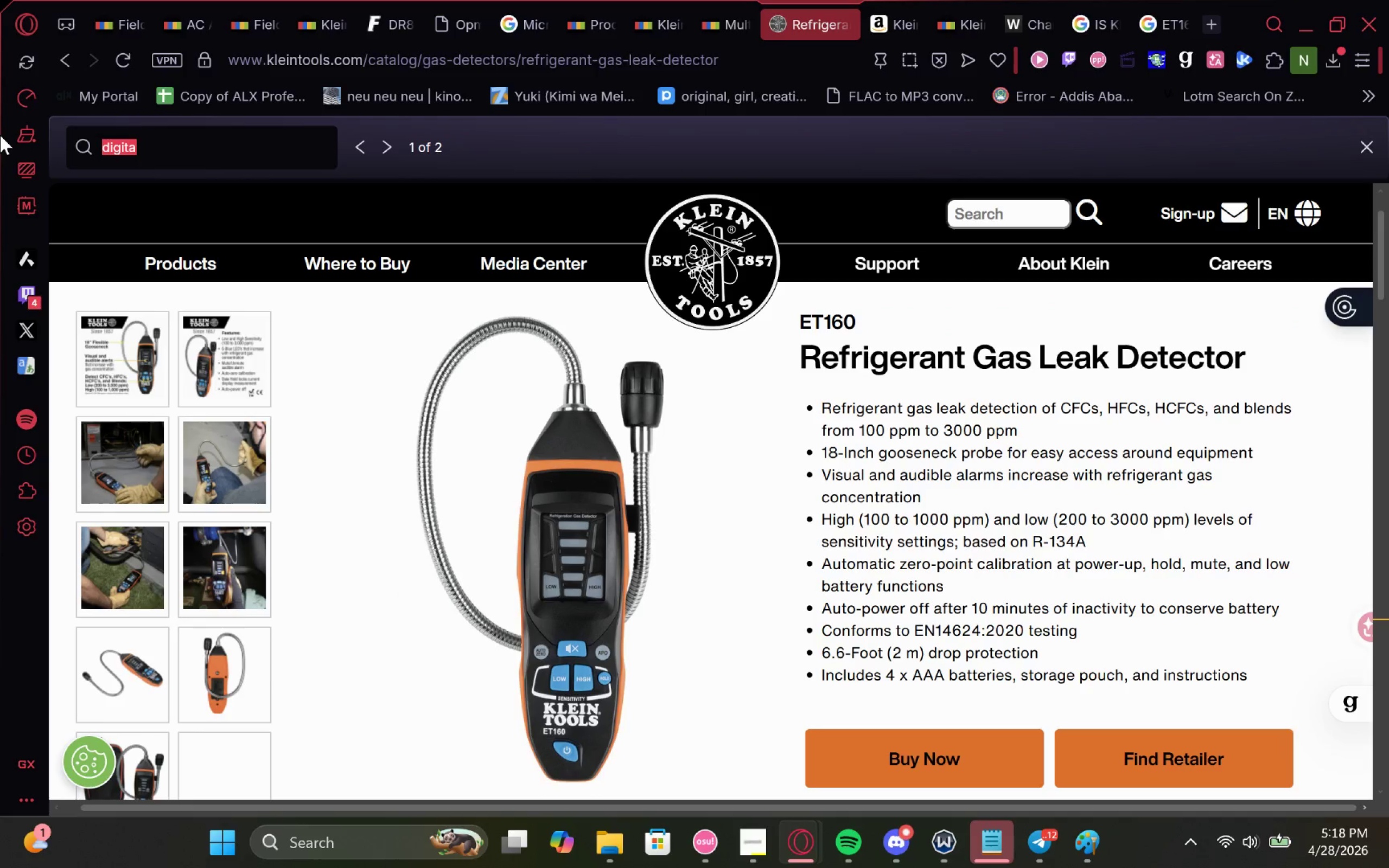 
type(infra)
 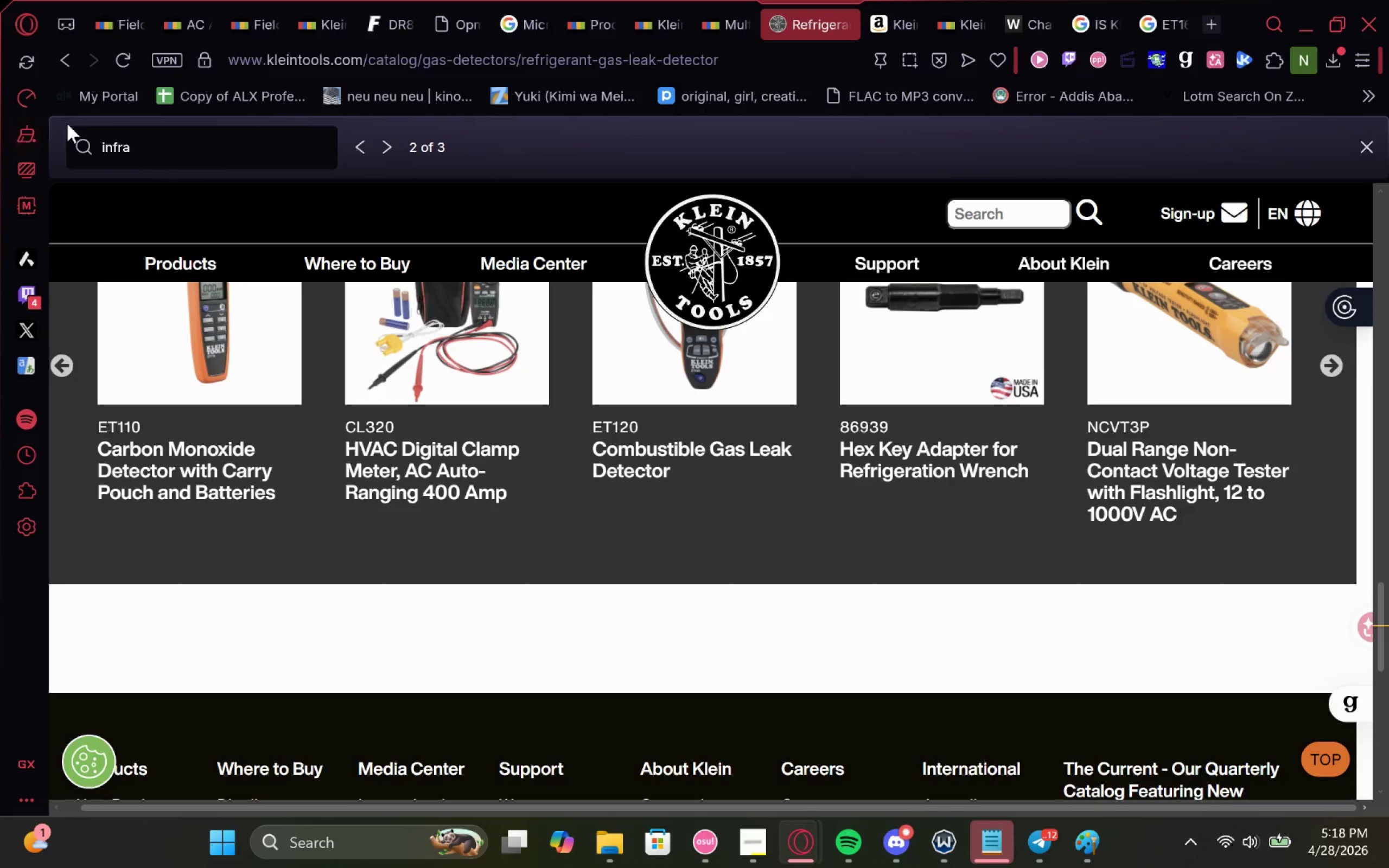 
left_click([359, 150])
 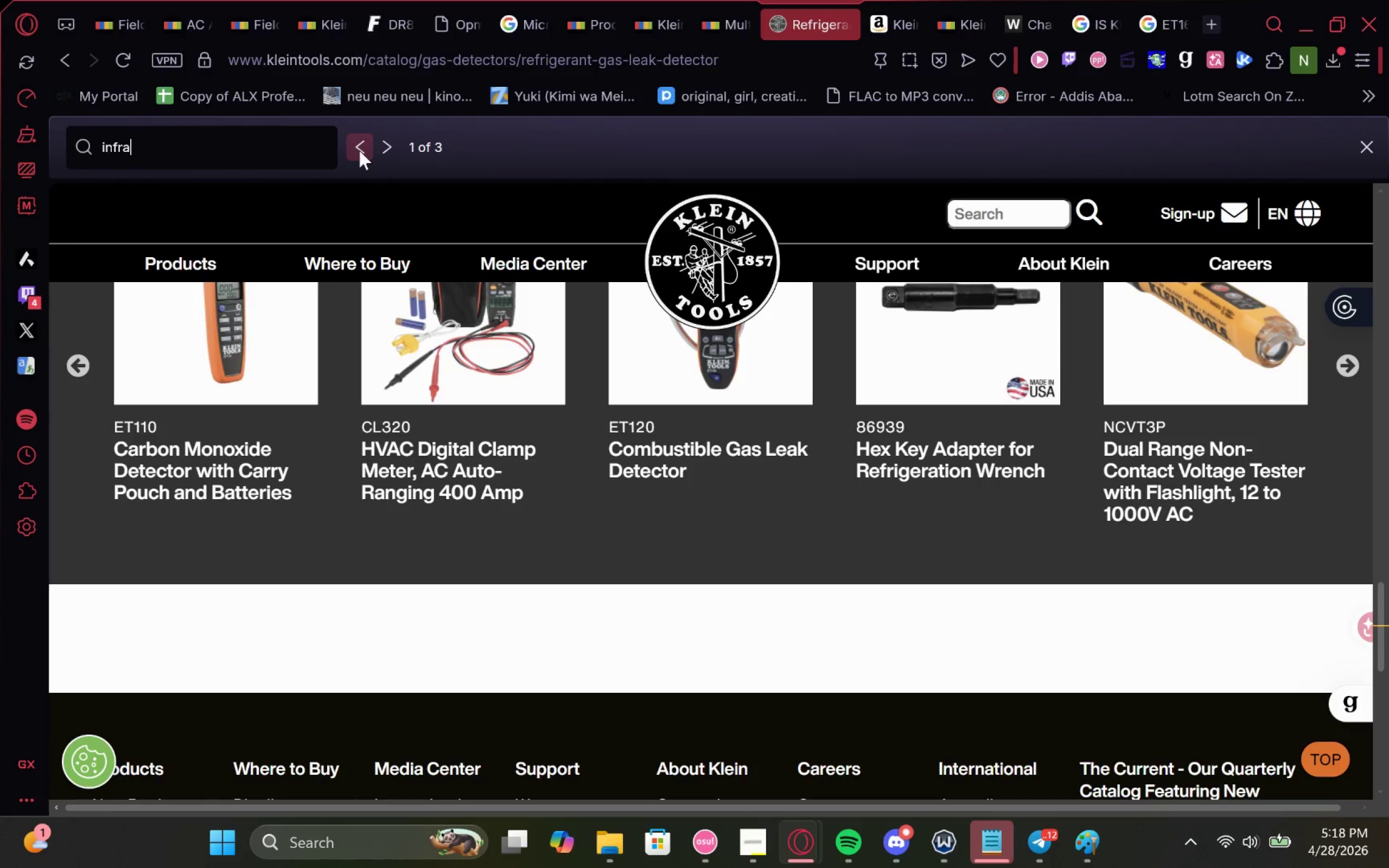 
left_click([359, 150])
 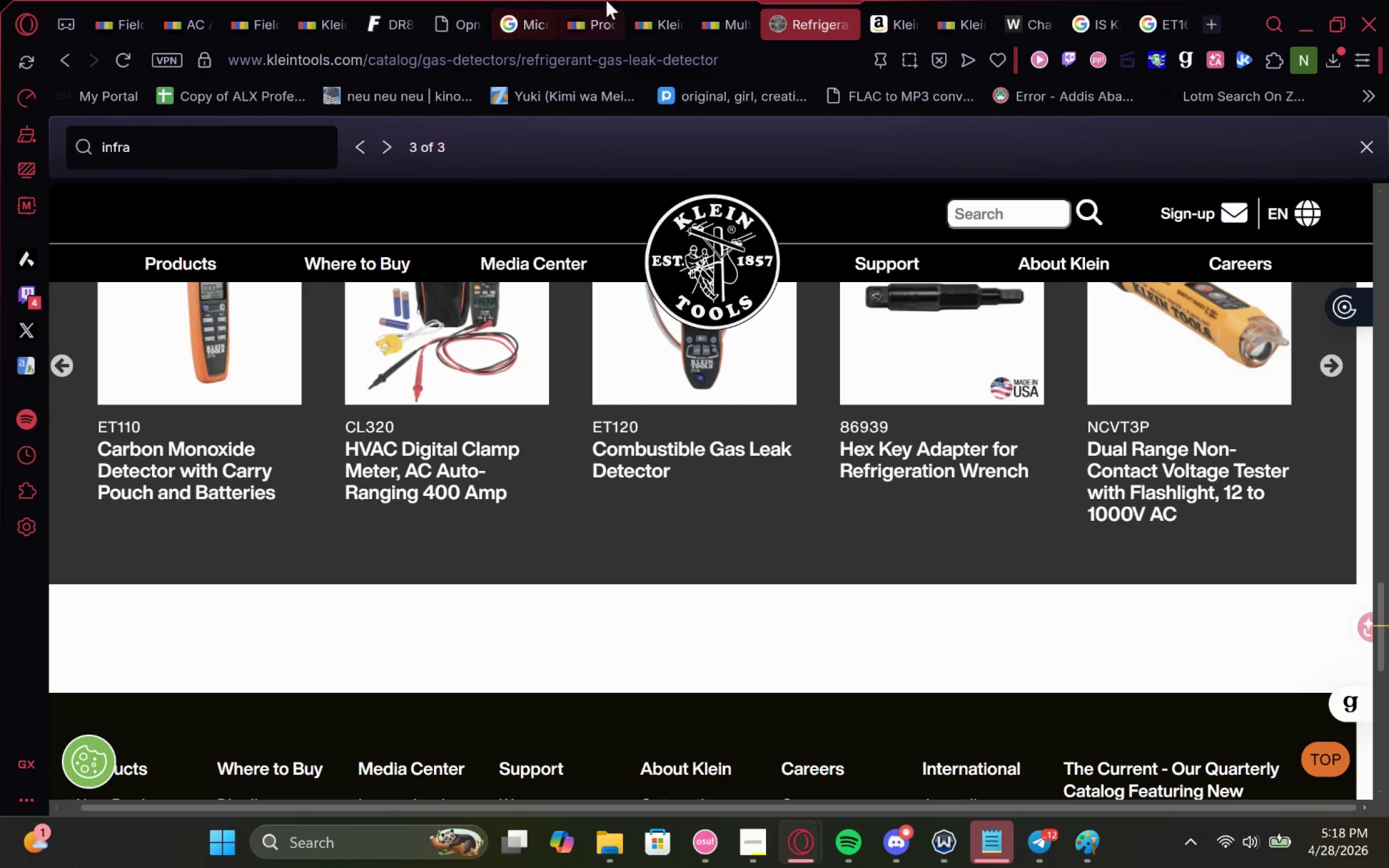 
left_click([701, 0])
 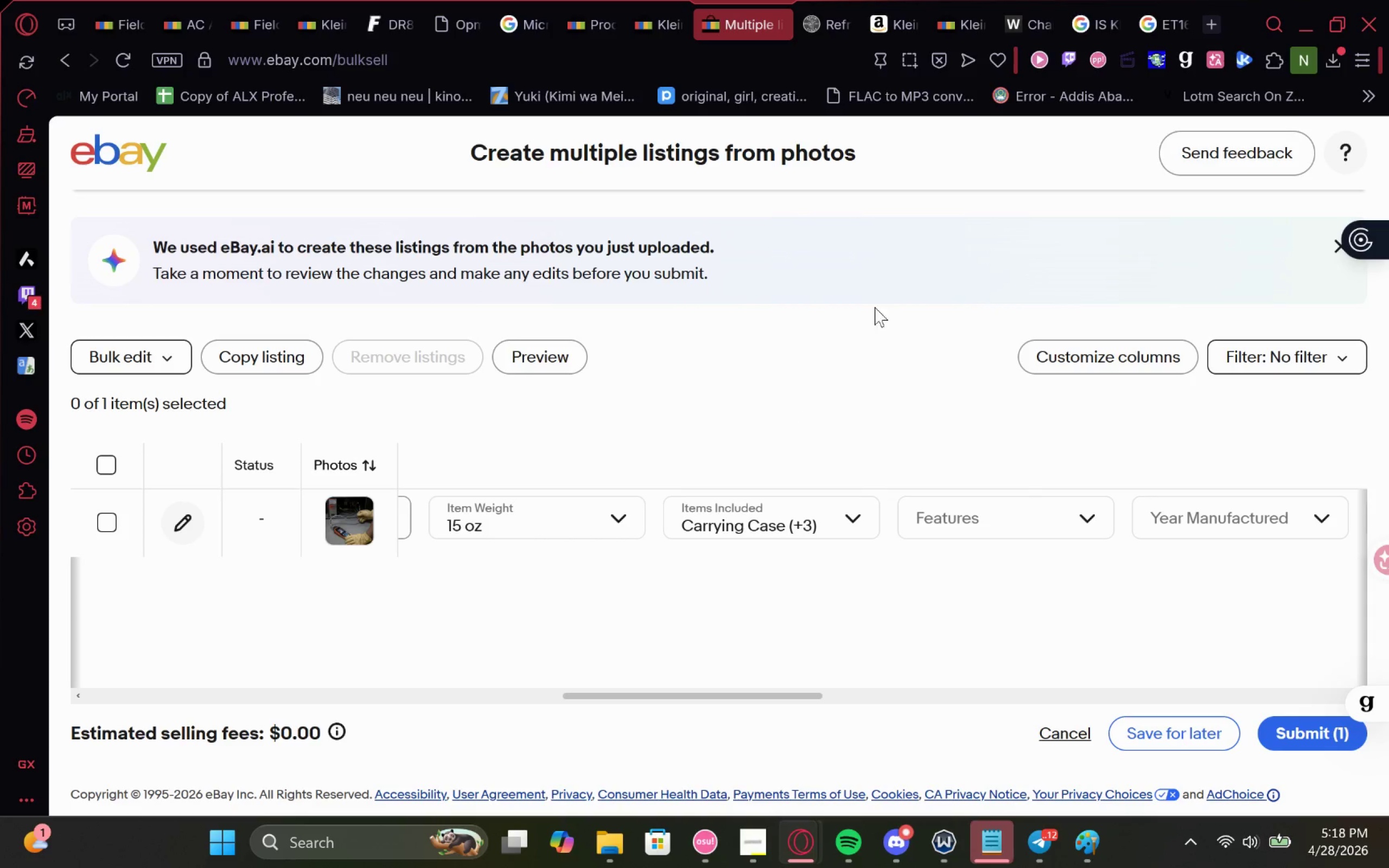 
left_click([979, 529])
 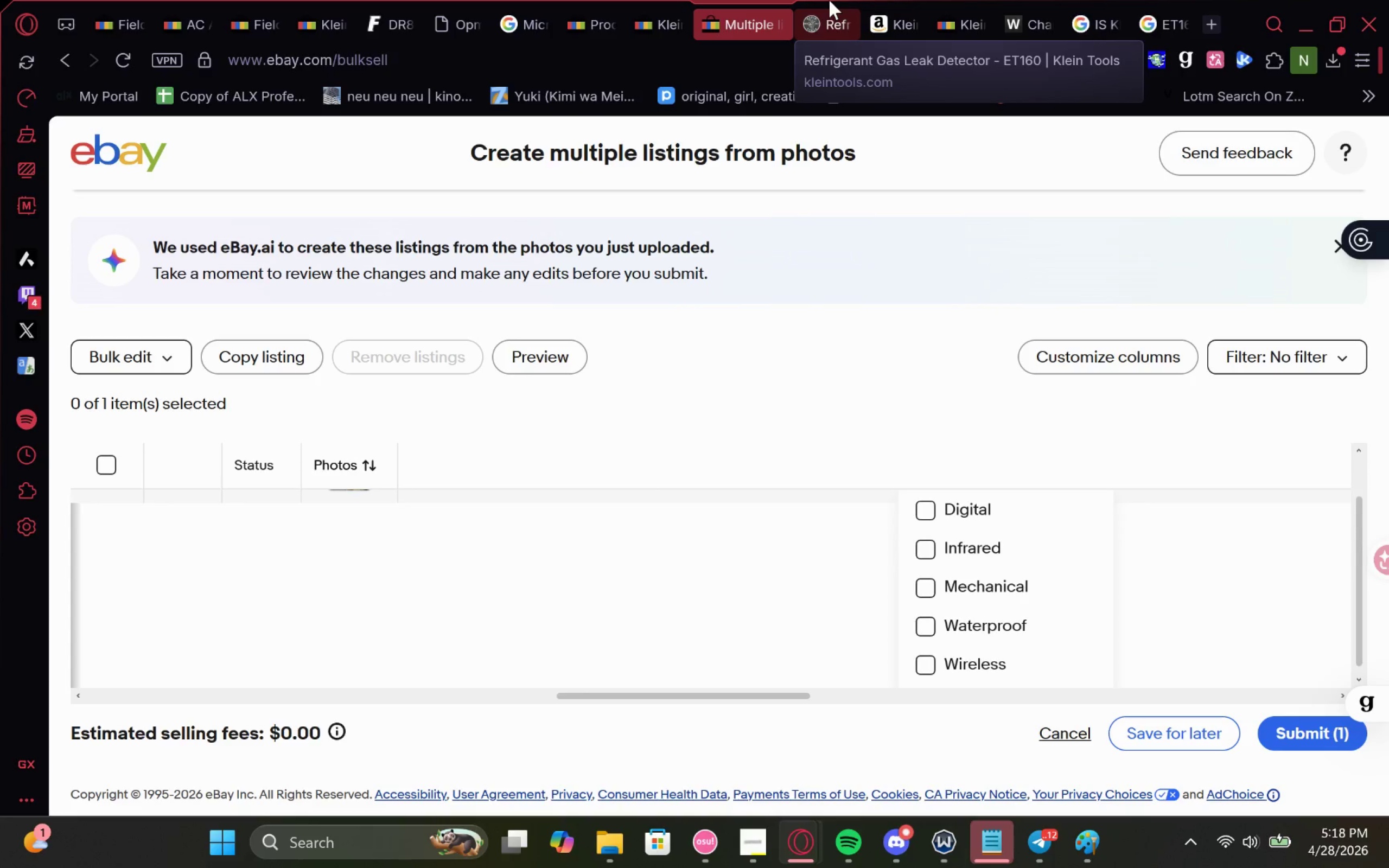 
left_click([826, 12])
 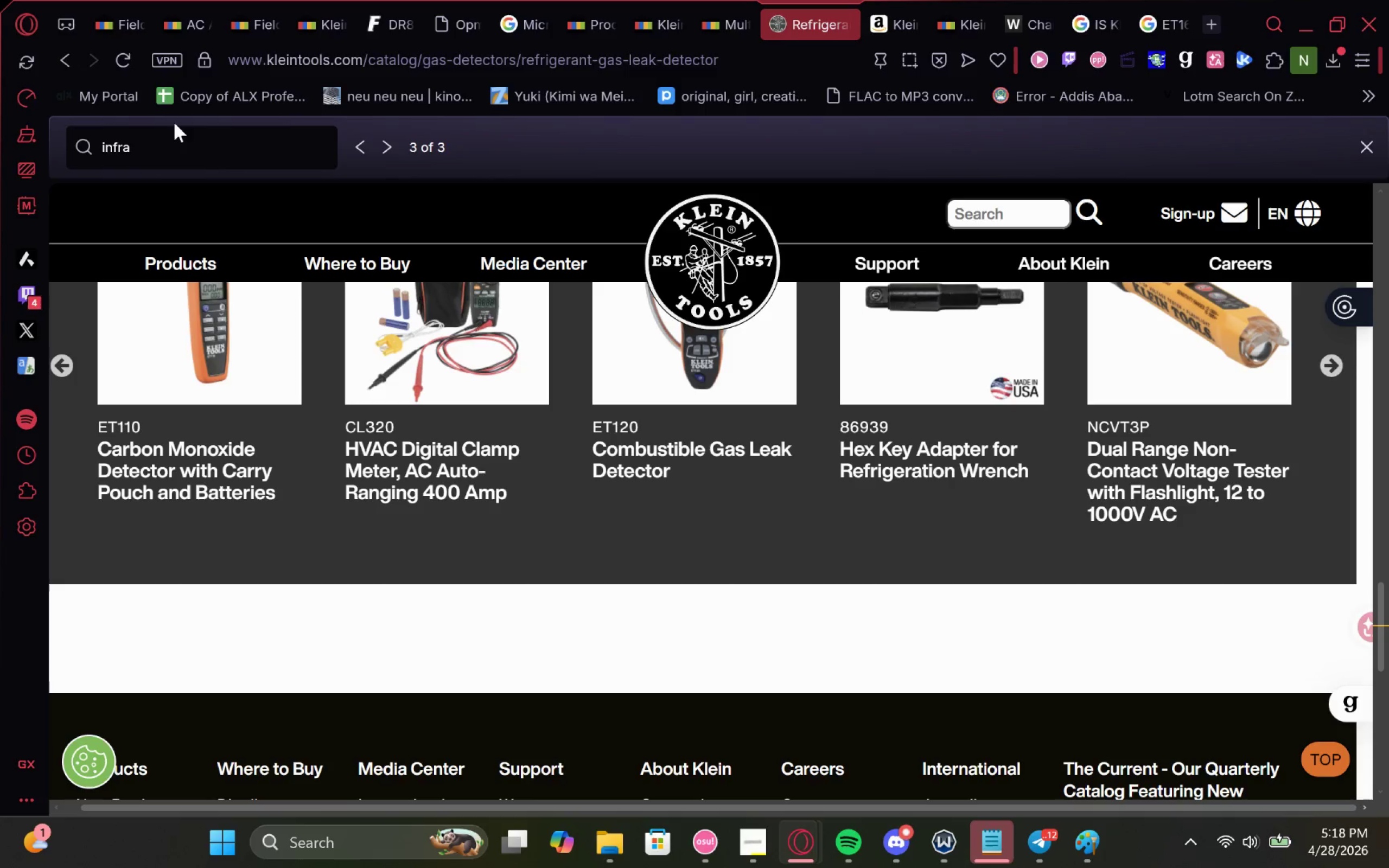 
left_click_drag(start_coordinate=[166, 139], to_coordinate=[0, 135])
 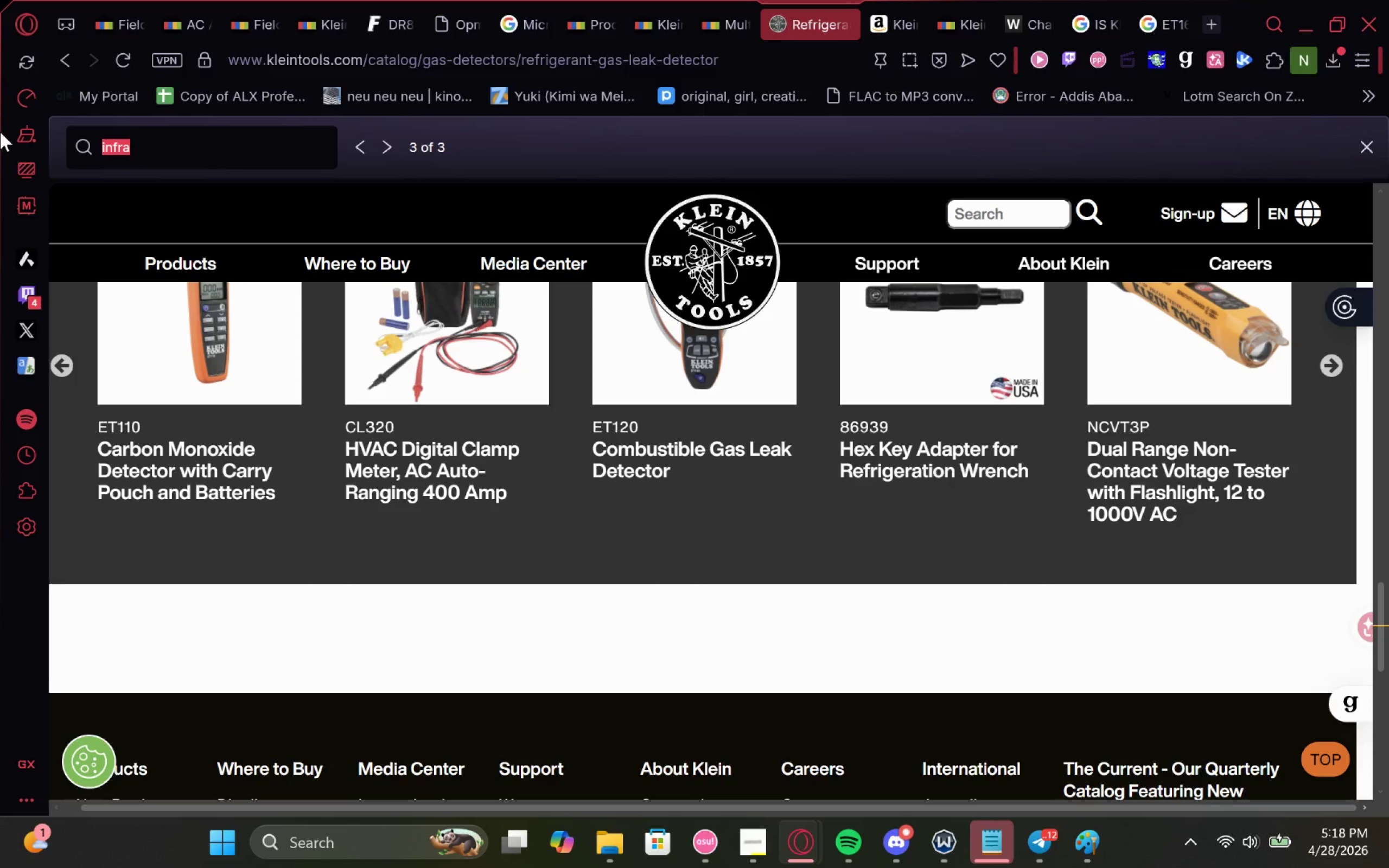 
type(mechwaterwire)
 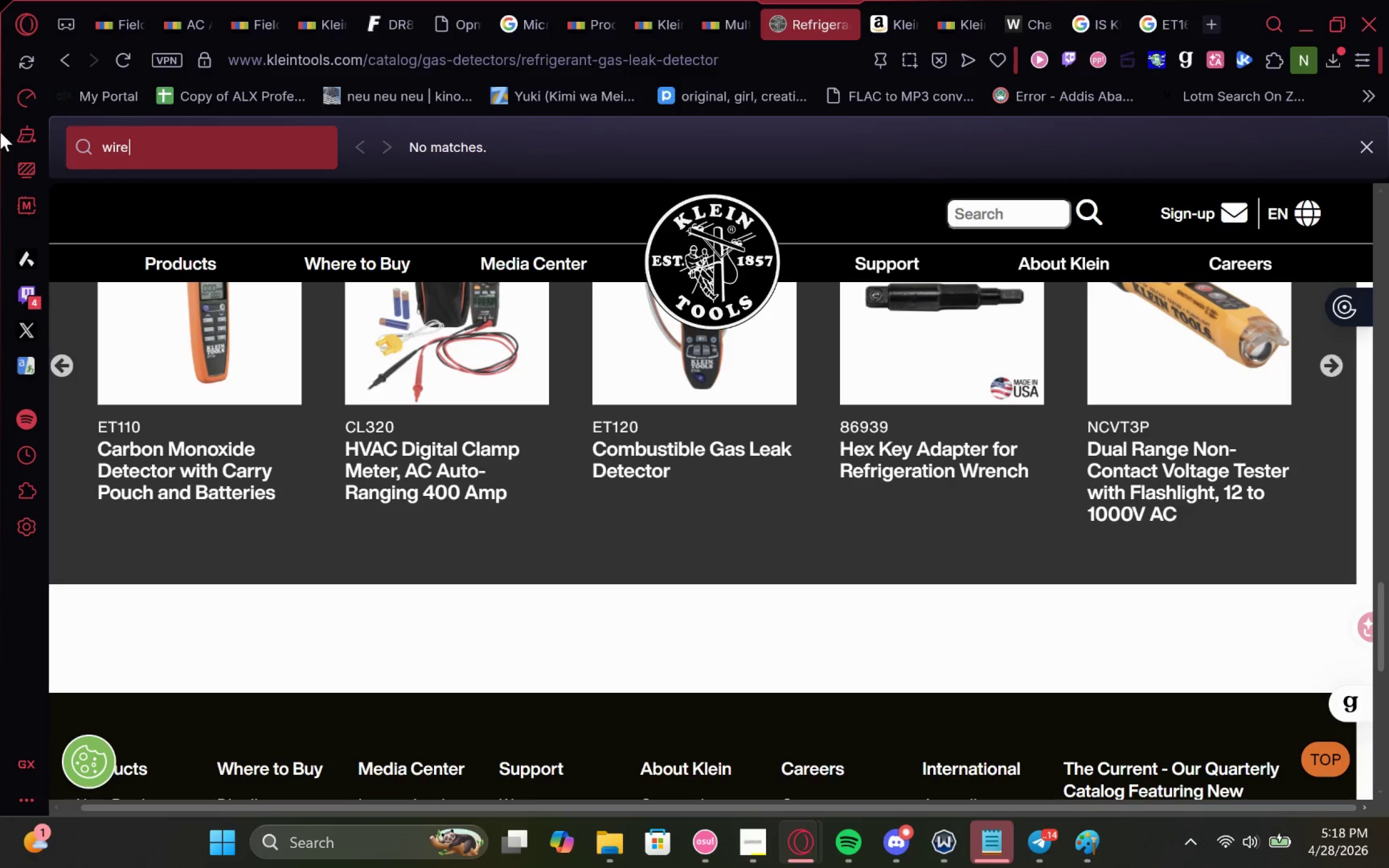 
hold_key(key=Backspace, duration=0.95)
 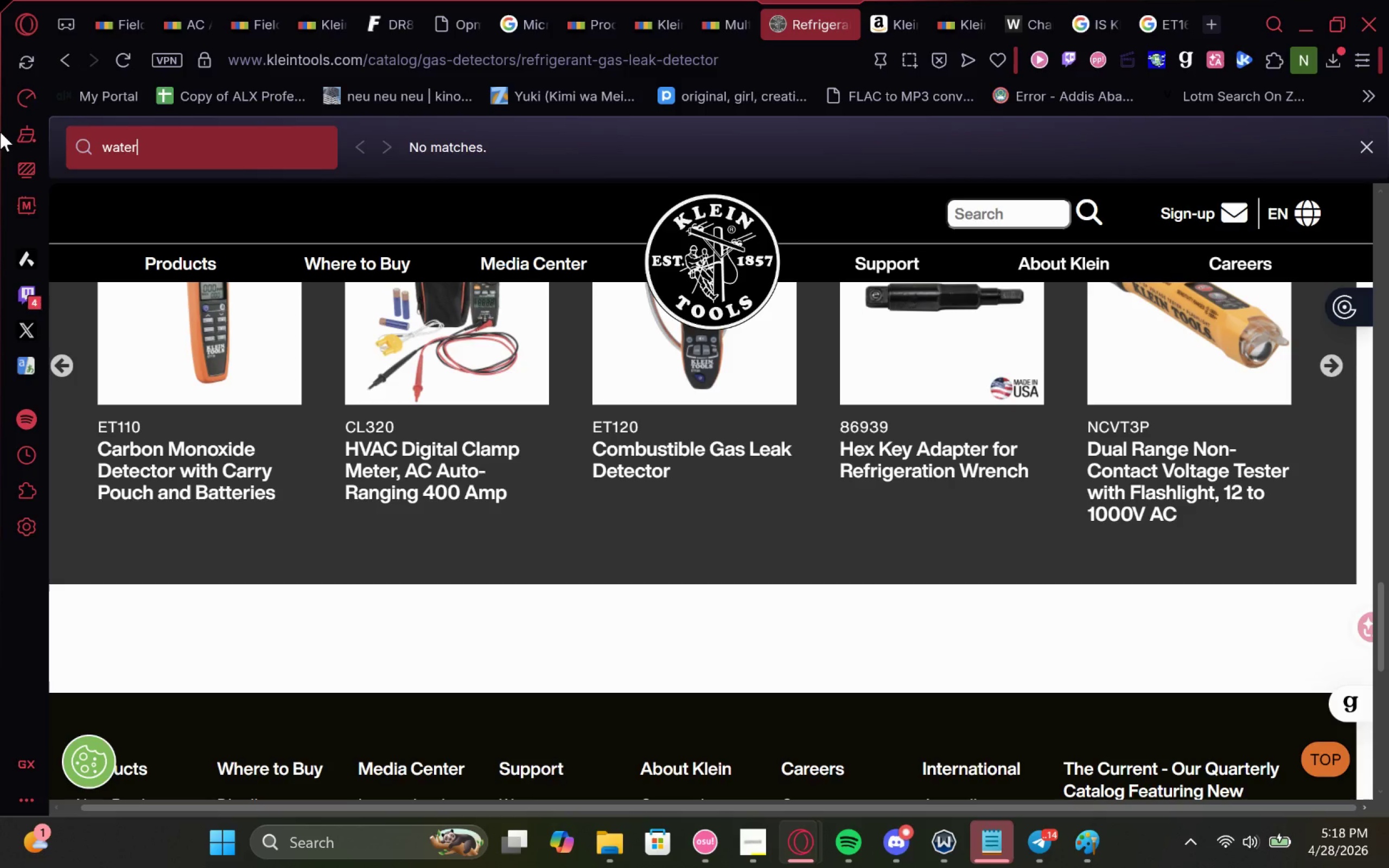 
hold_key(key=Backspace, duration=0.91)
 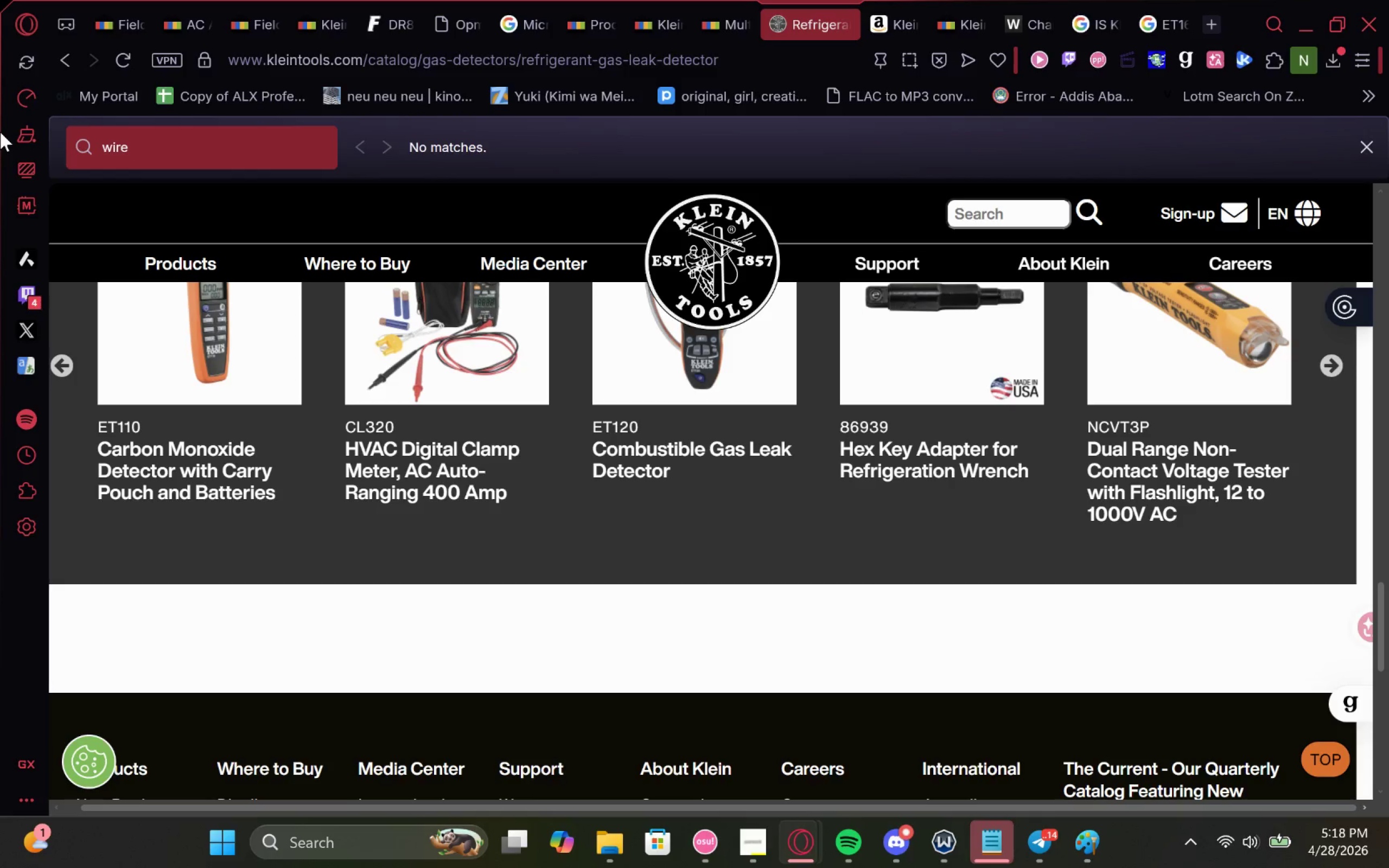 
hold_key(key=Backspace, duration=1.02)
 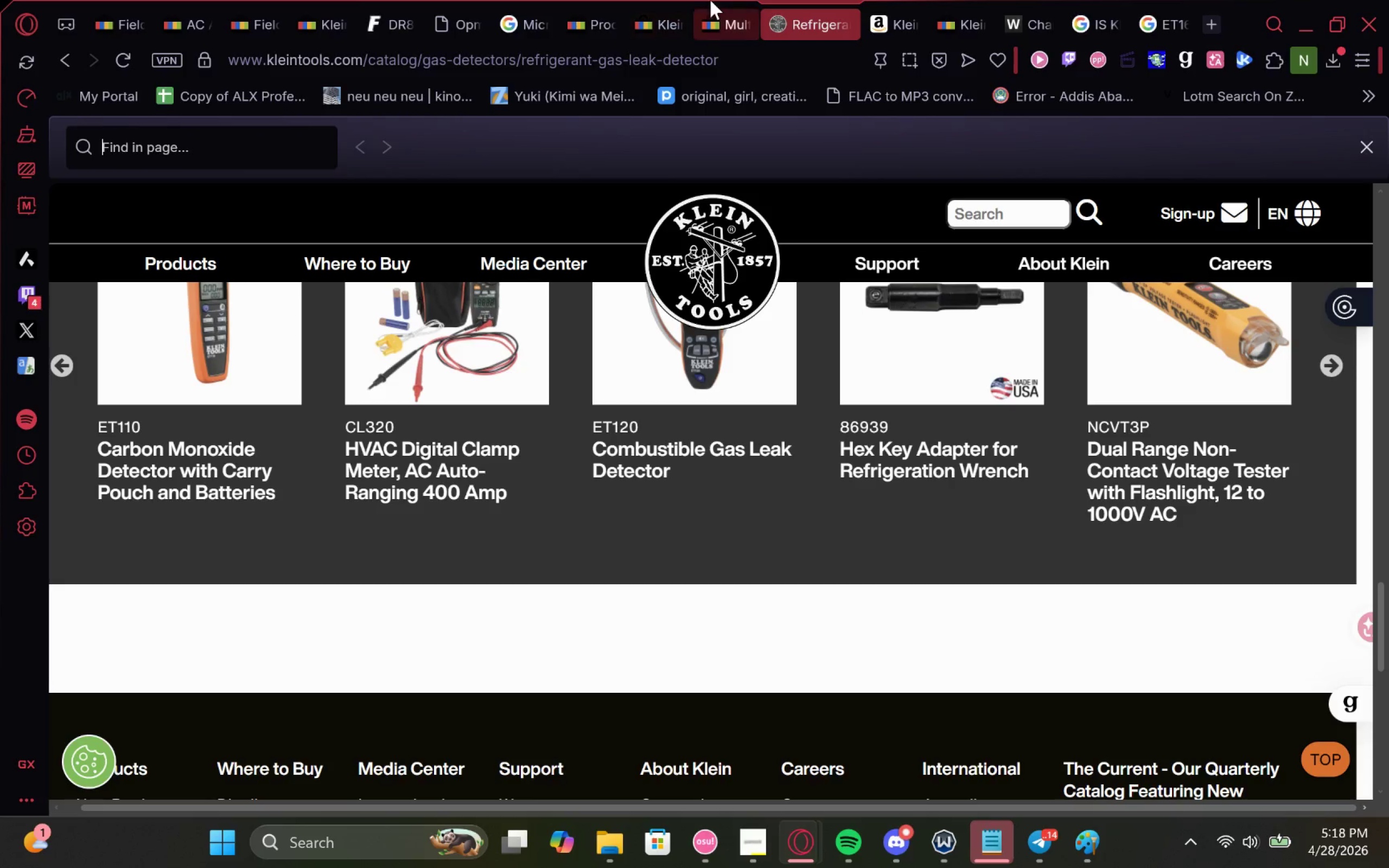 
left_click([710, 0])
 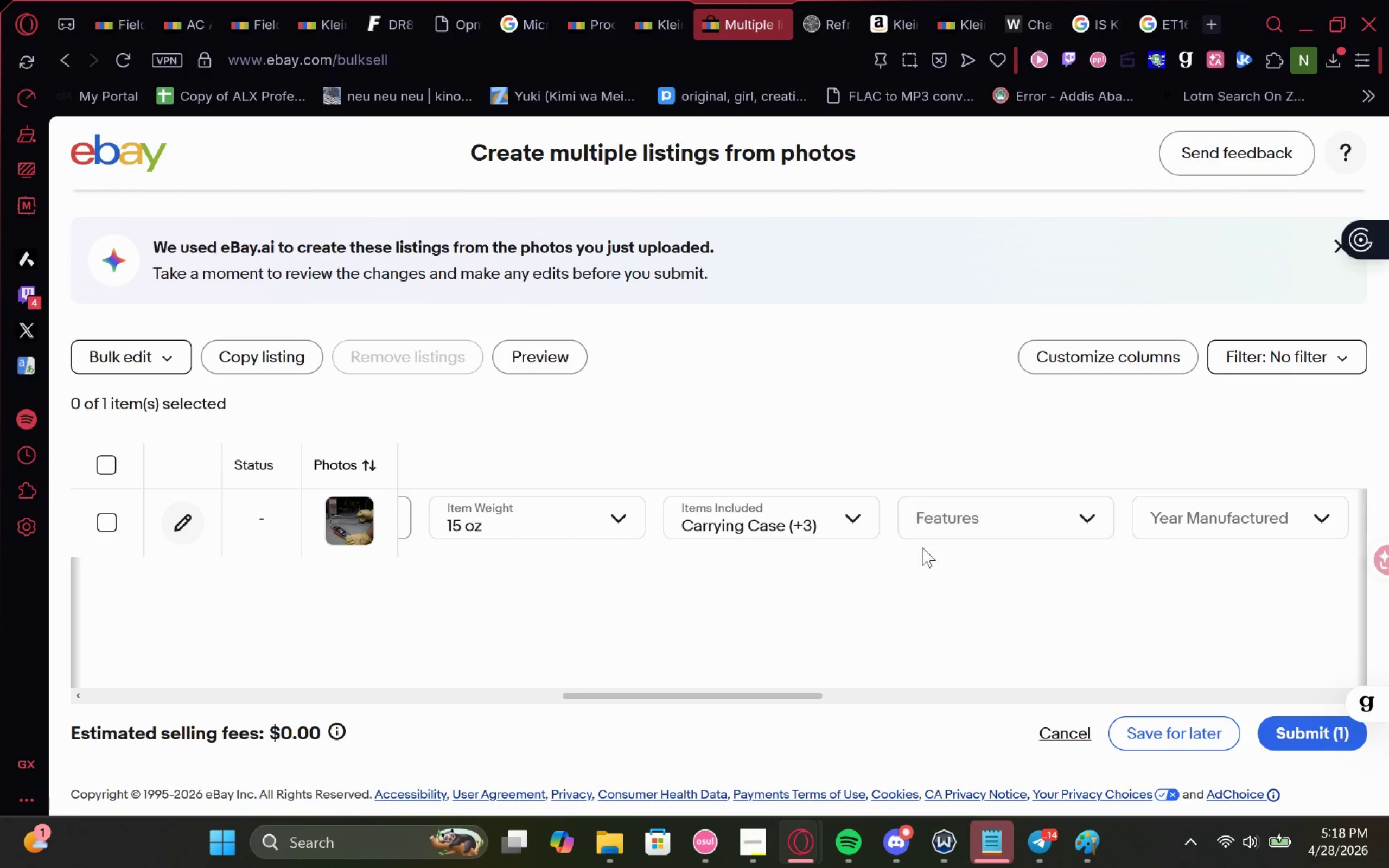 
left_click([942, 539])
 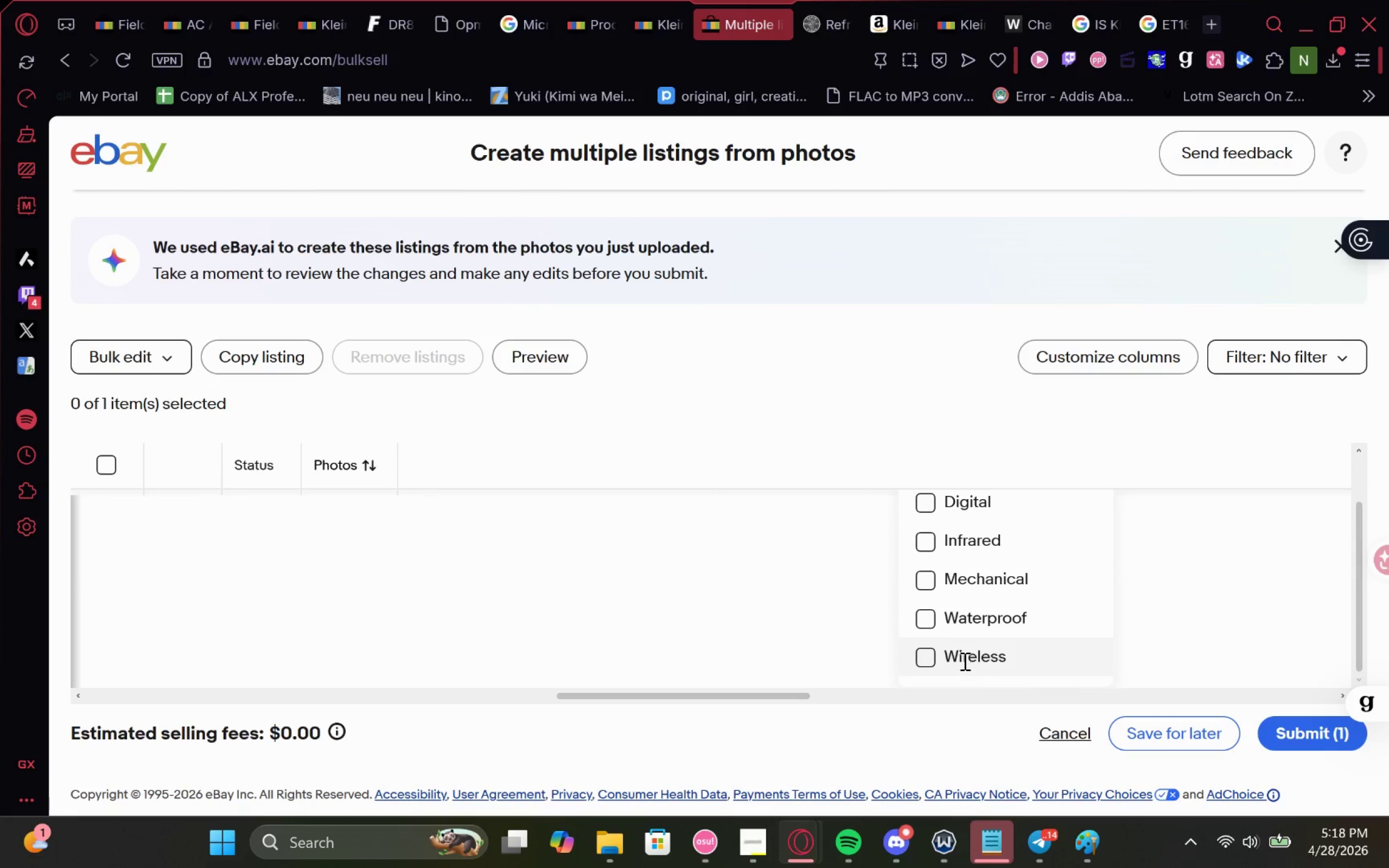 
left_click([712, 633])
 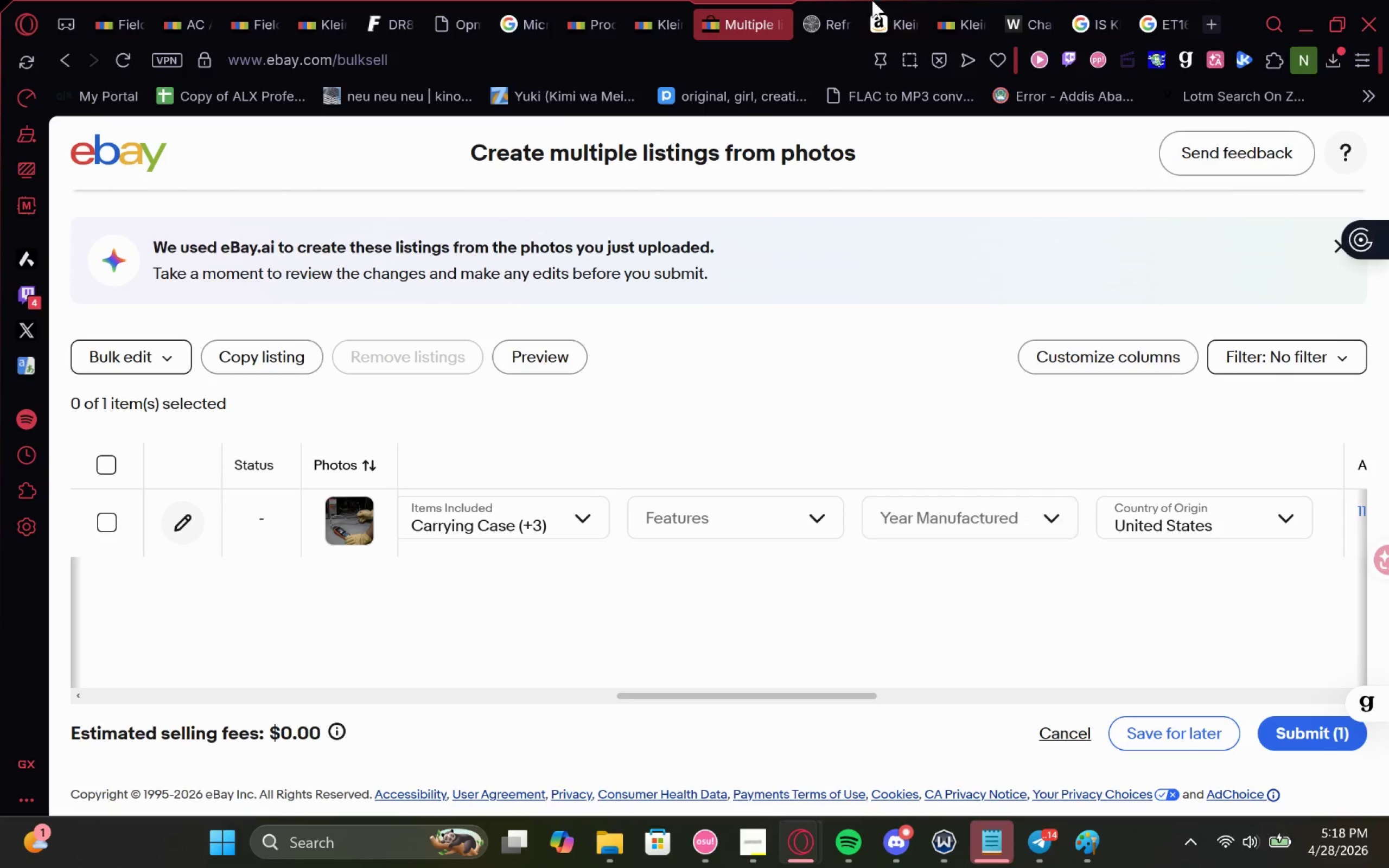 
left_click([802, 0])
 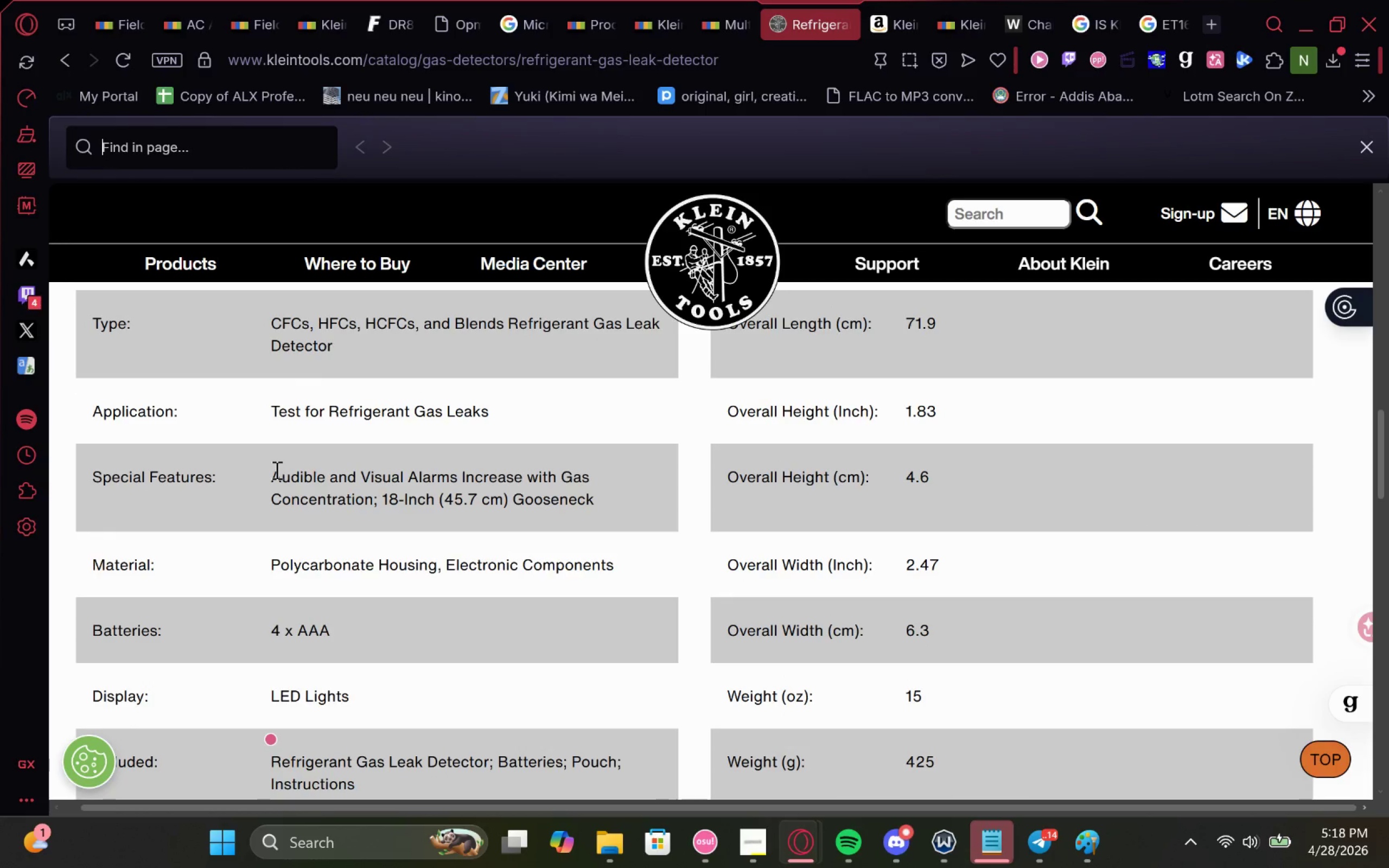 
left_click_drag(start_coordinate=[274, 478], to_coordinate=[607, 524])
 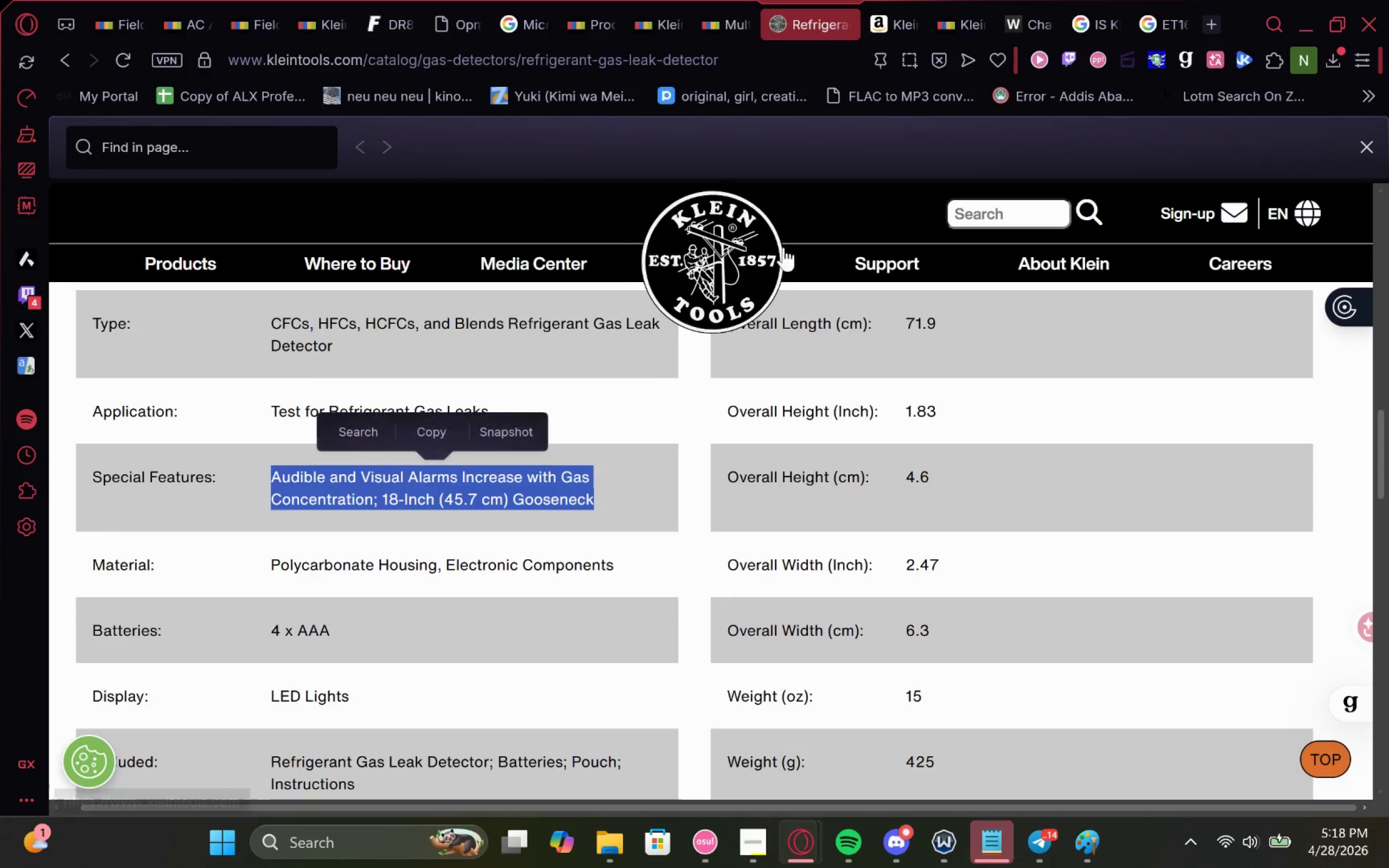 
key(Control+C)
 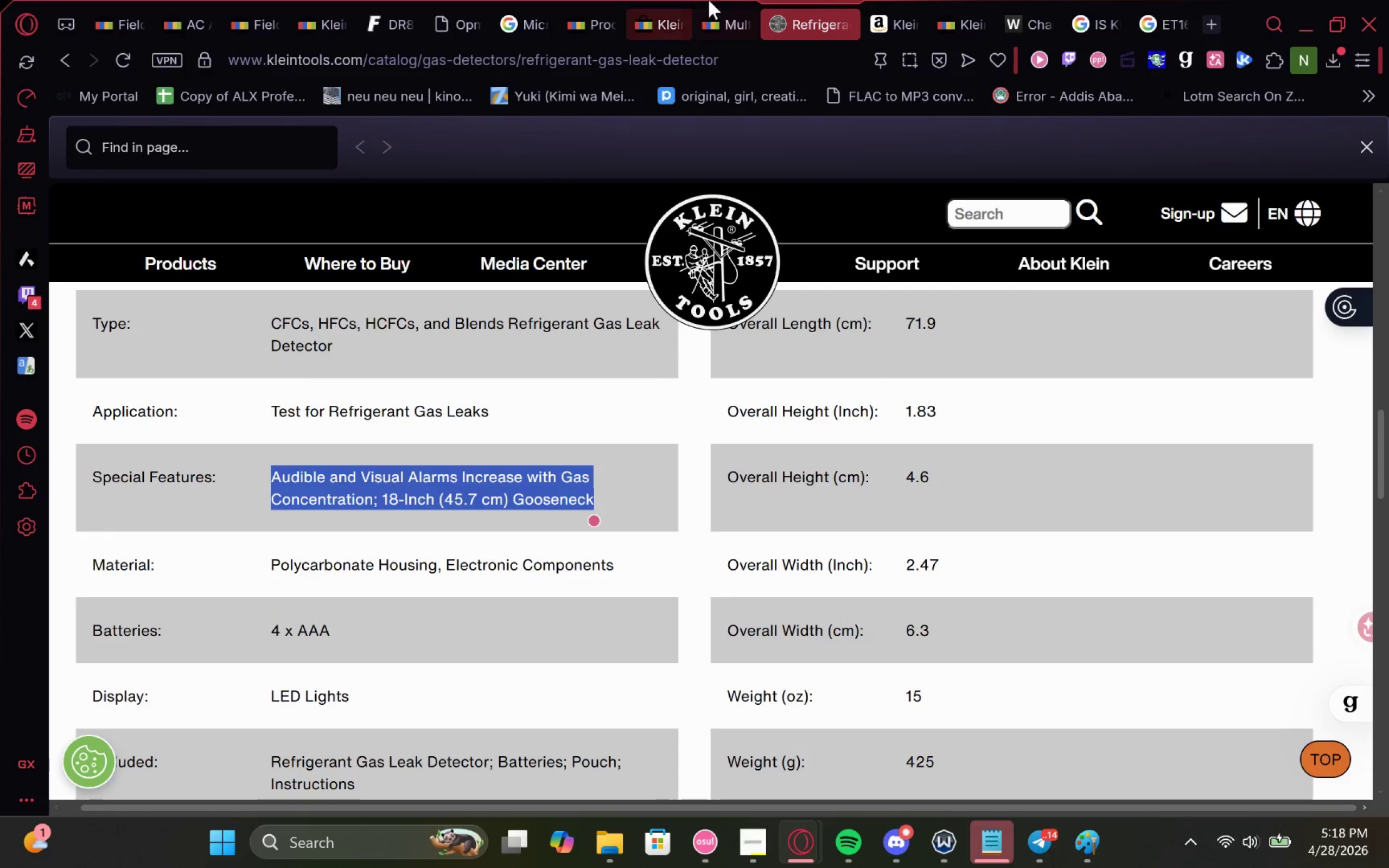 
left_click([711, 0])
 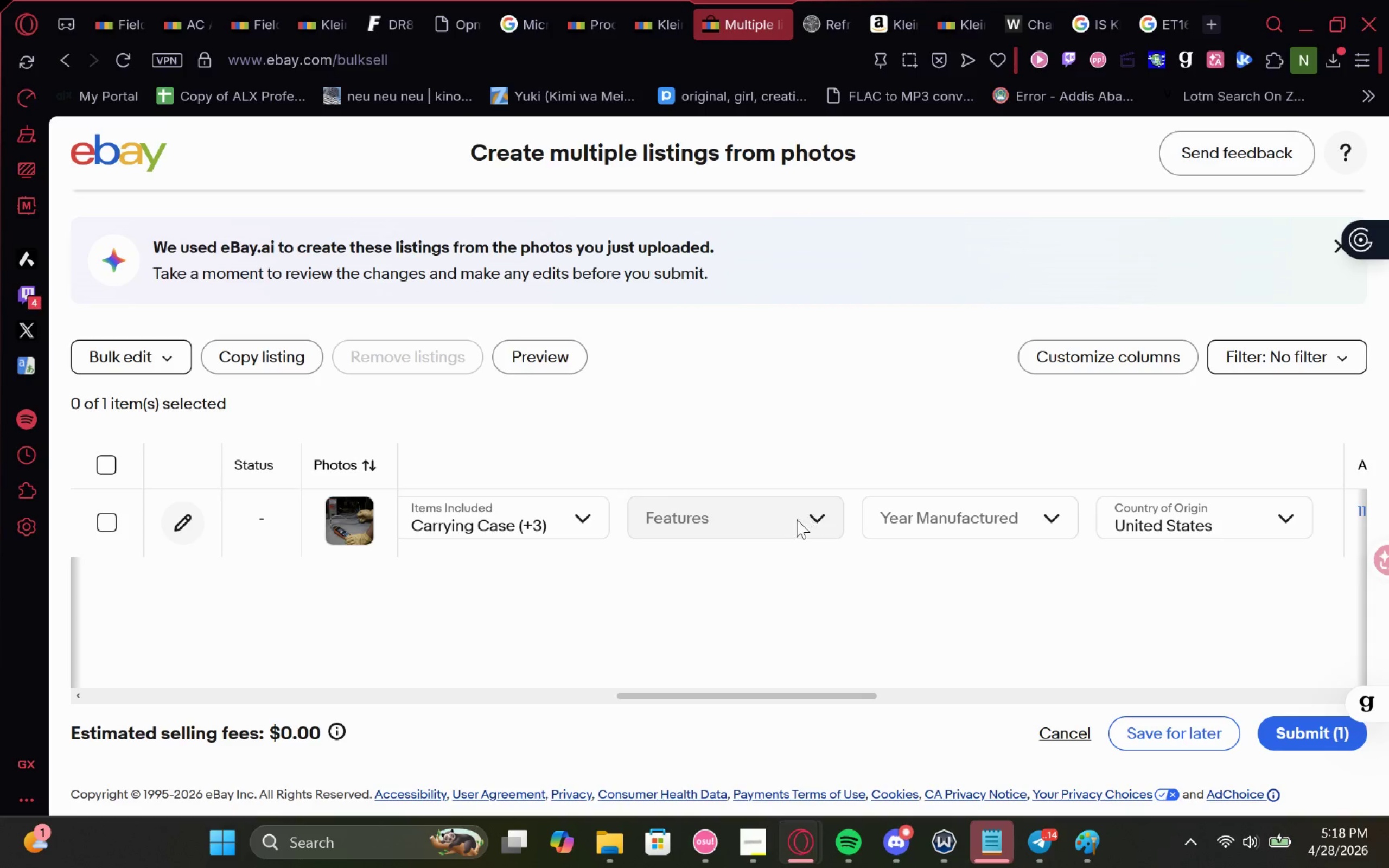 
left_click([761, 534])
 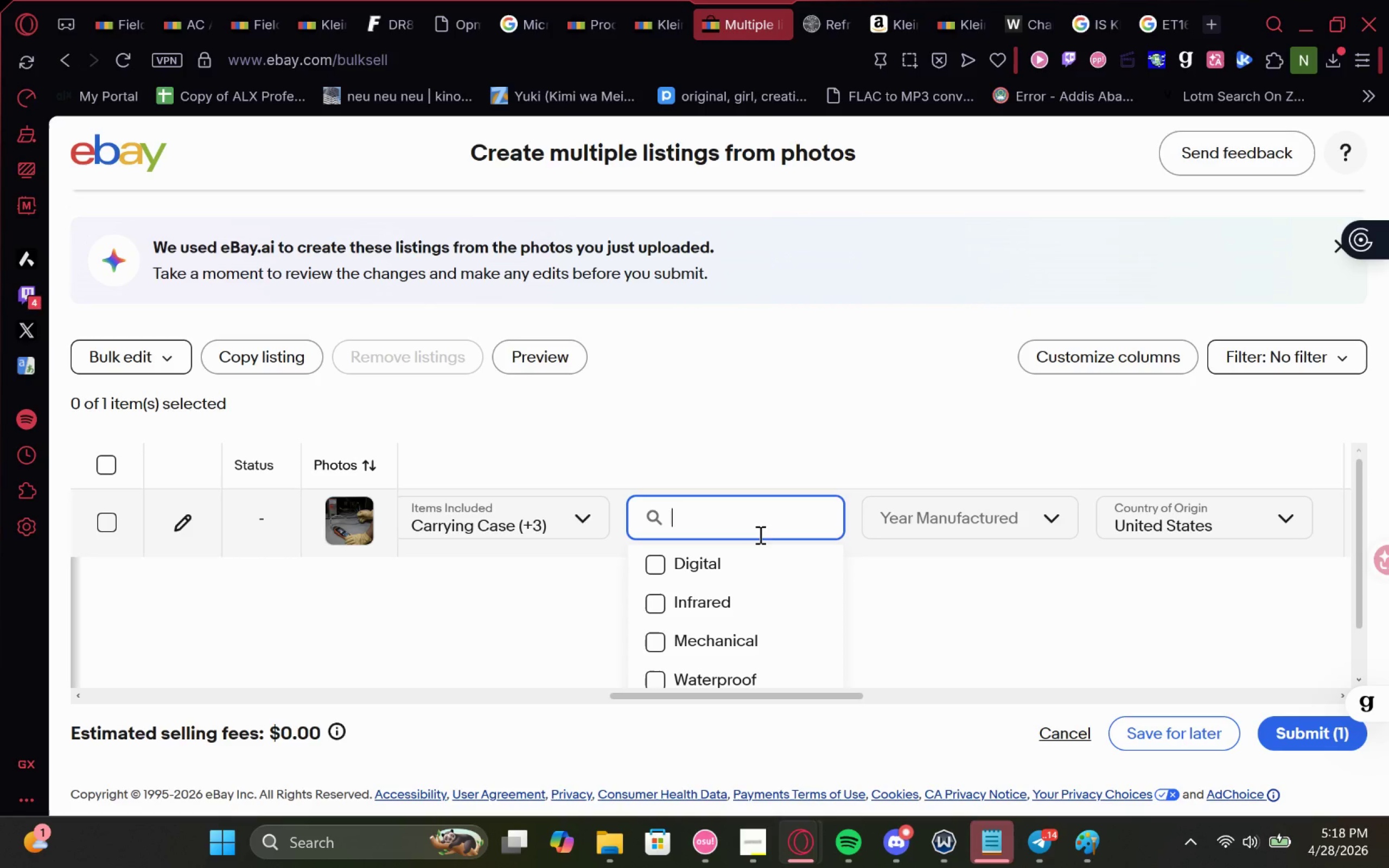 
hold_key(key=ControlLeft, duration=0.52)
 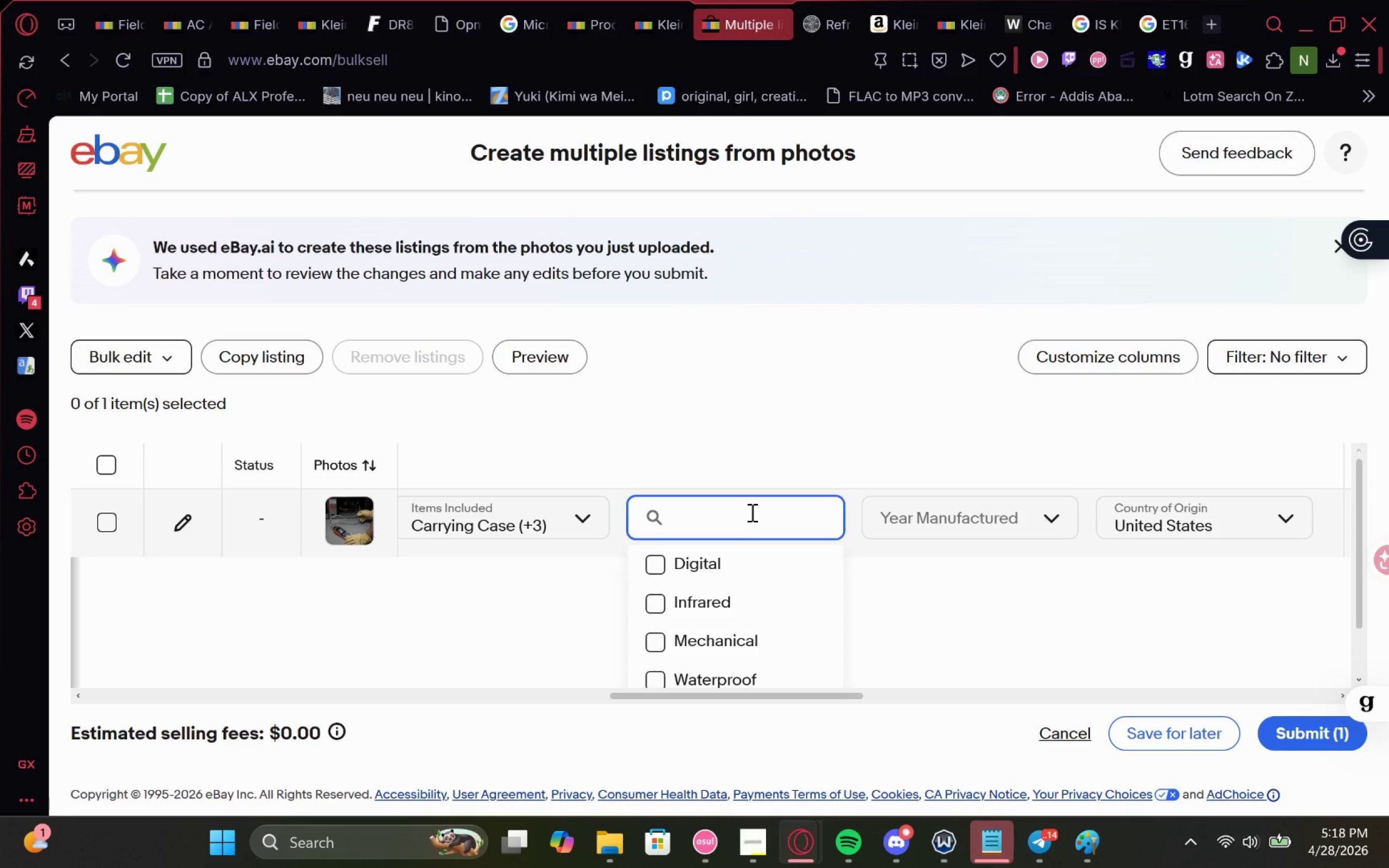 
key(Control+V)
 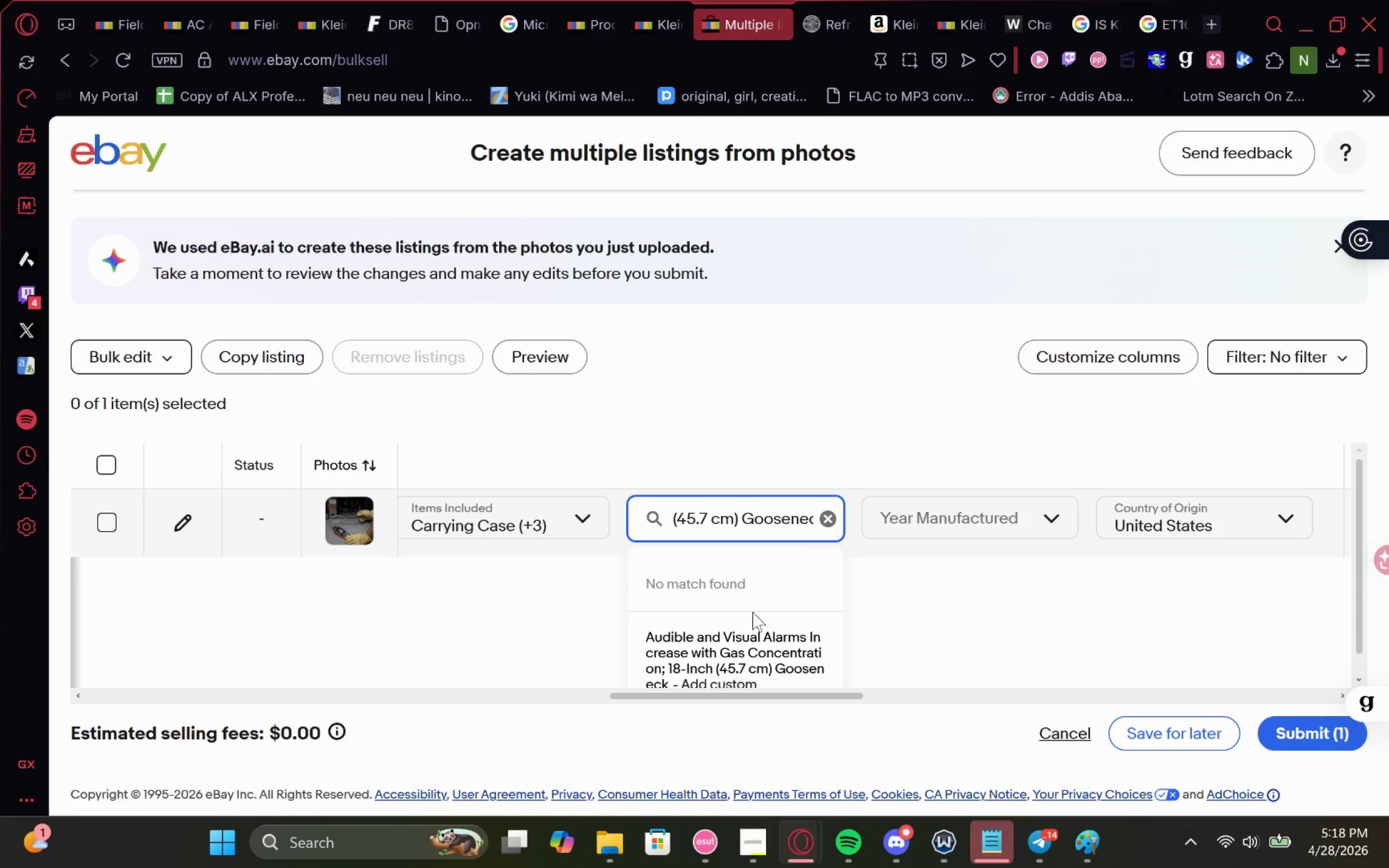 
left_click([740, 628])
 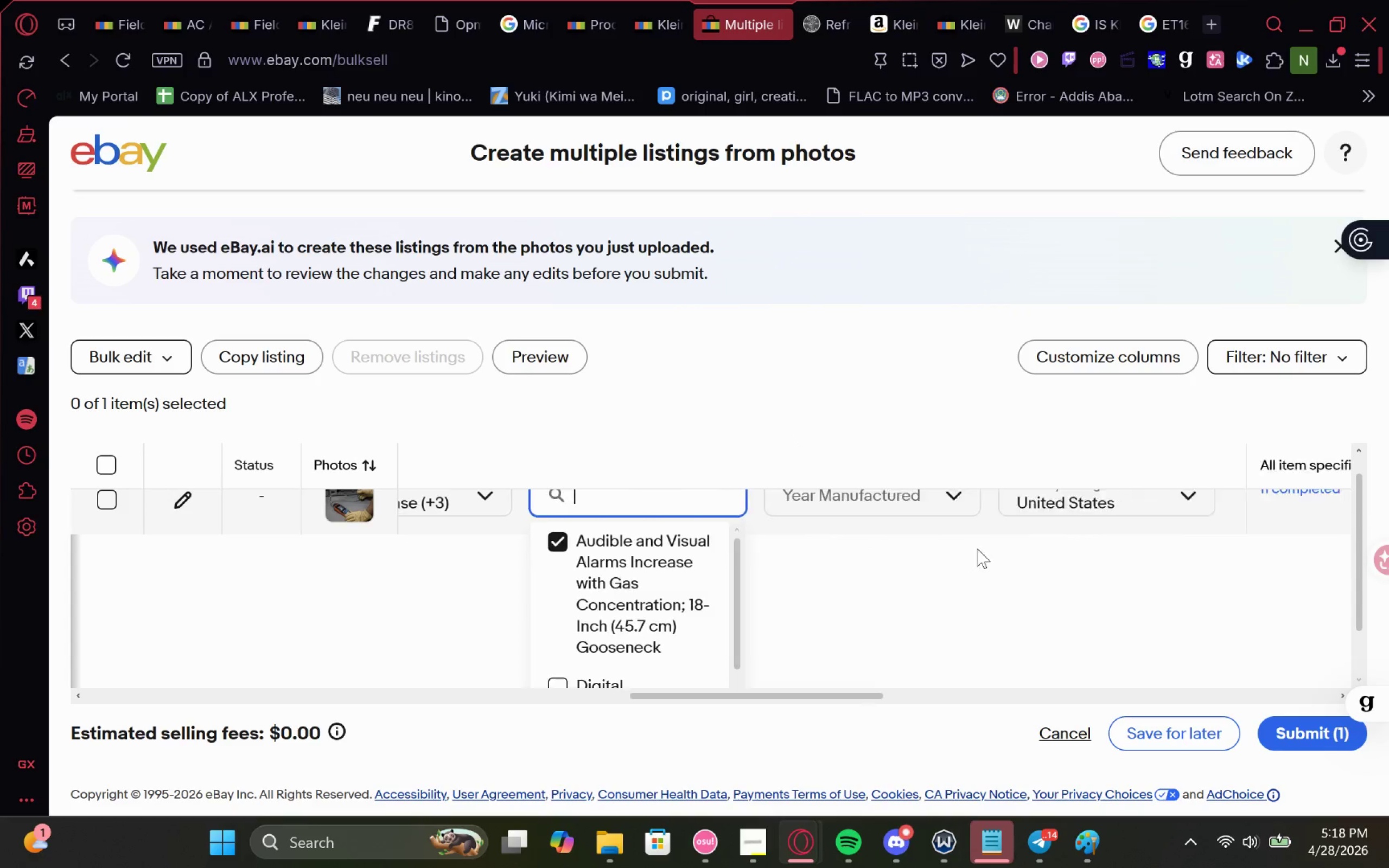 
left_click([929, 630])
 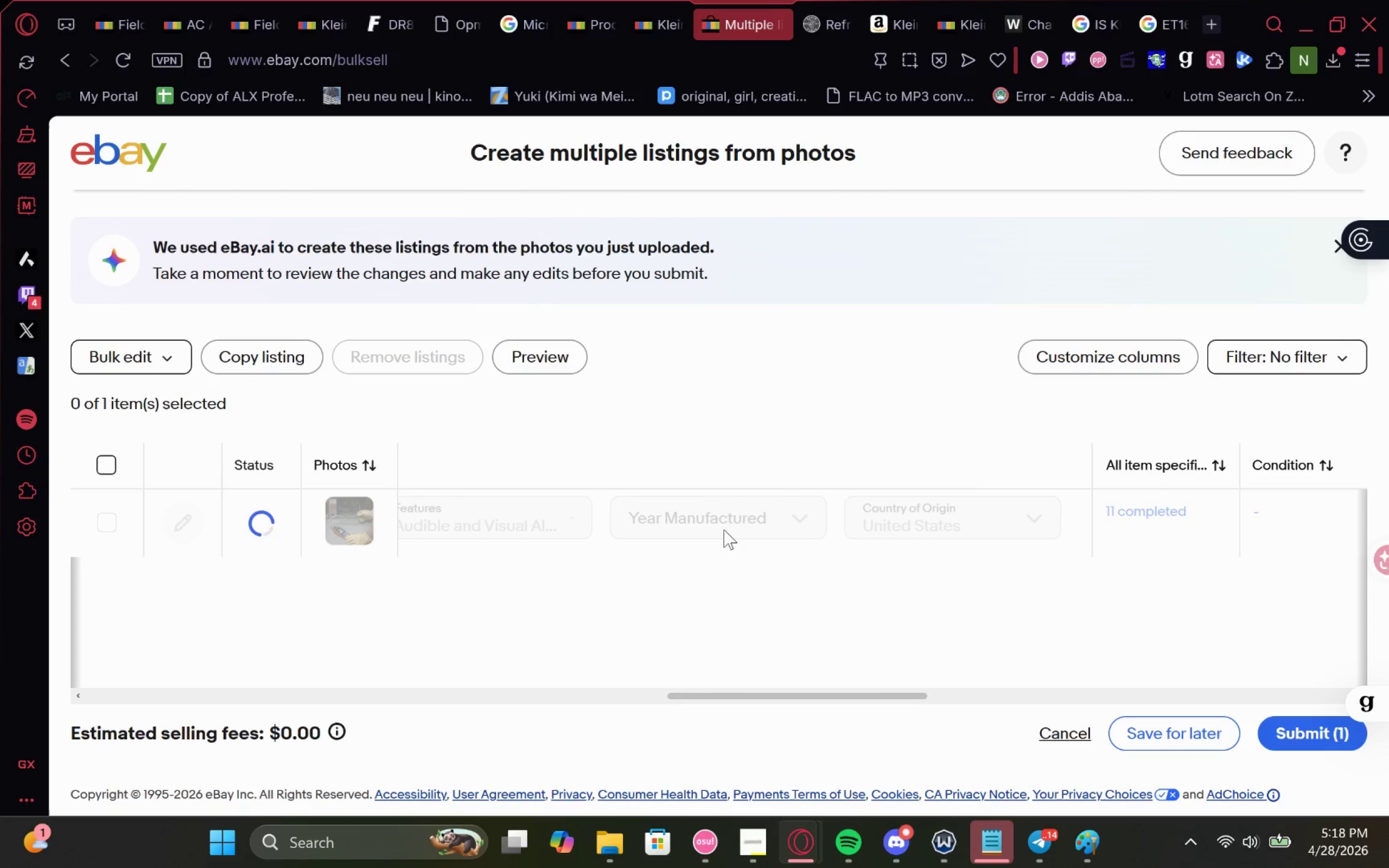 
left_click([756, 519])
 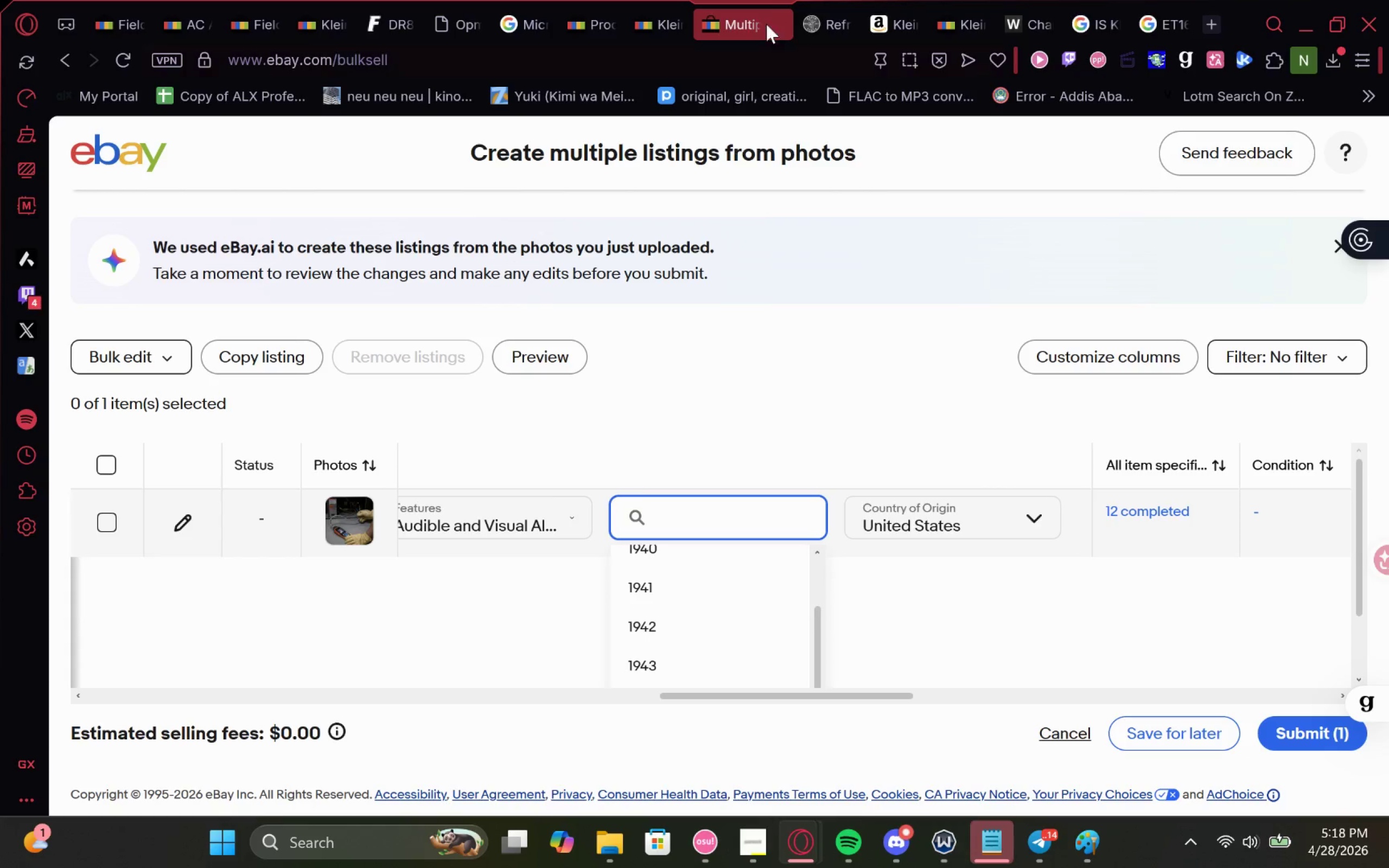 
left_click([820, 0])
 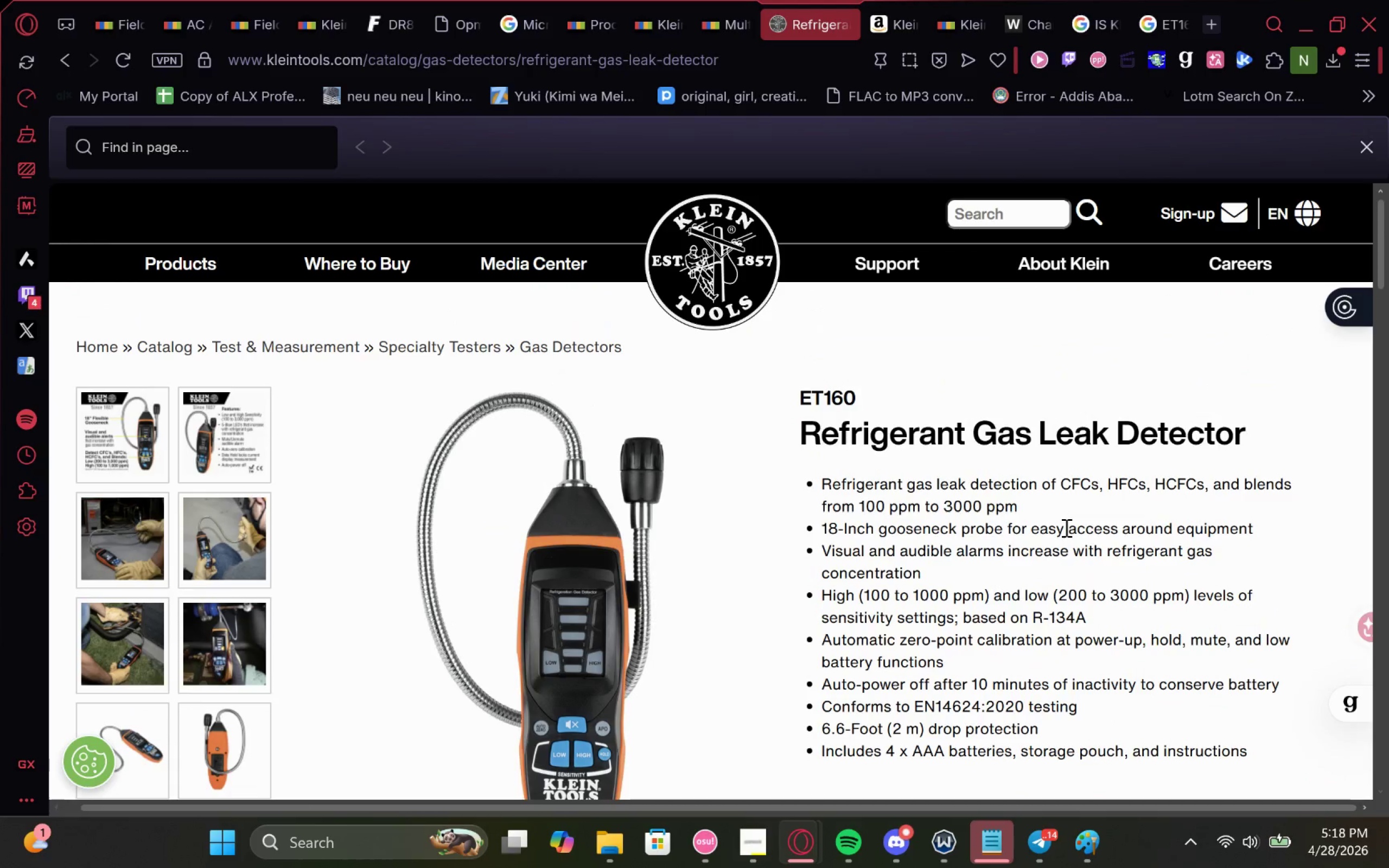 
wait(5.34)
 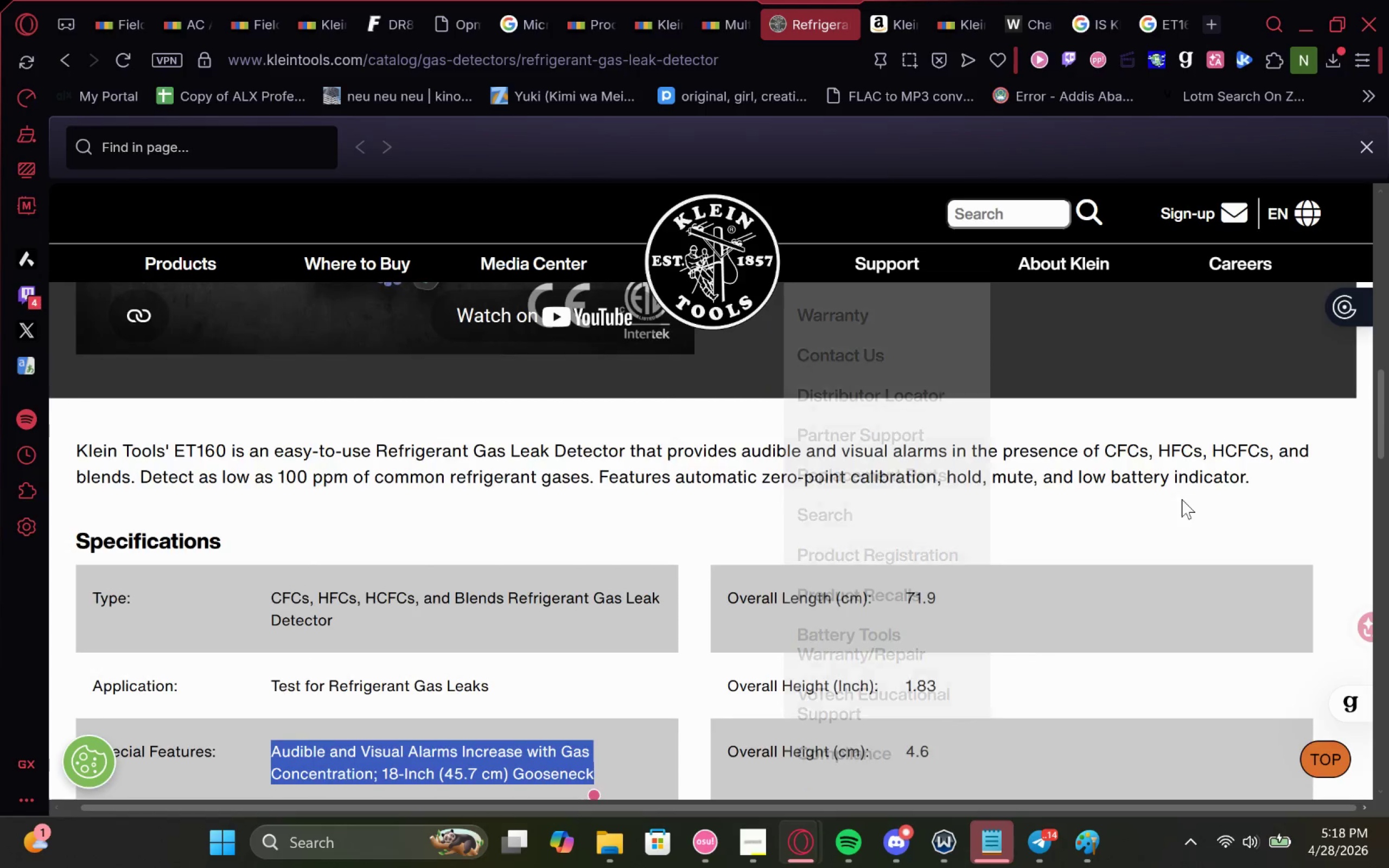 
key(Control+ControlLeft)
 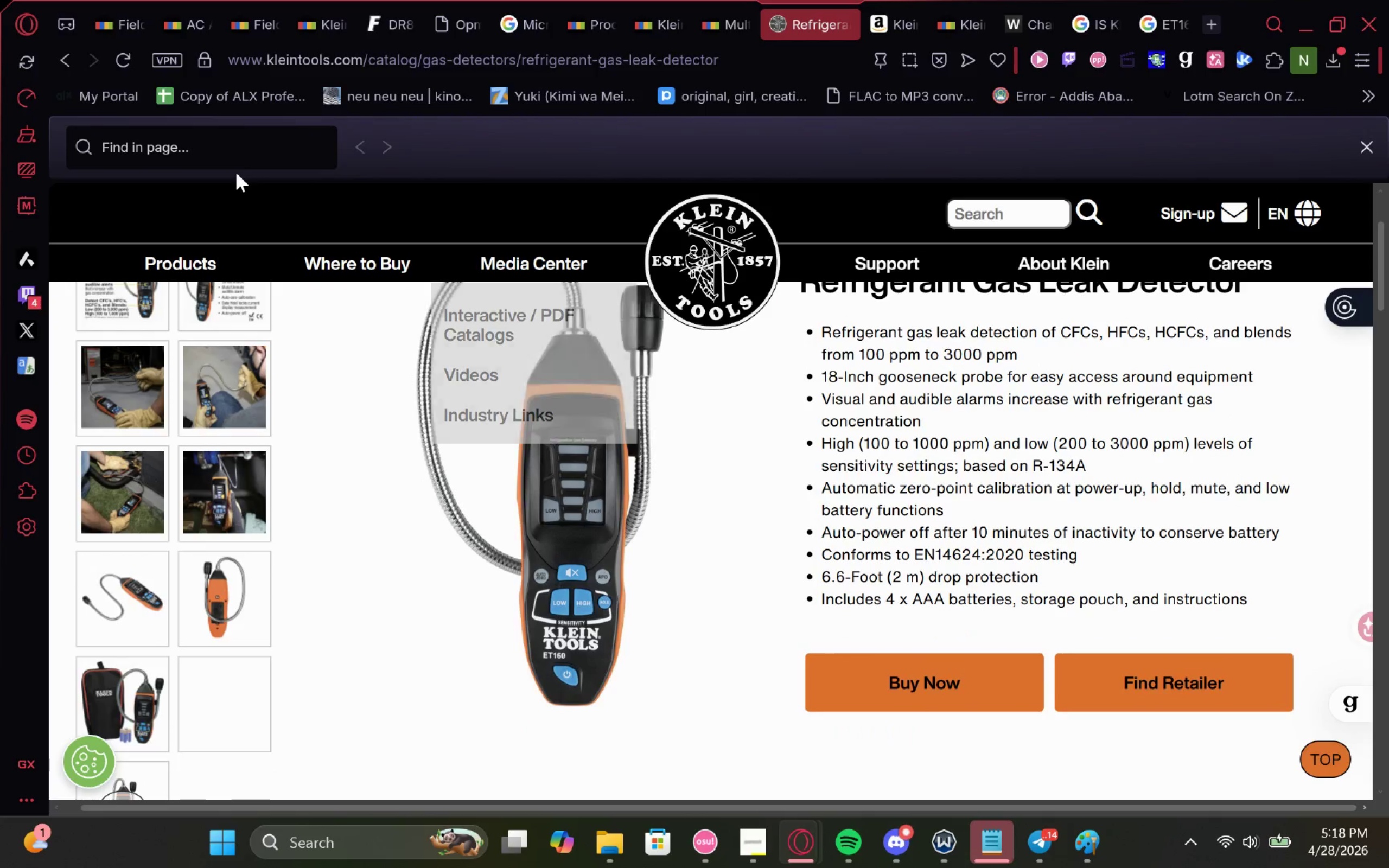 
left_click([252, 150])
 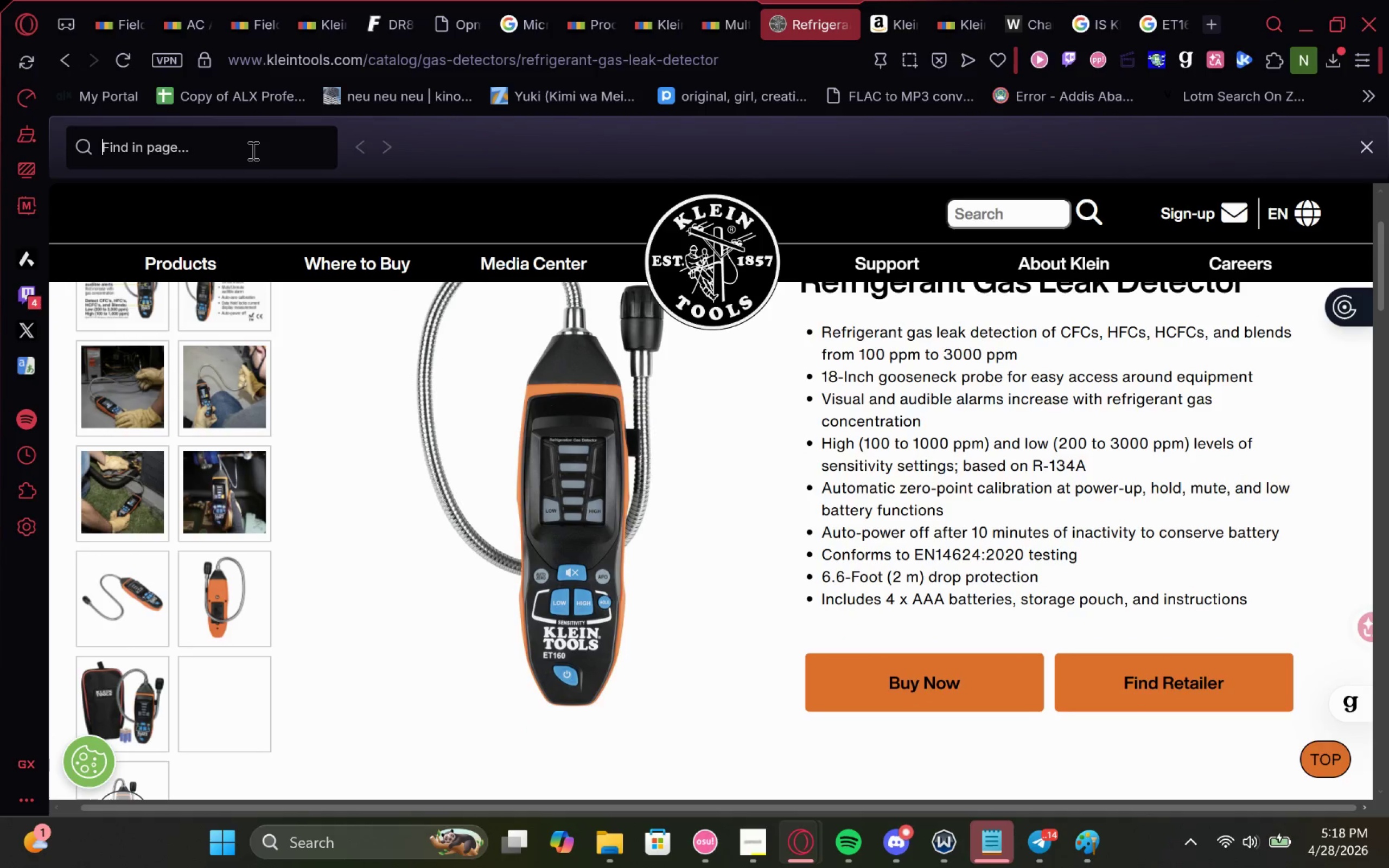 
type(date)
 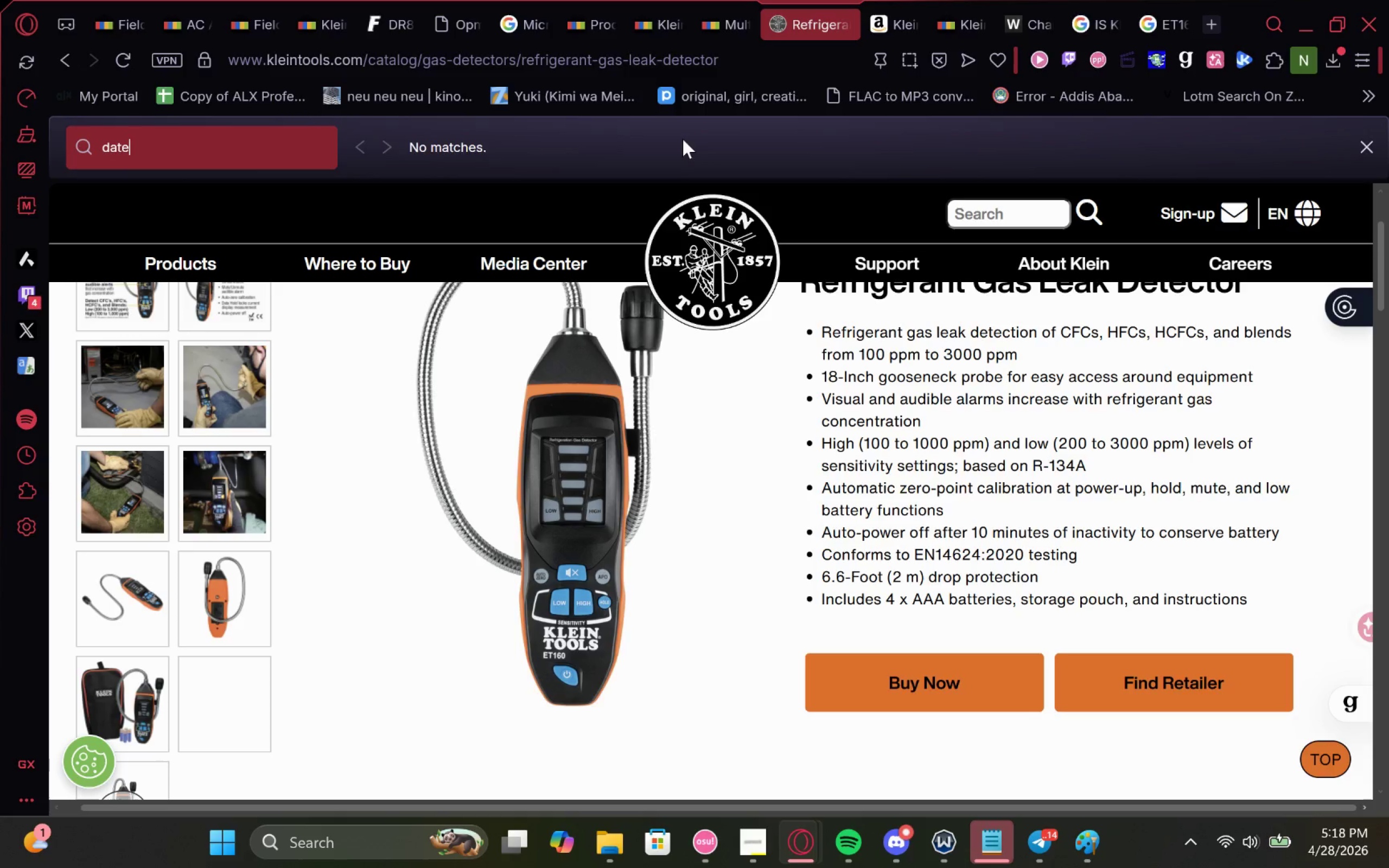 
left_click([712, 17])
 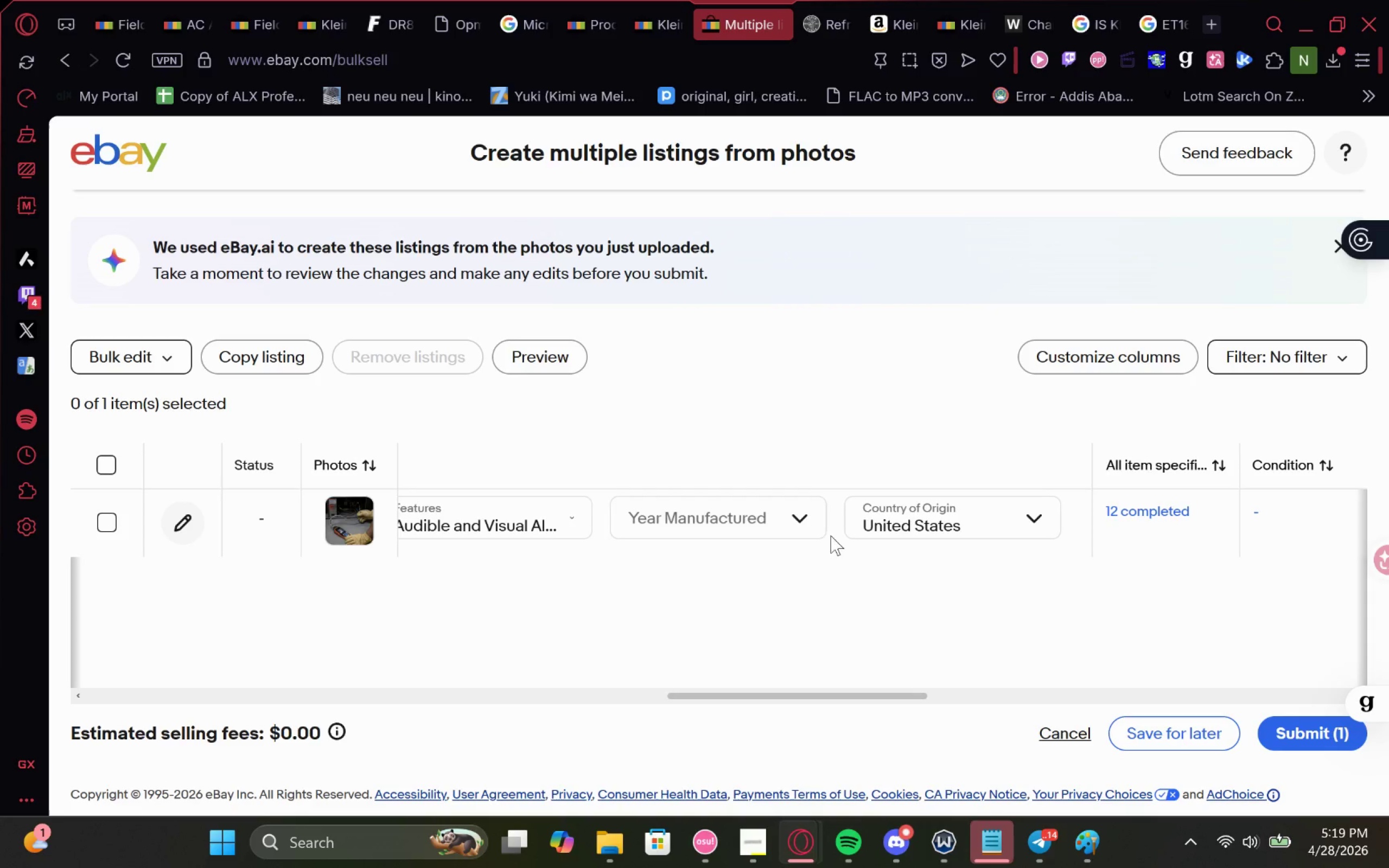 
left_click([742, 499])
 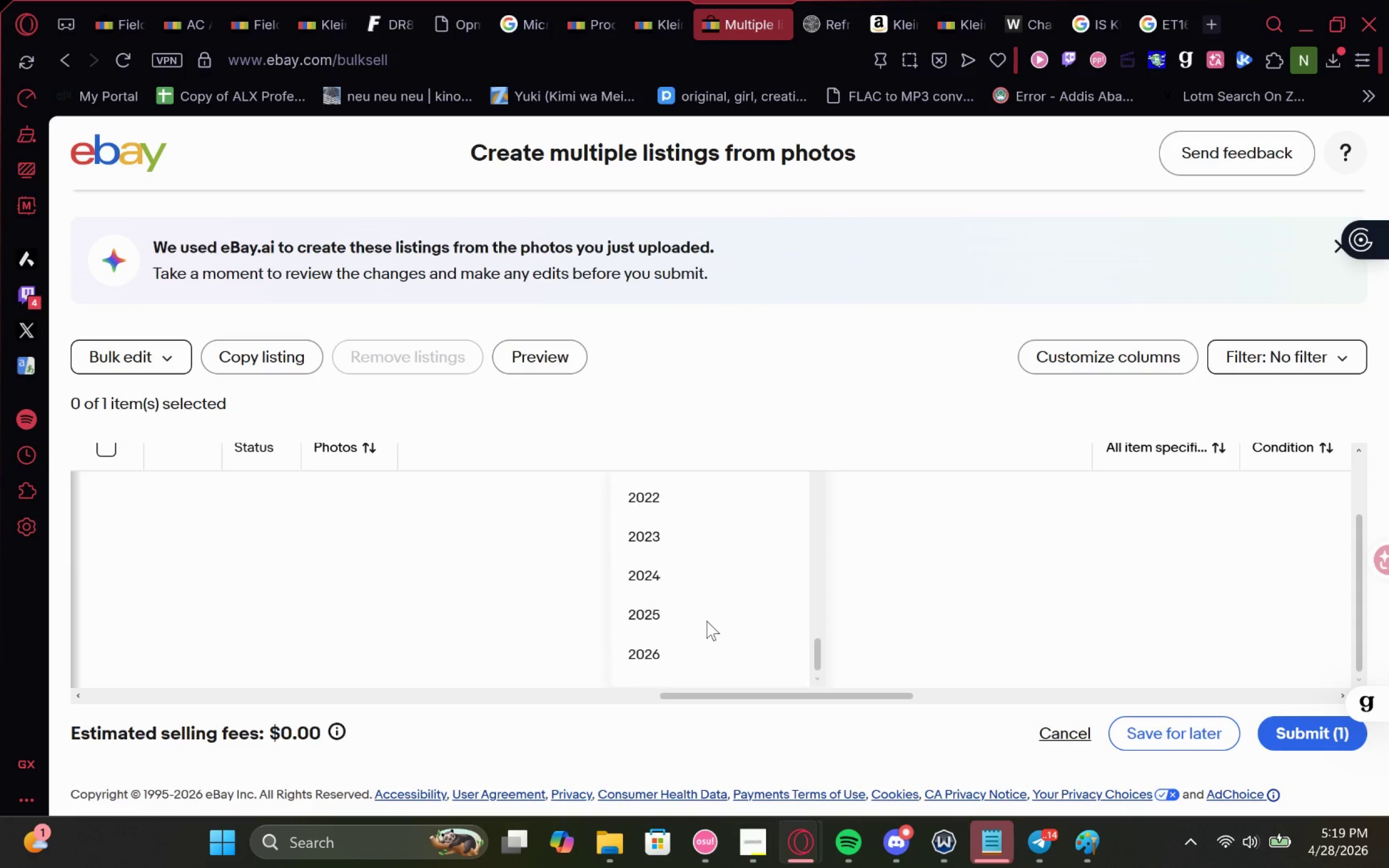 
left_click([696, 582])
 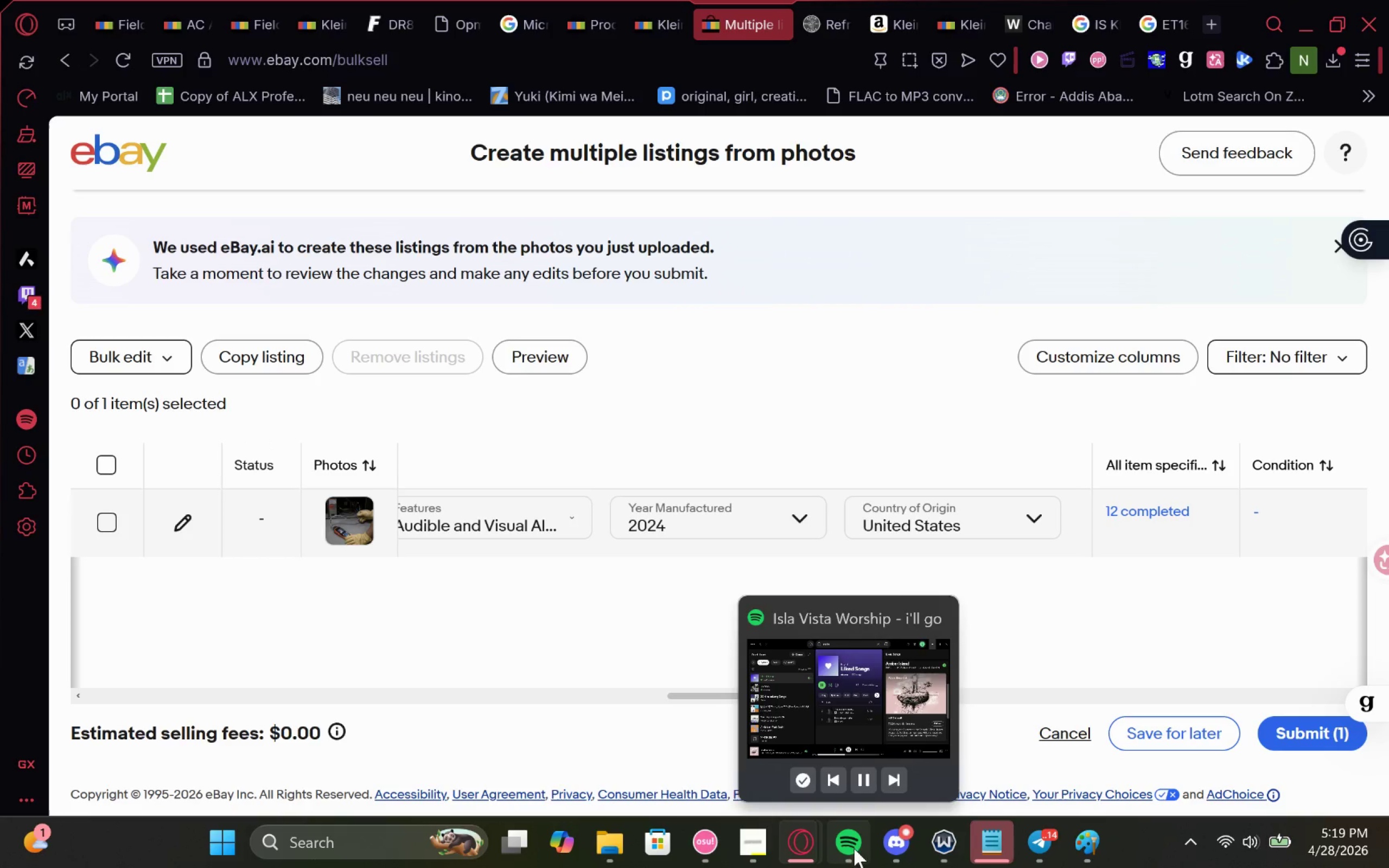 
left_click([885, 787])
 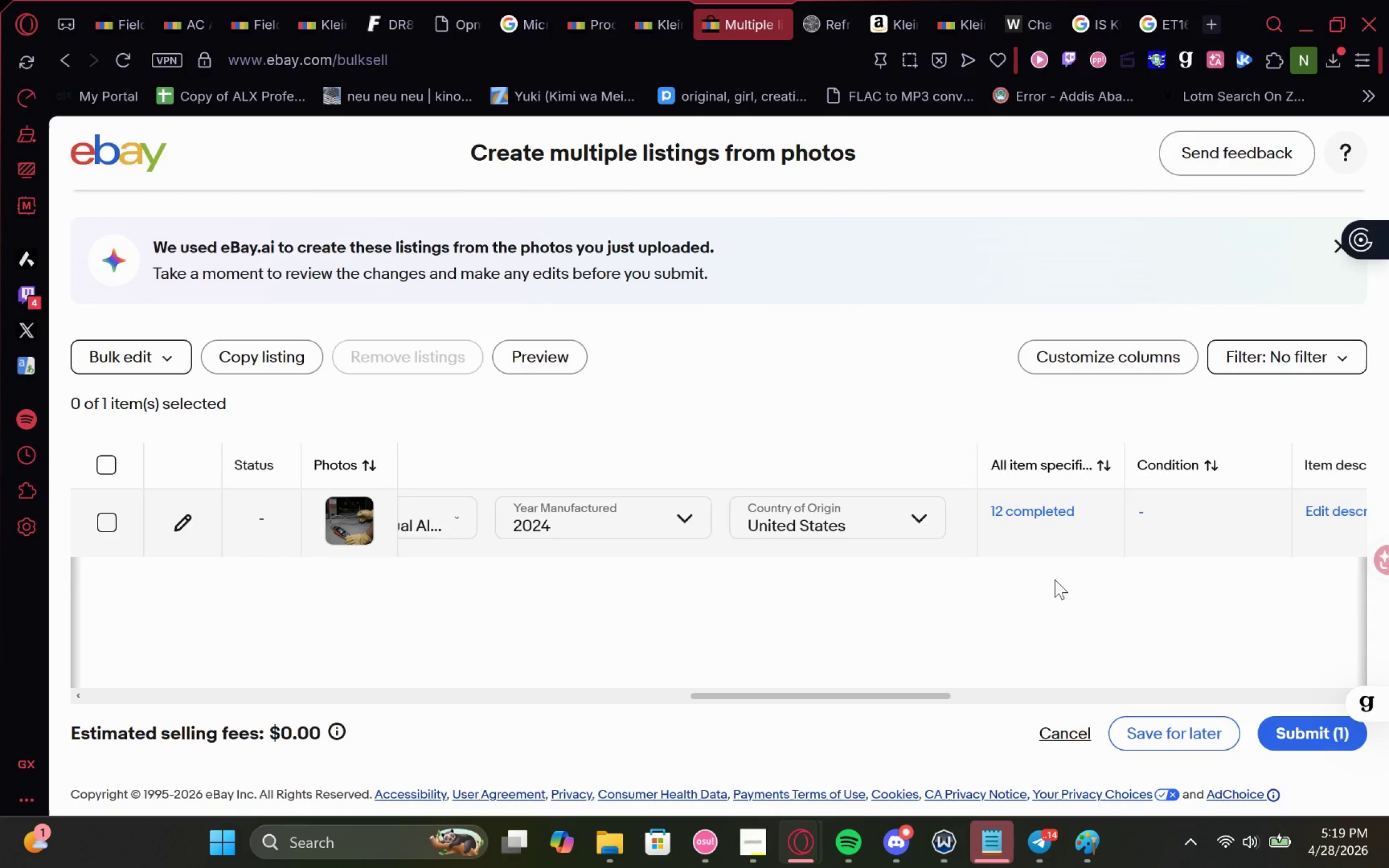 
left_click([947, 590])
 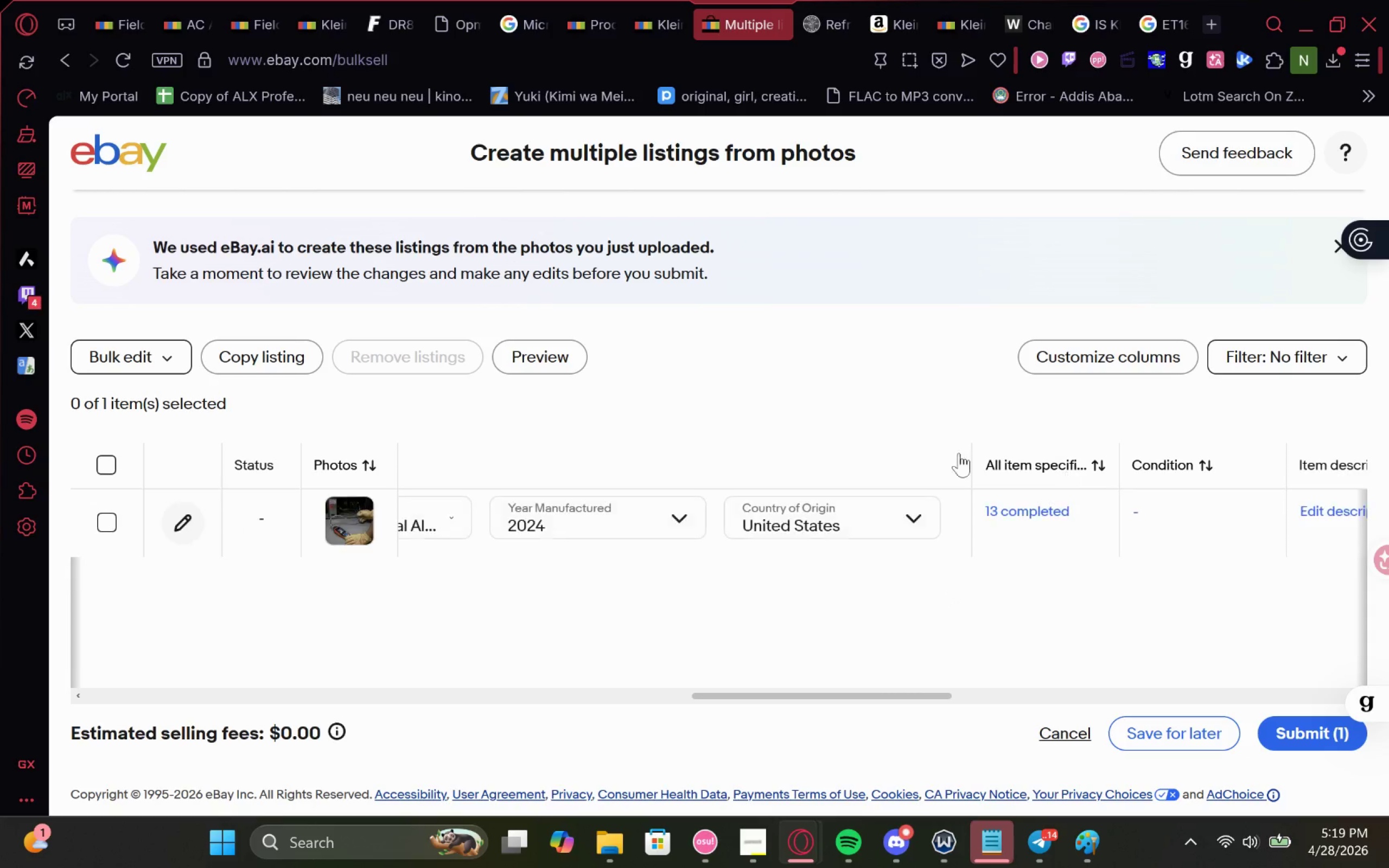 
left_click([982, 527])
 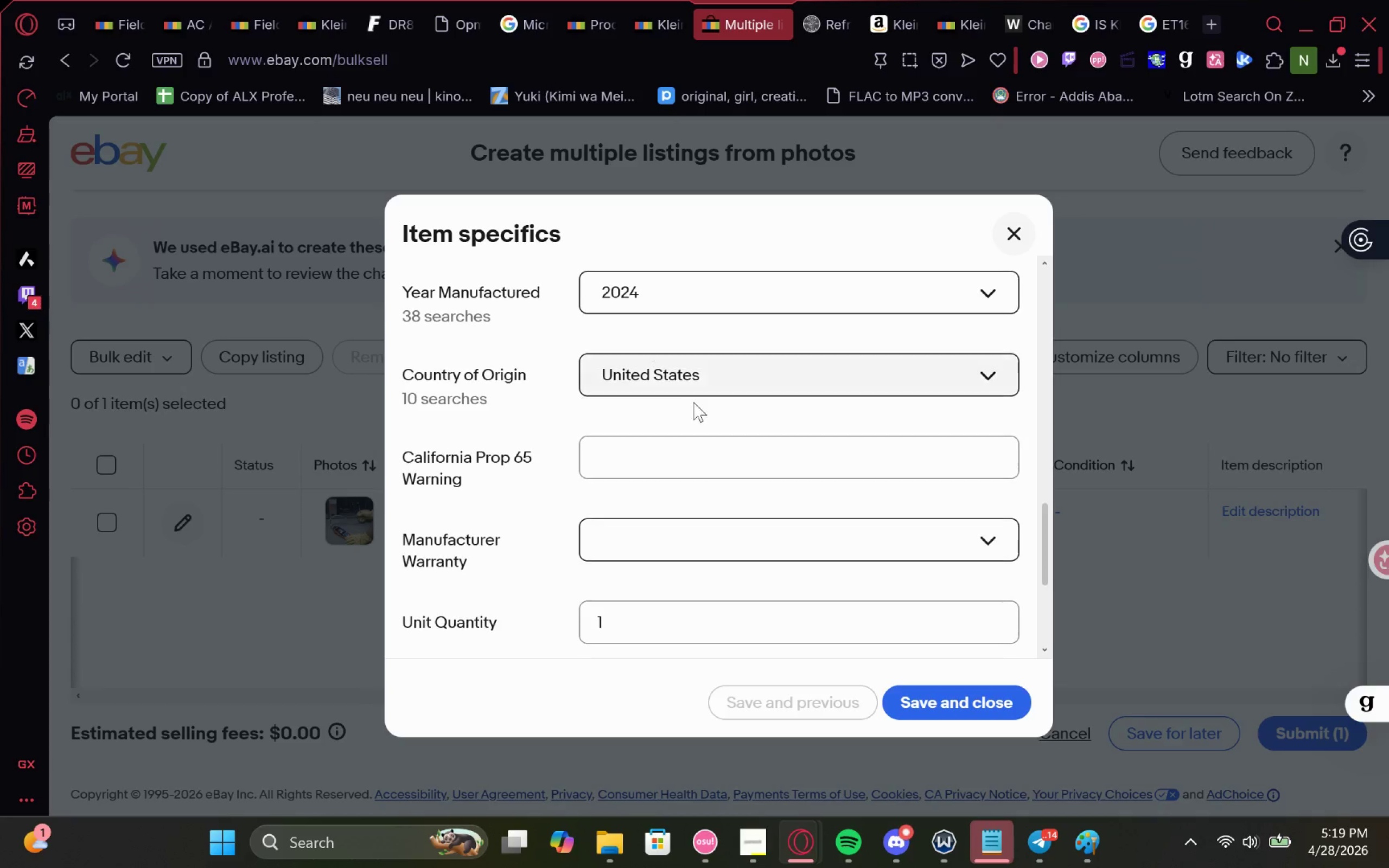 
wait(6.66)
 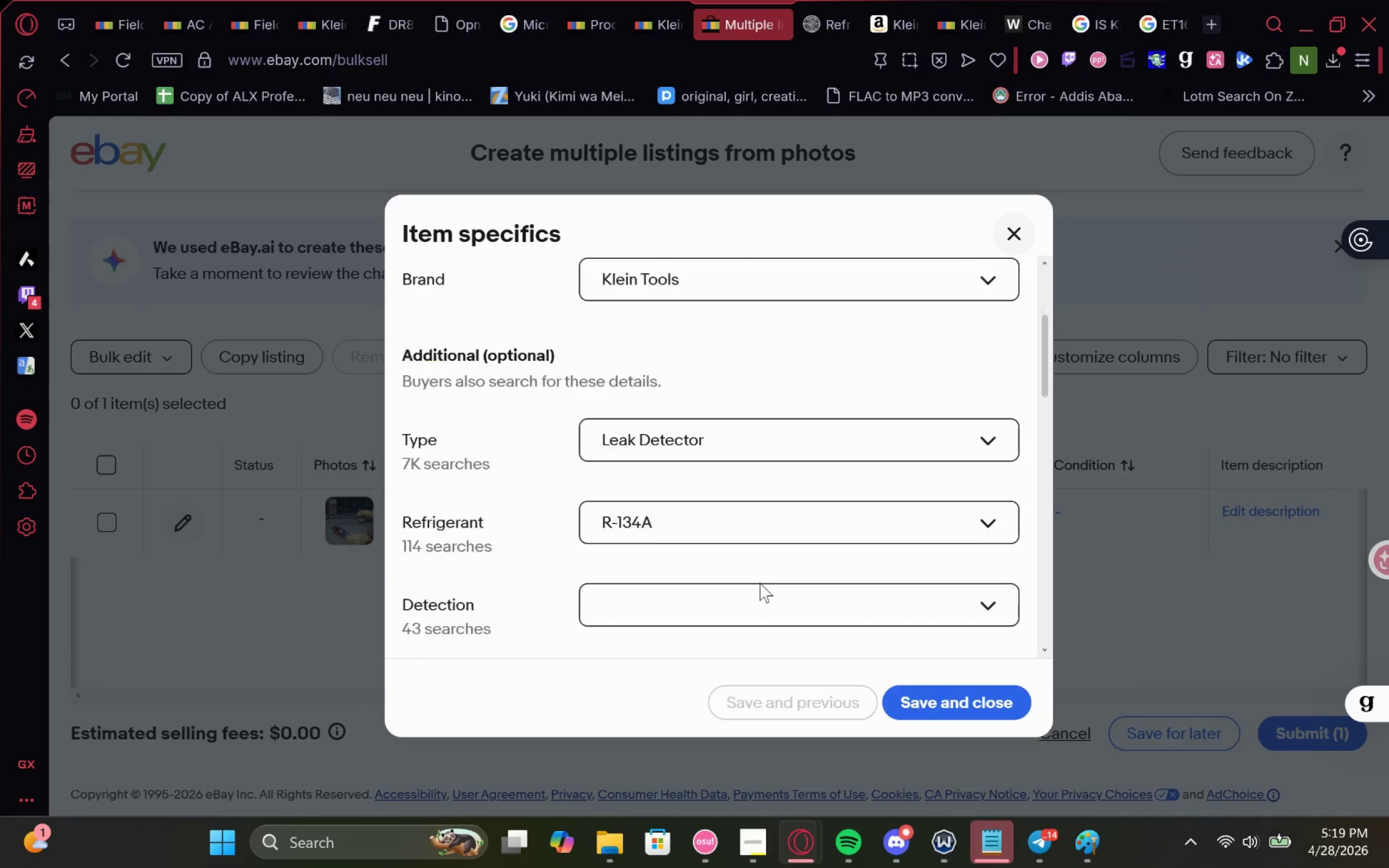 
left_click([844, 428])
 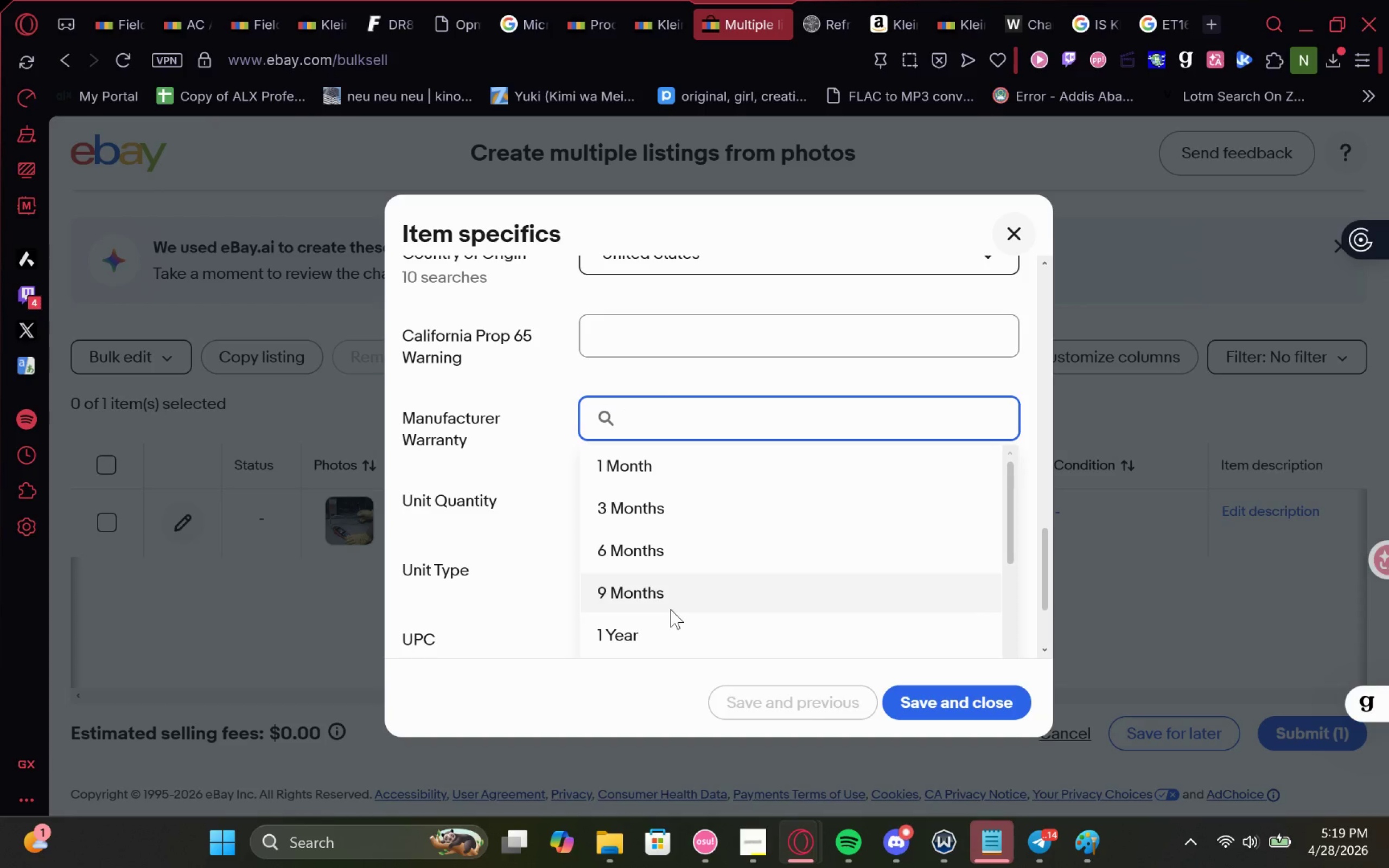 
left_click([663, 619])
 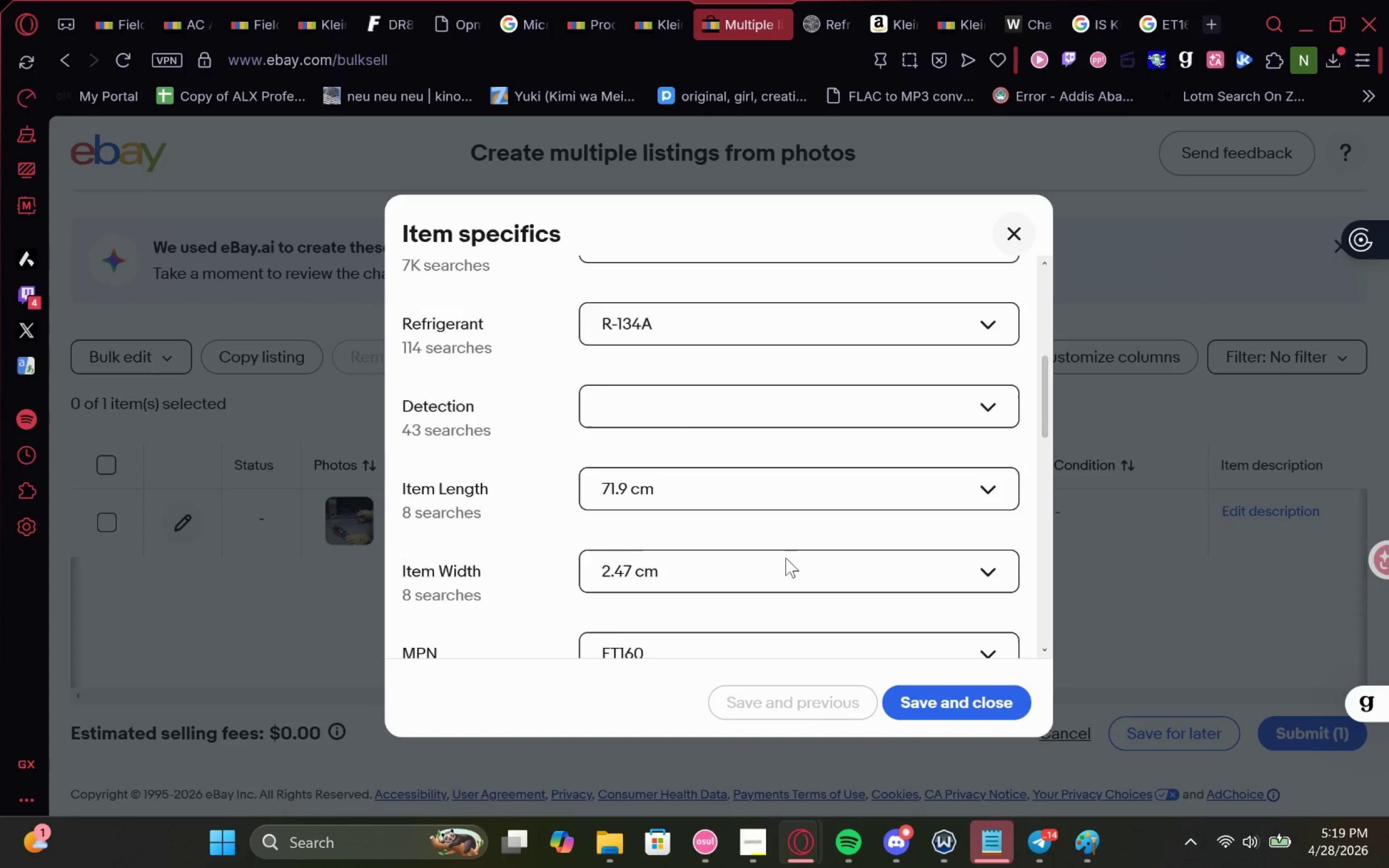 
wait(6.19)
 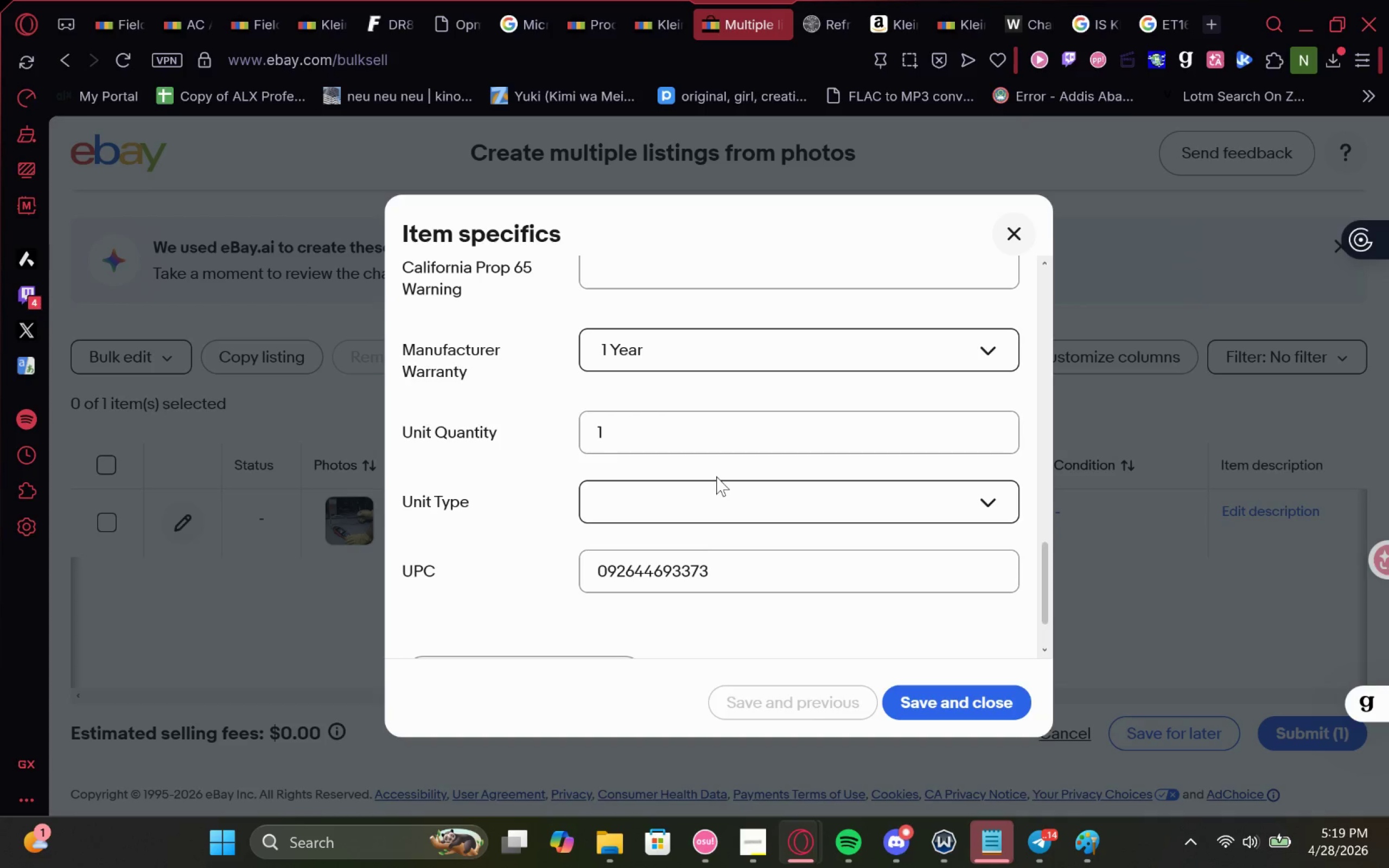 
left_click([741, 516])
 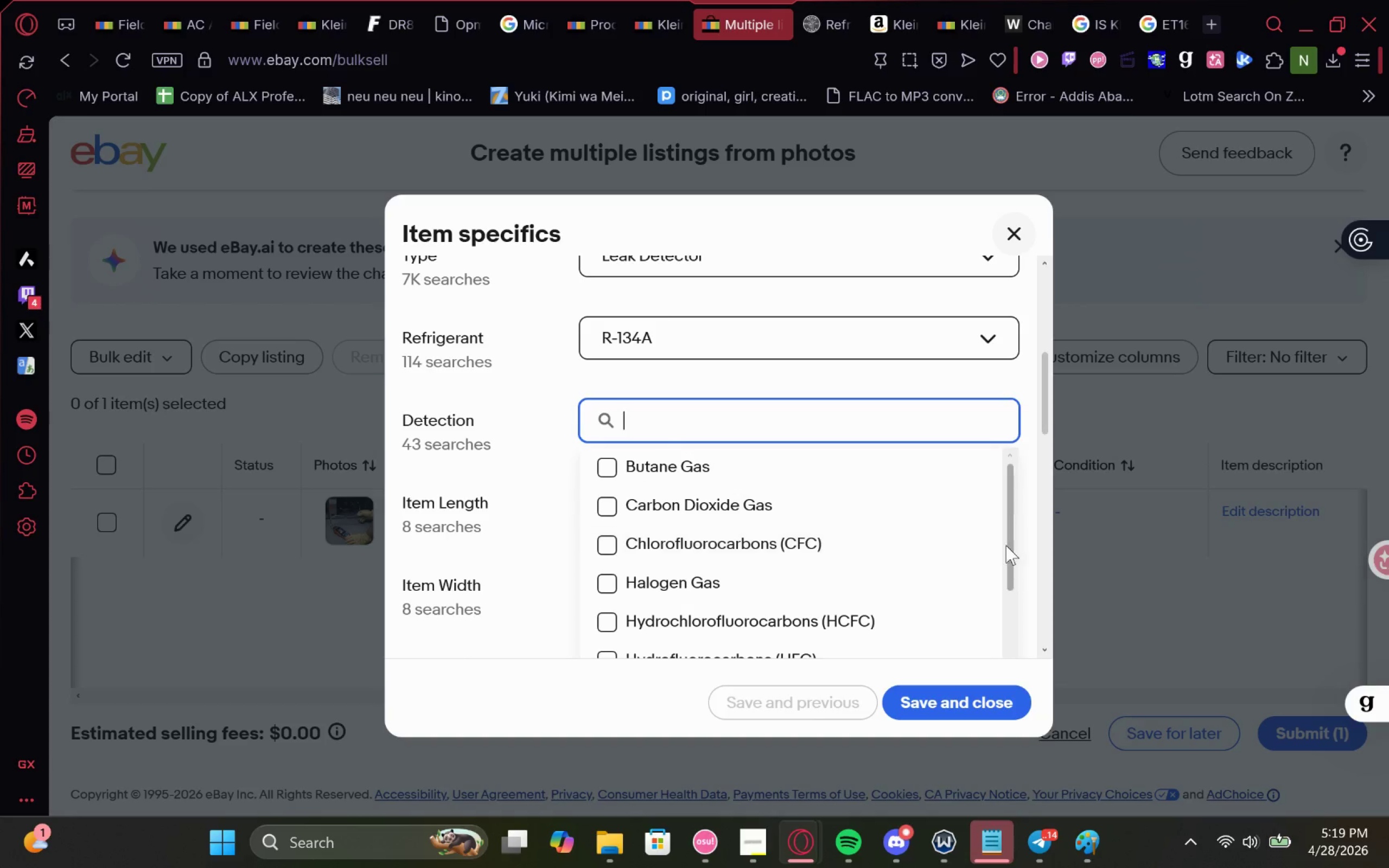 
left_click([990, 693])
 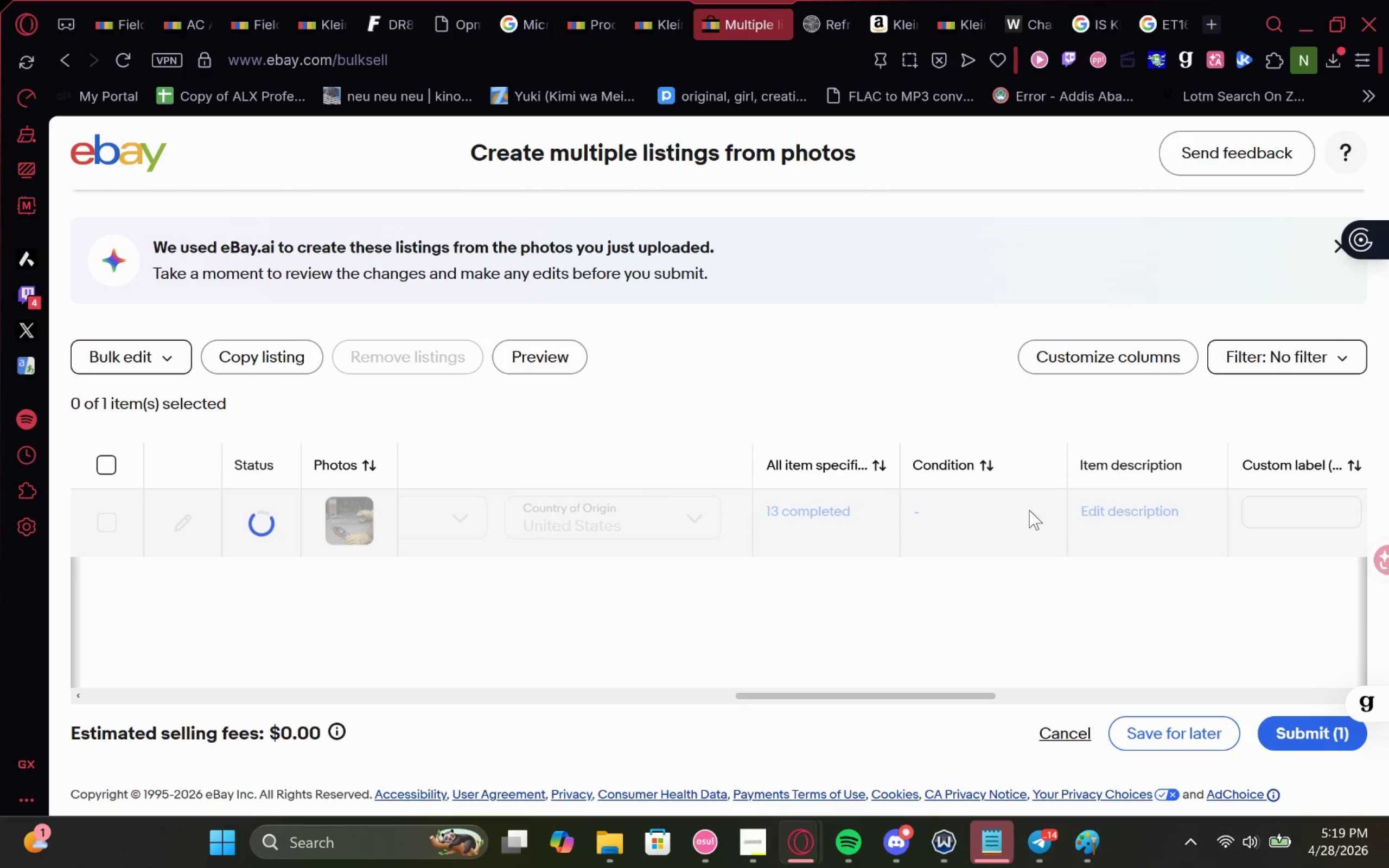 
left_click([1017, 514])
 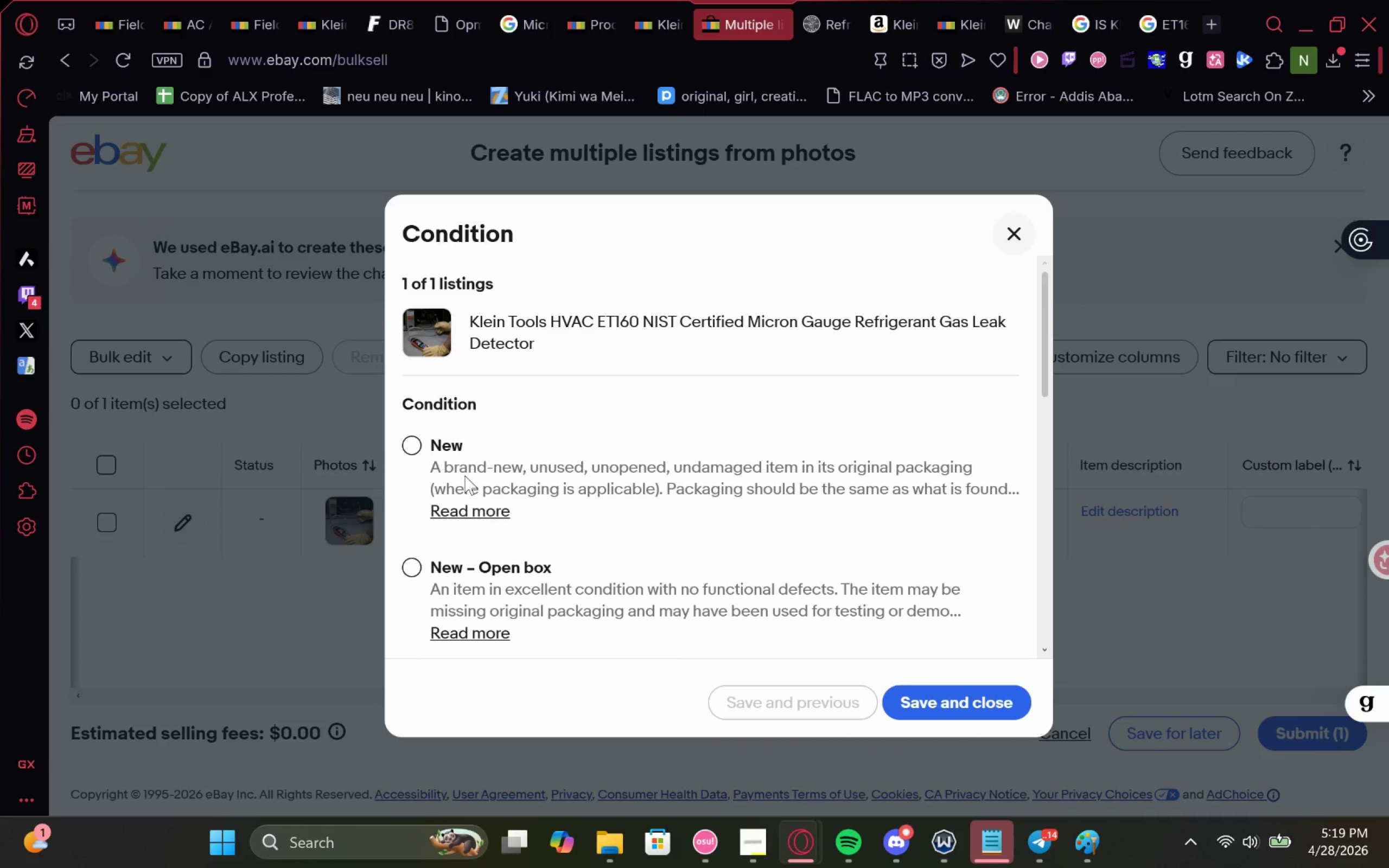 
left_click_drag(start_coordinate=[431, 442], to_coordinate=[428, 442])
 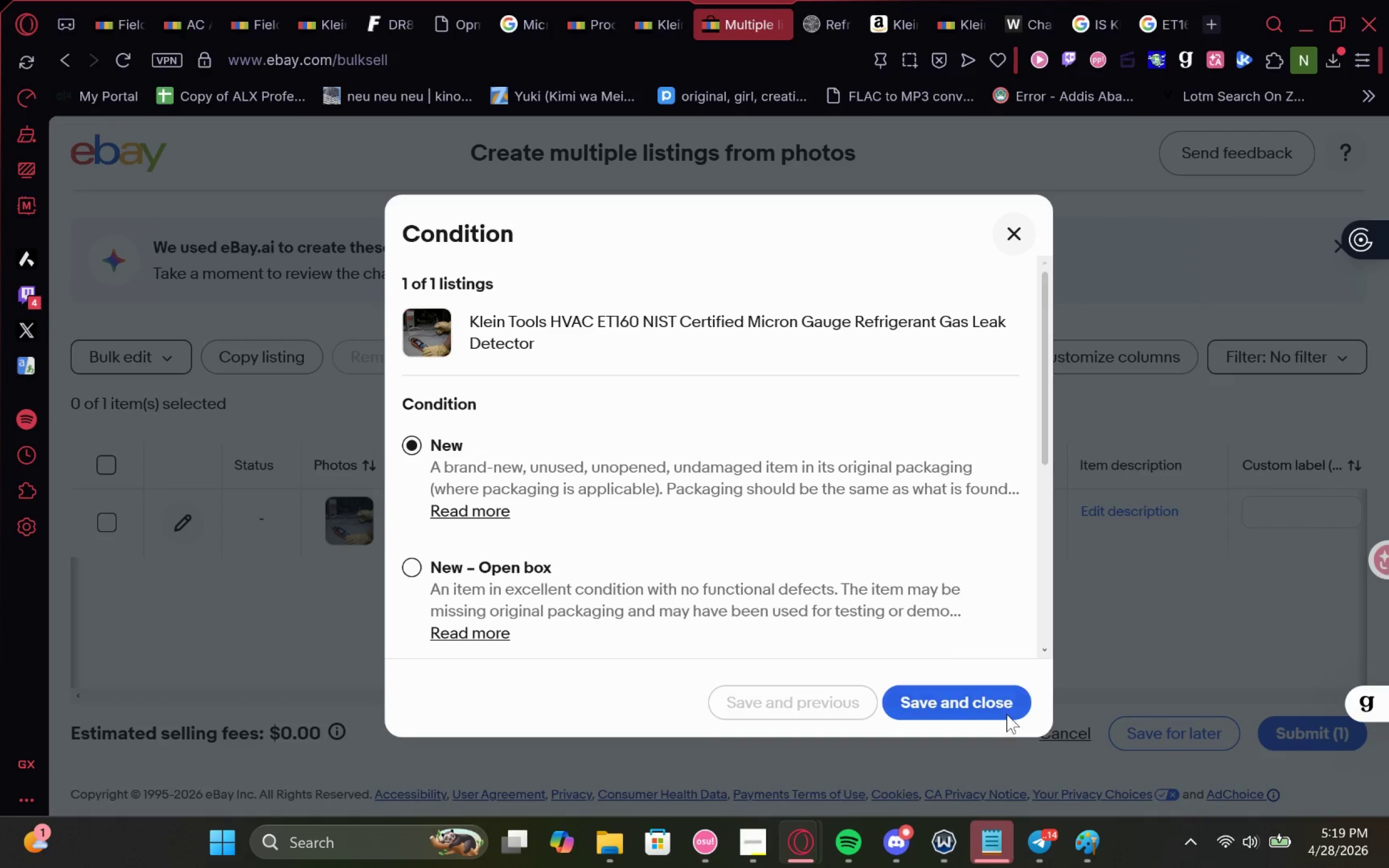 
left_click([972, 703])
 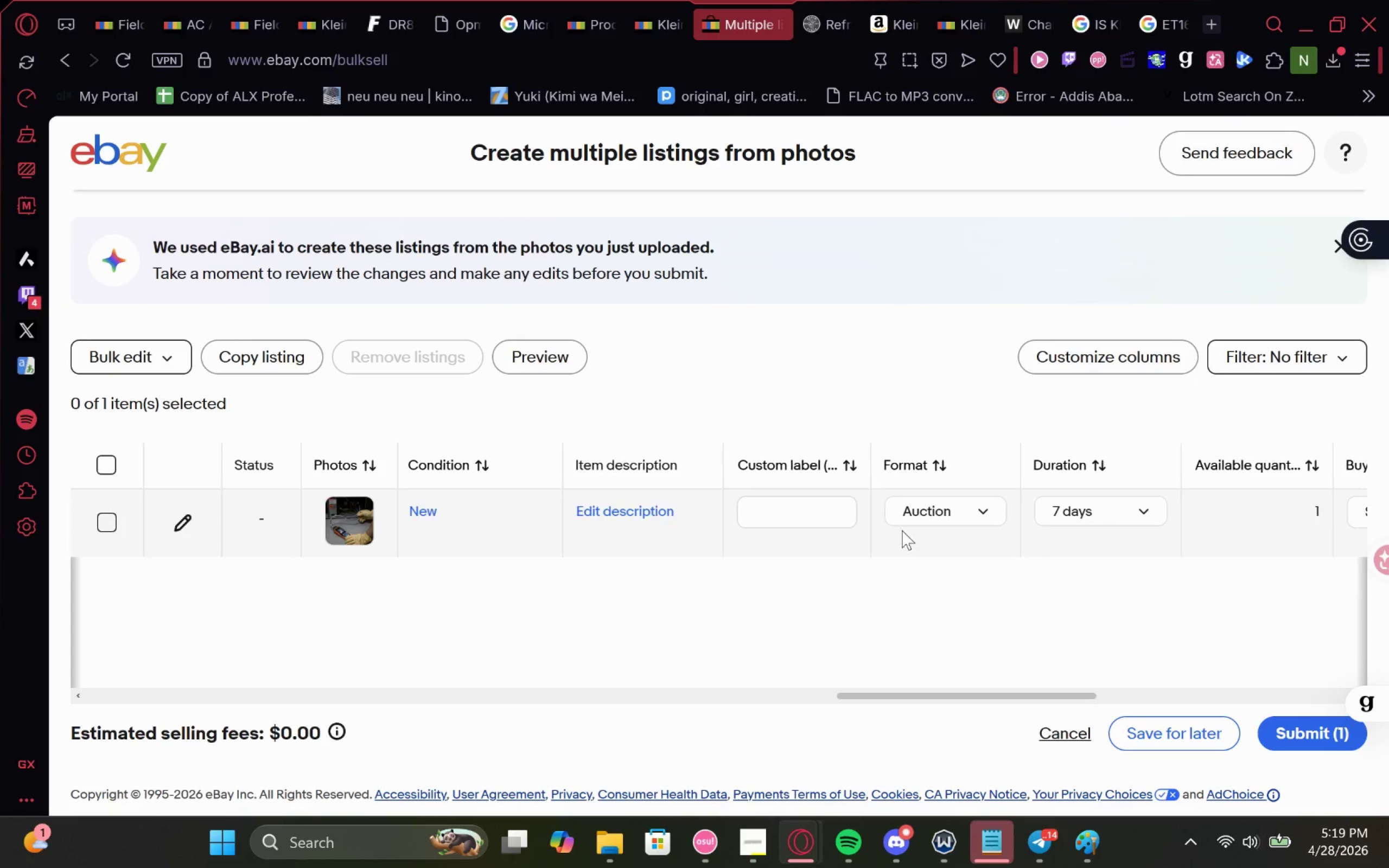 
left_click([938, 558])
 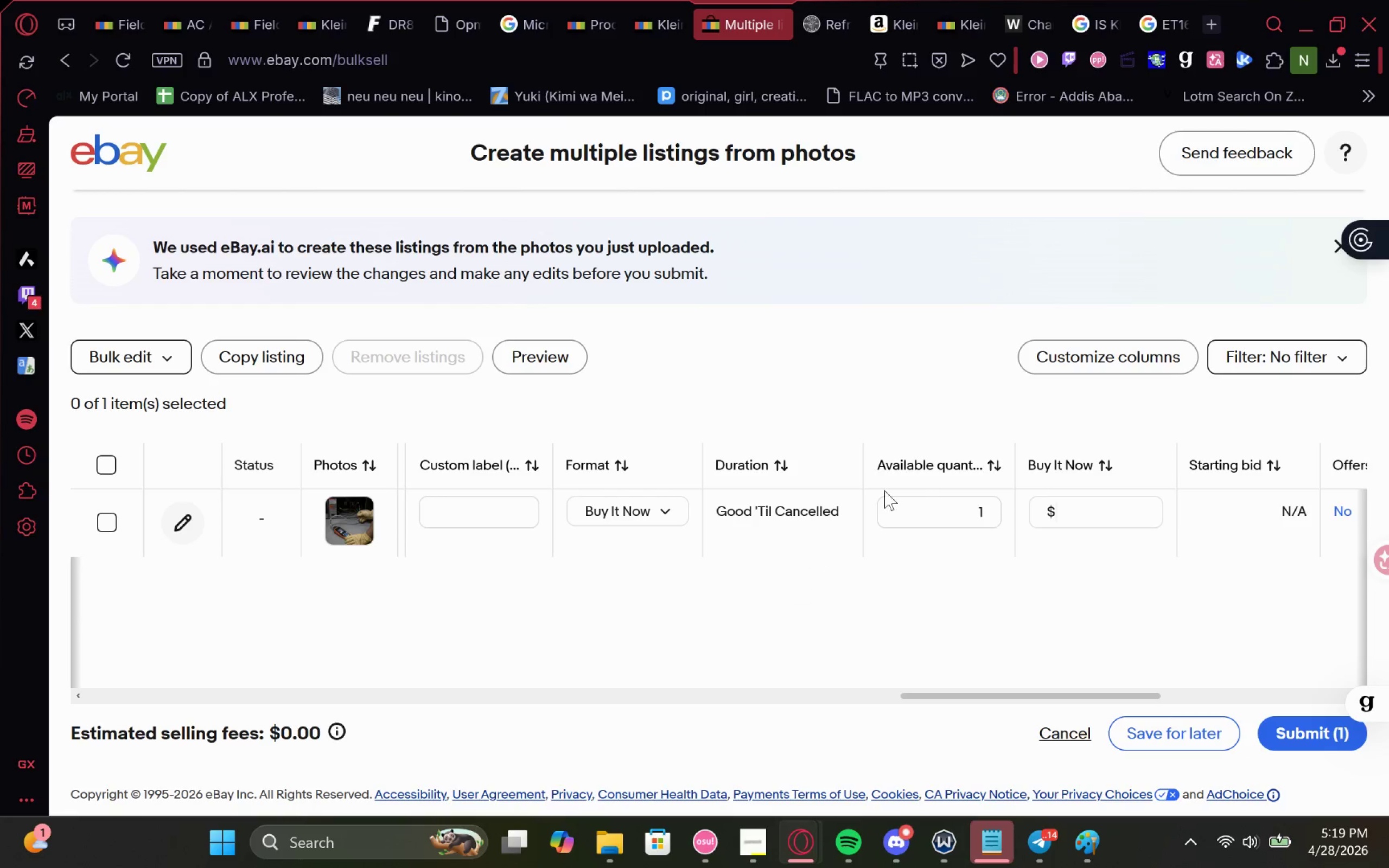 
left_click([1088, 513])
 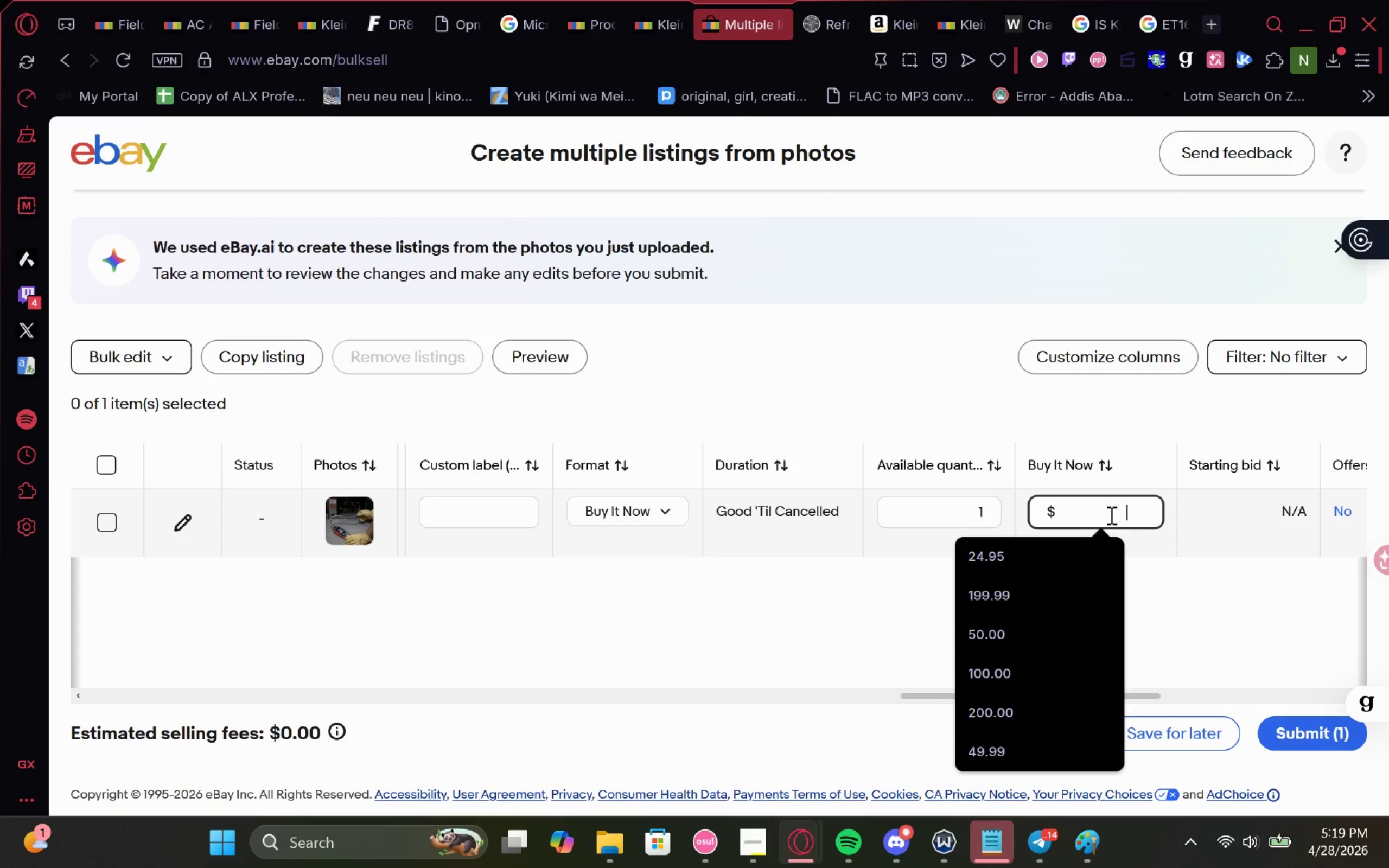 
key(1)
 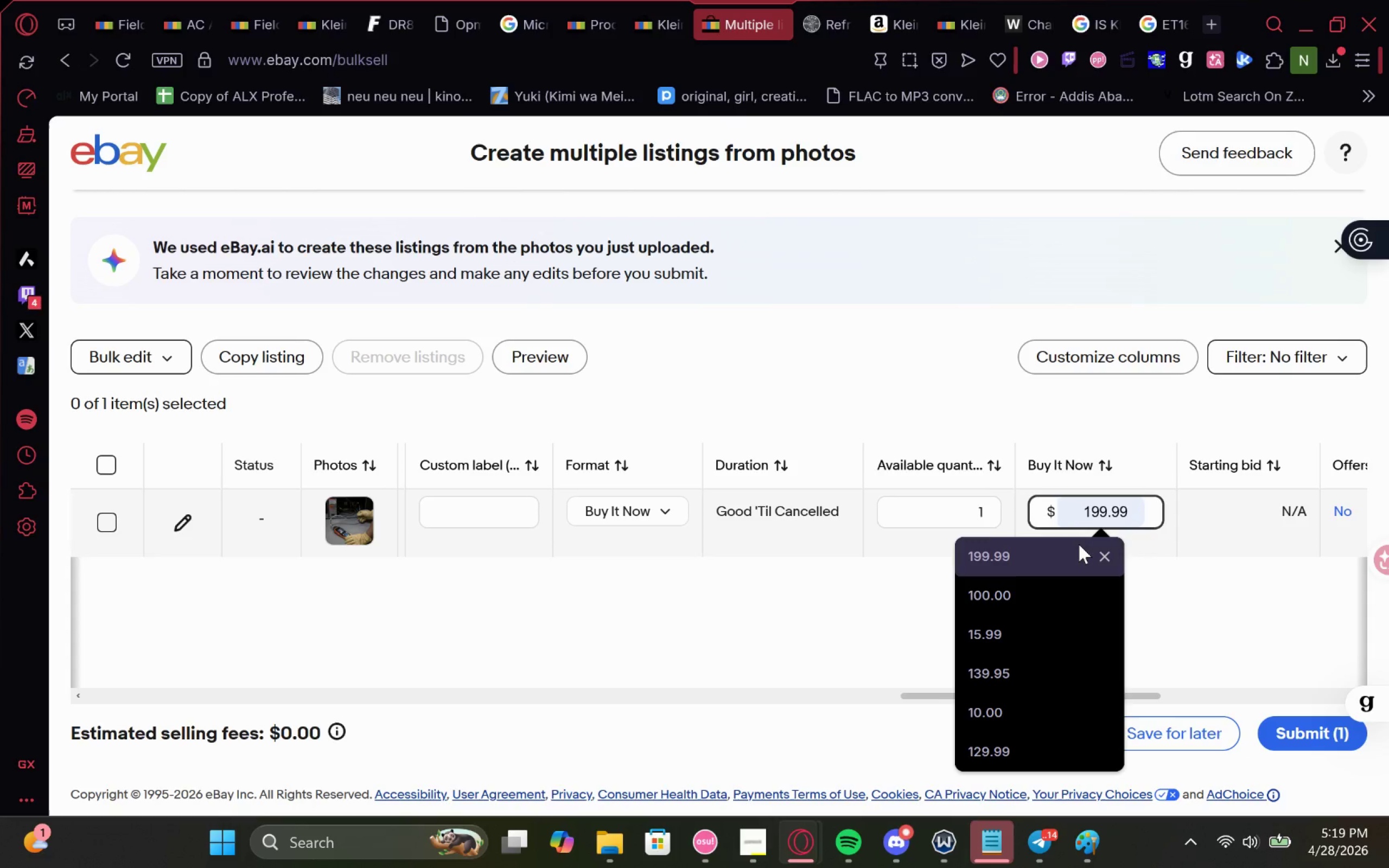 
left_click([1057, 585])
 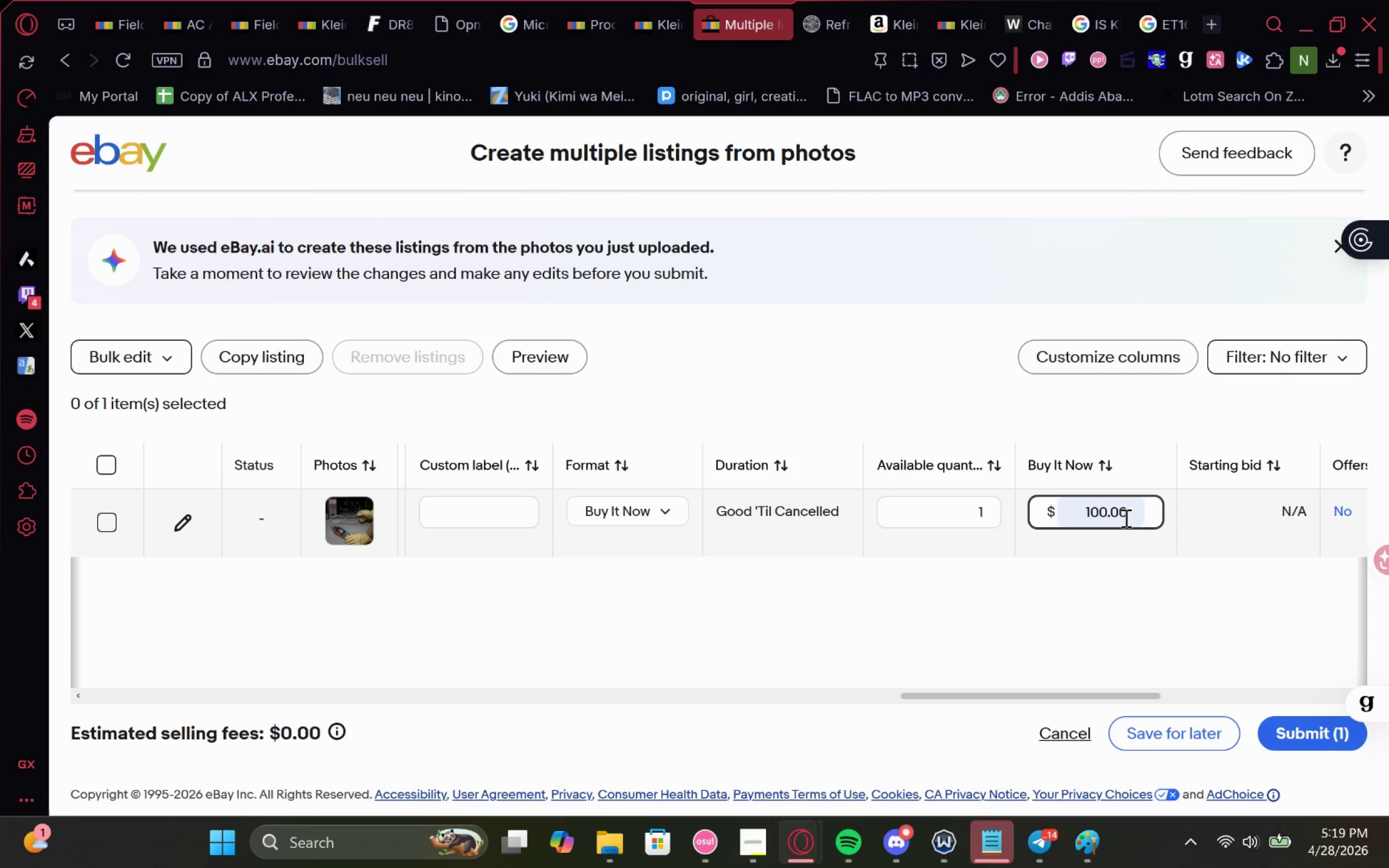 
left_click_drag(start_coordinate=[1132, 514], to_coordinate=[991, 506])
 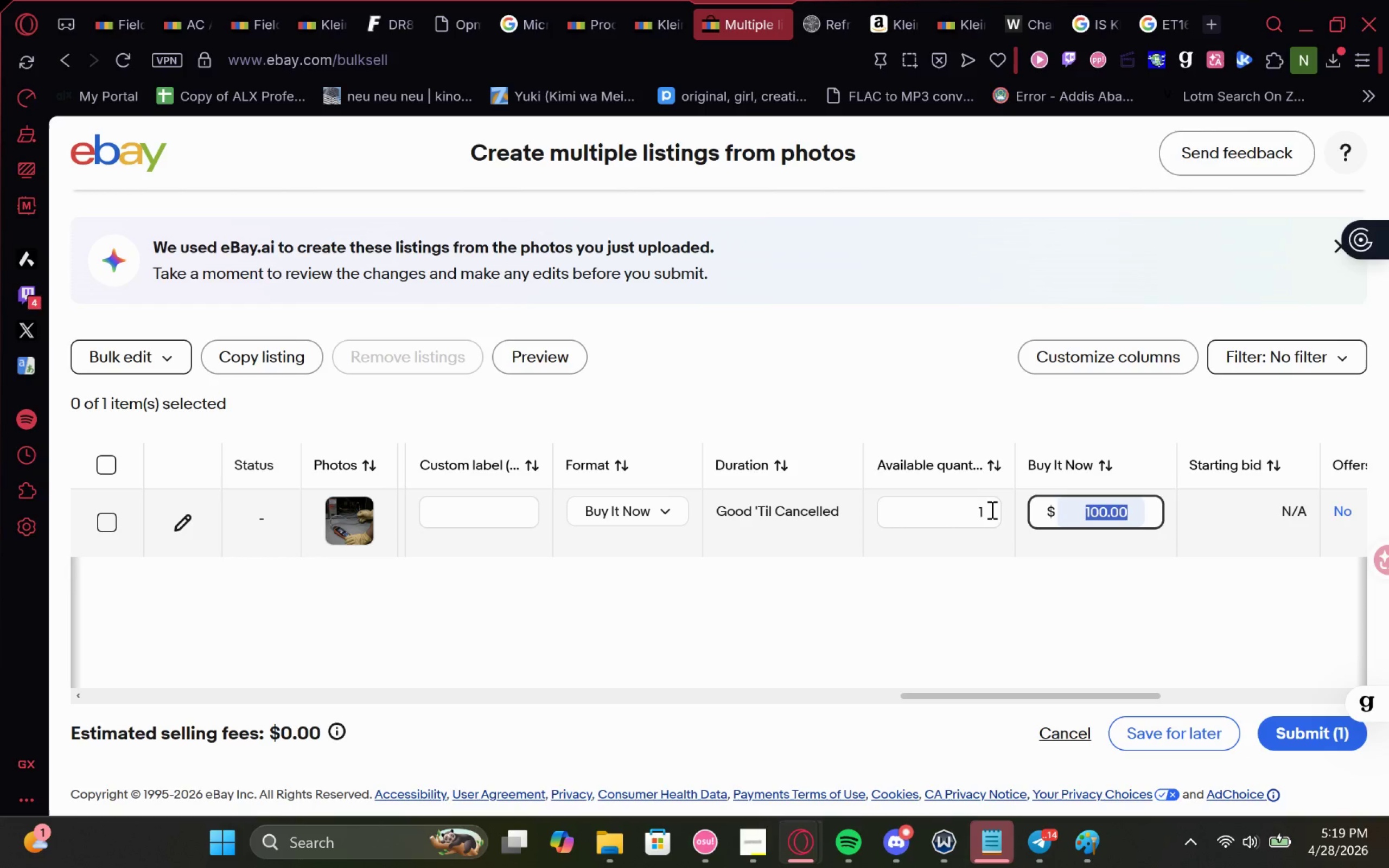 
type(99.95)
 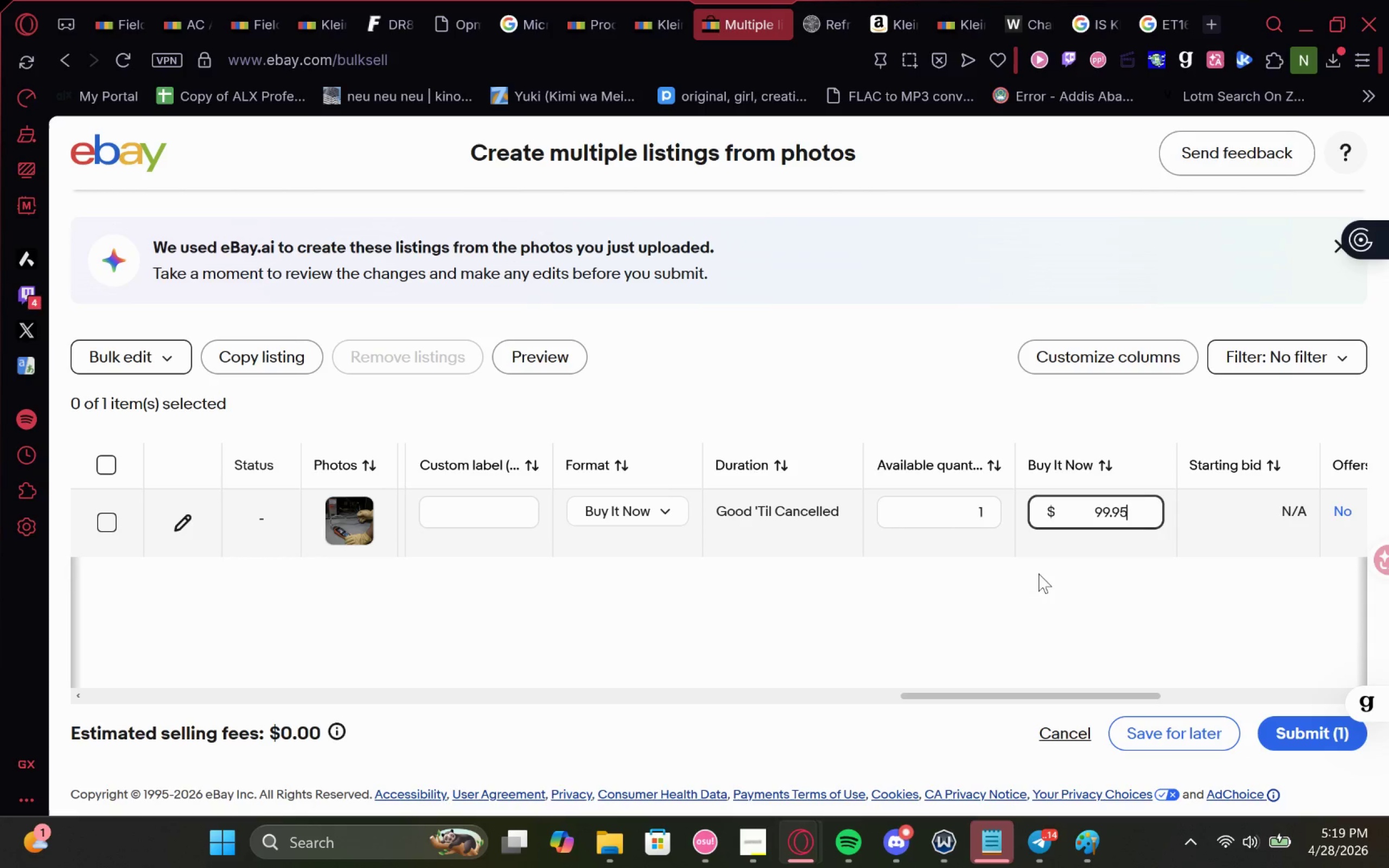 
double_click([1094, 635])
 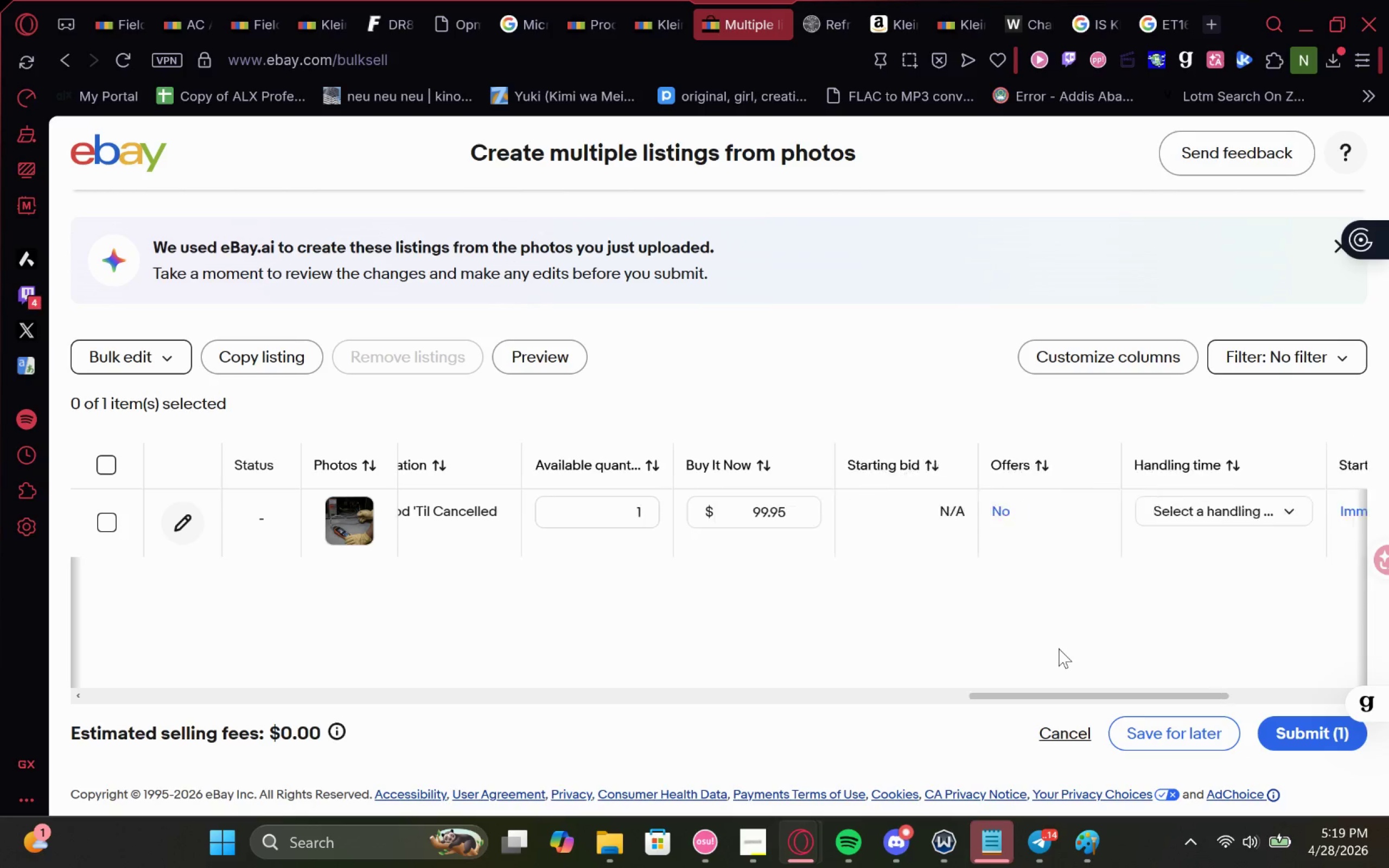 
left_click([1189, 503])
 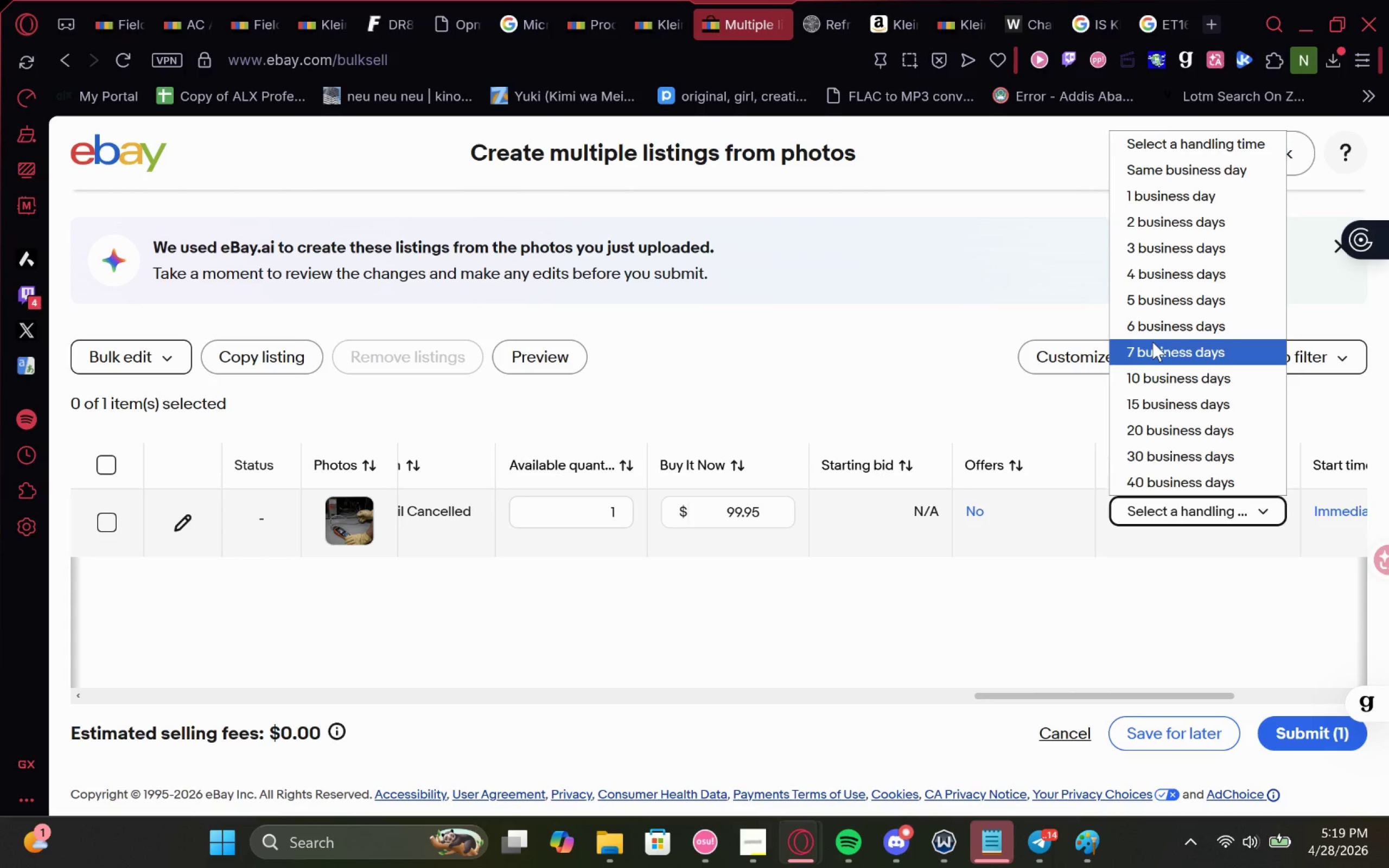 
left_click([1154, 342])
 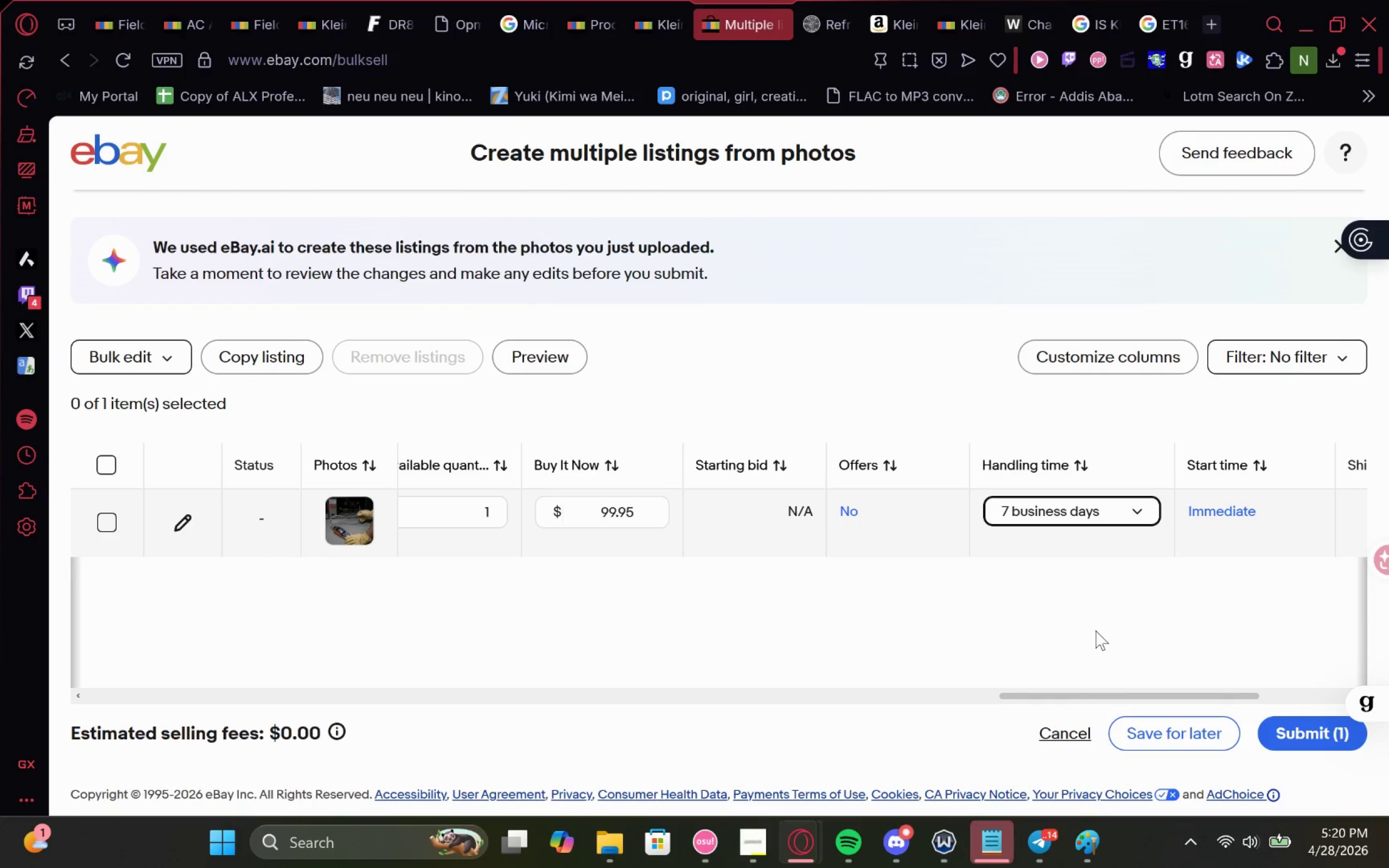 
left_click([1095, 630])
 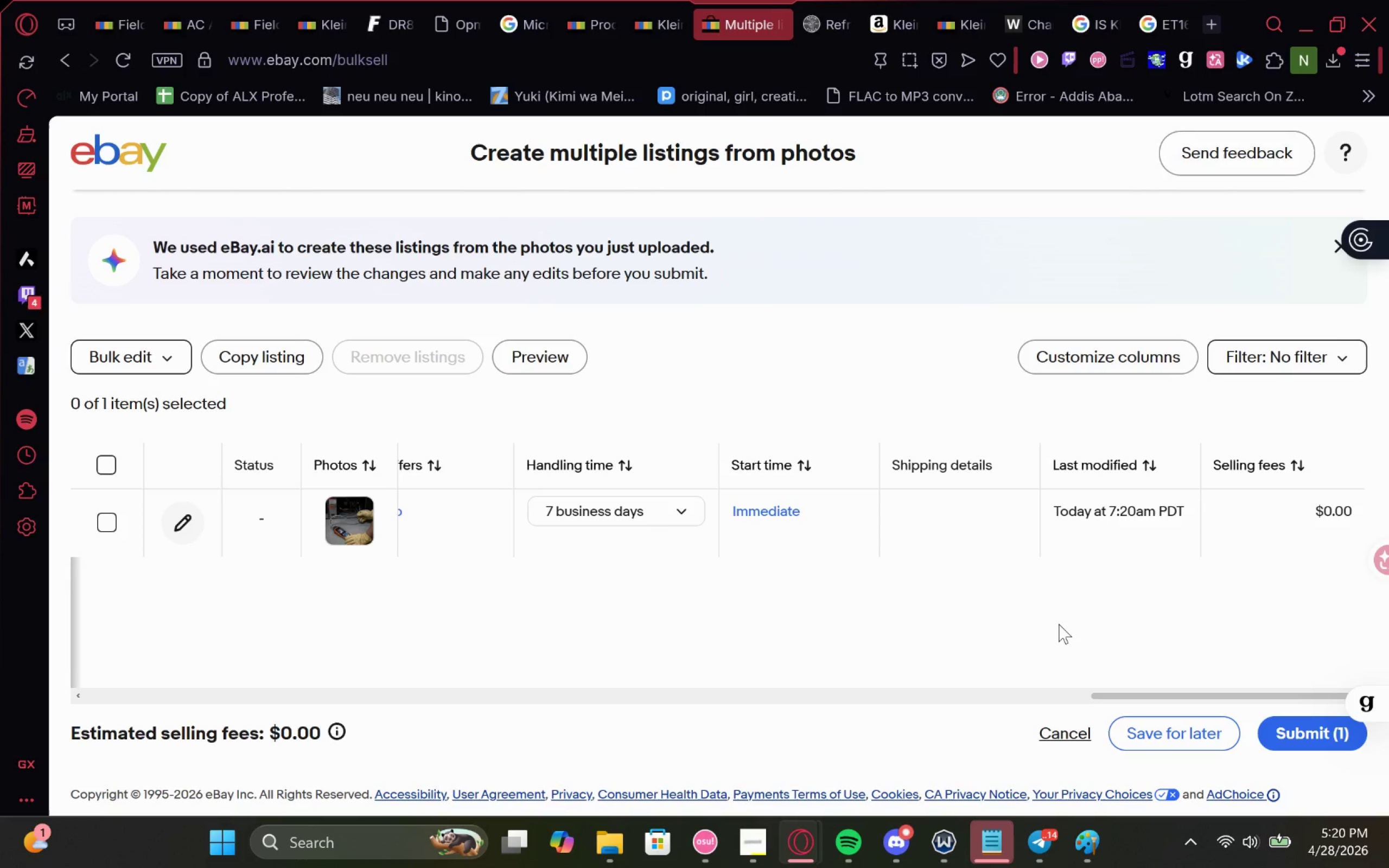 
left_click([1056, 624])
 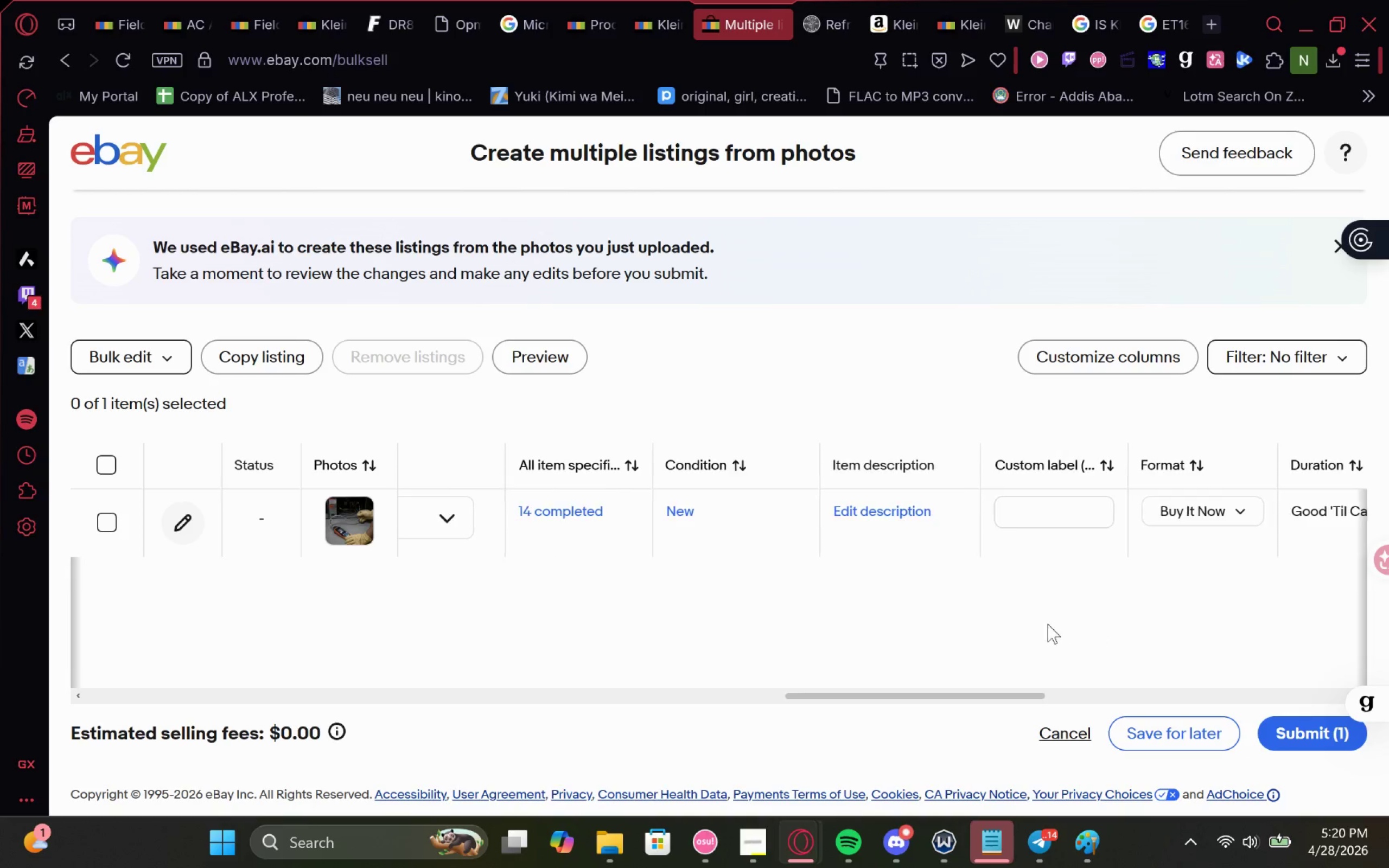 
left_click([1192, 729])
 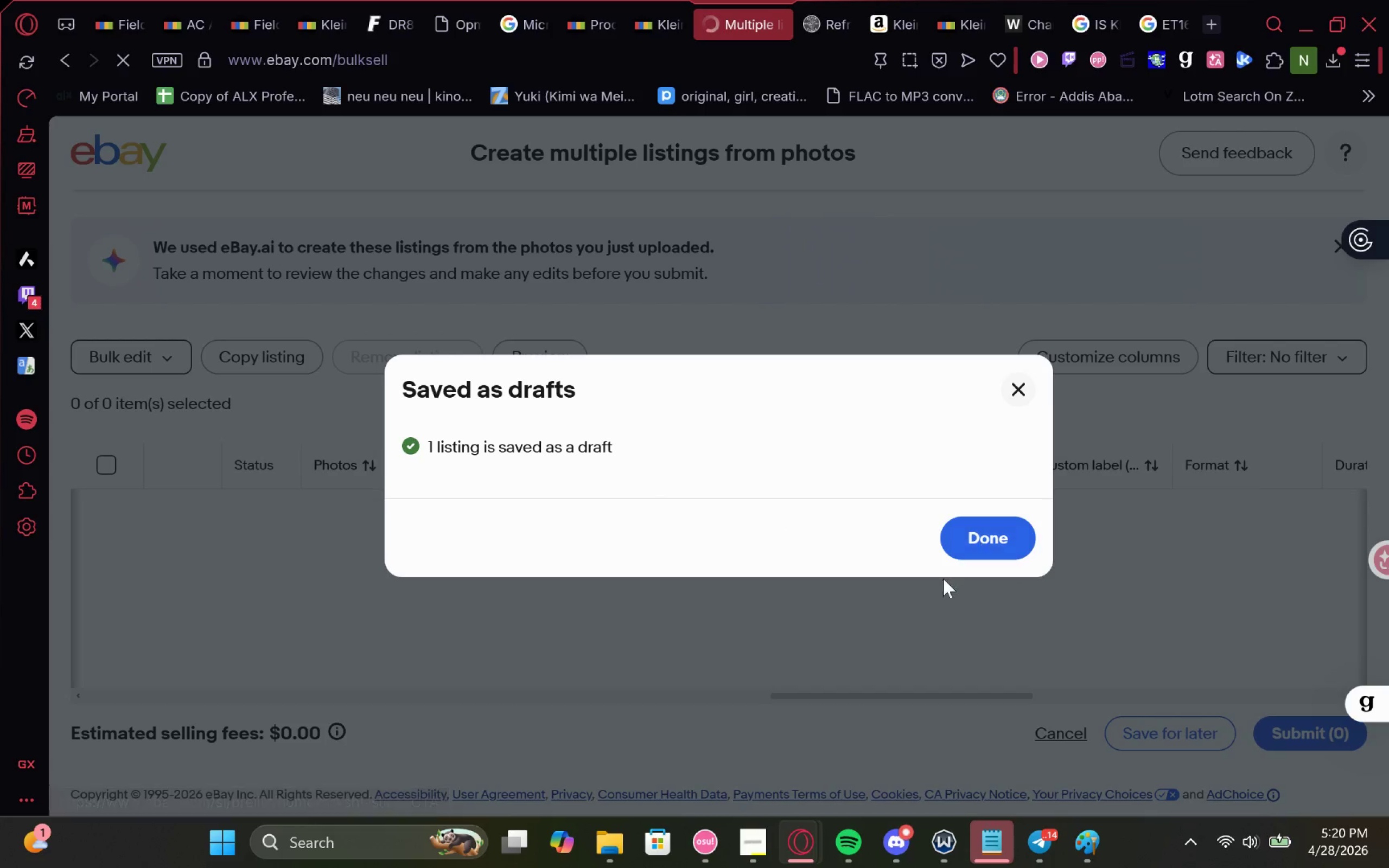 
left_click([753, 858])